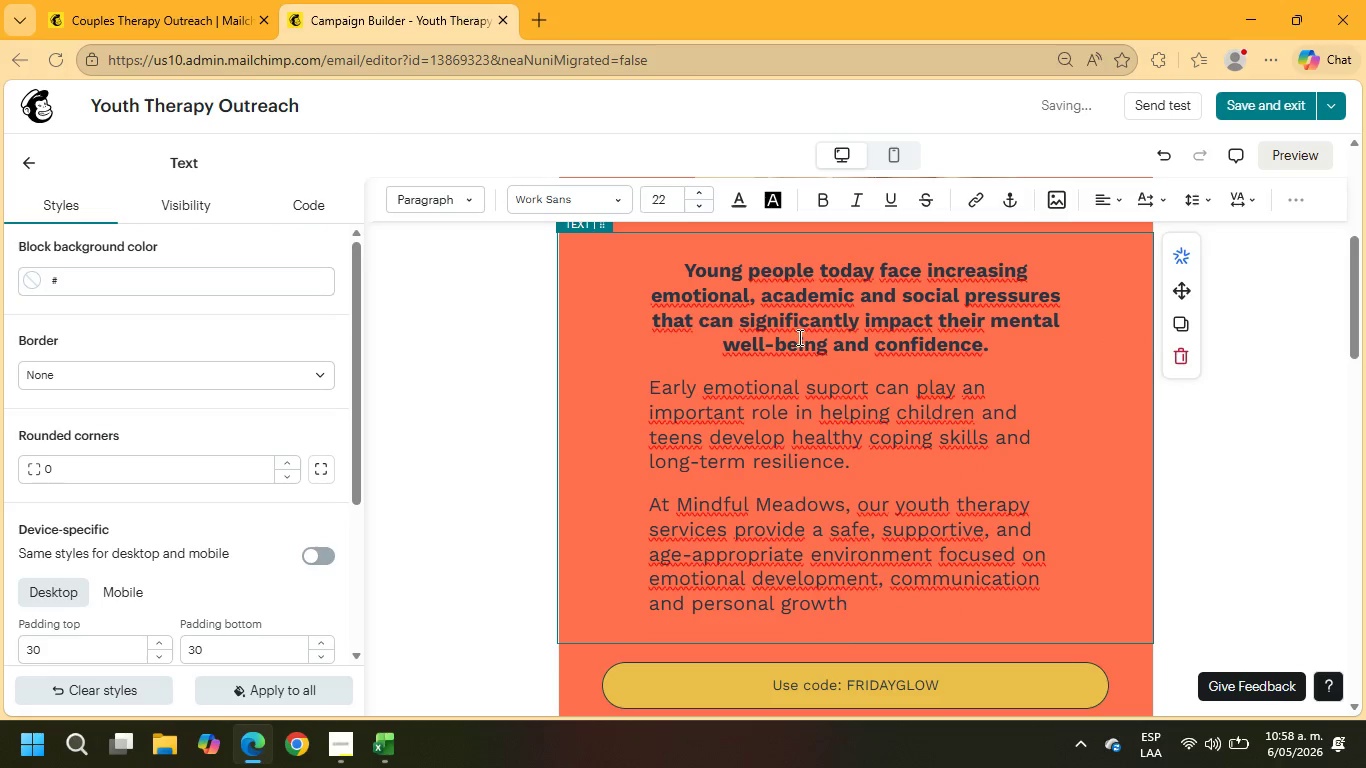 
left_click([798, 312])
 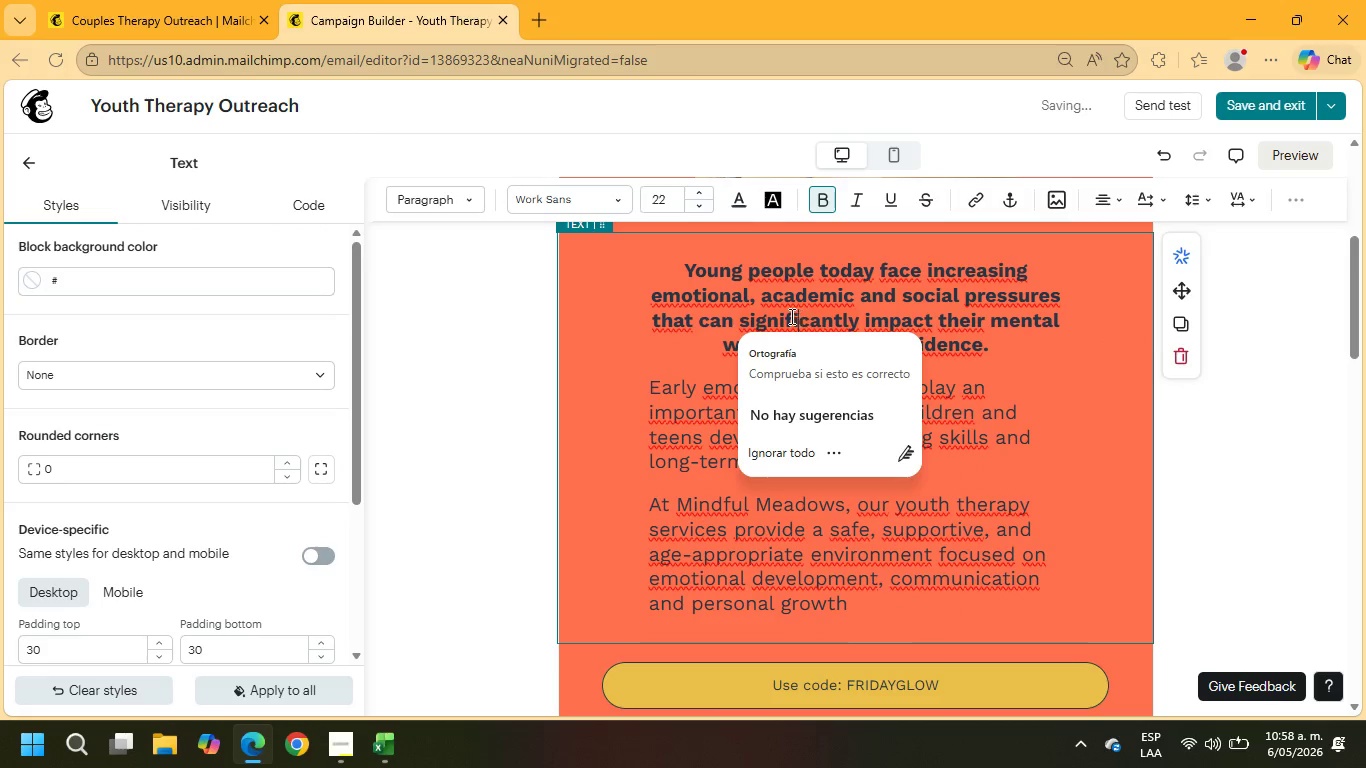 
left_click([768, 295])
 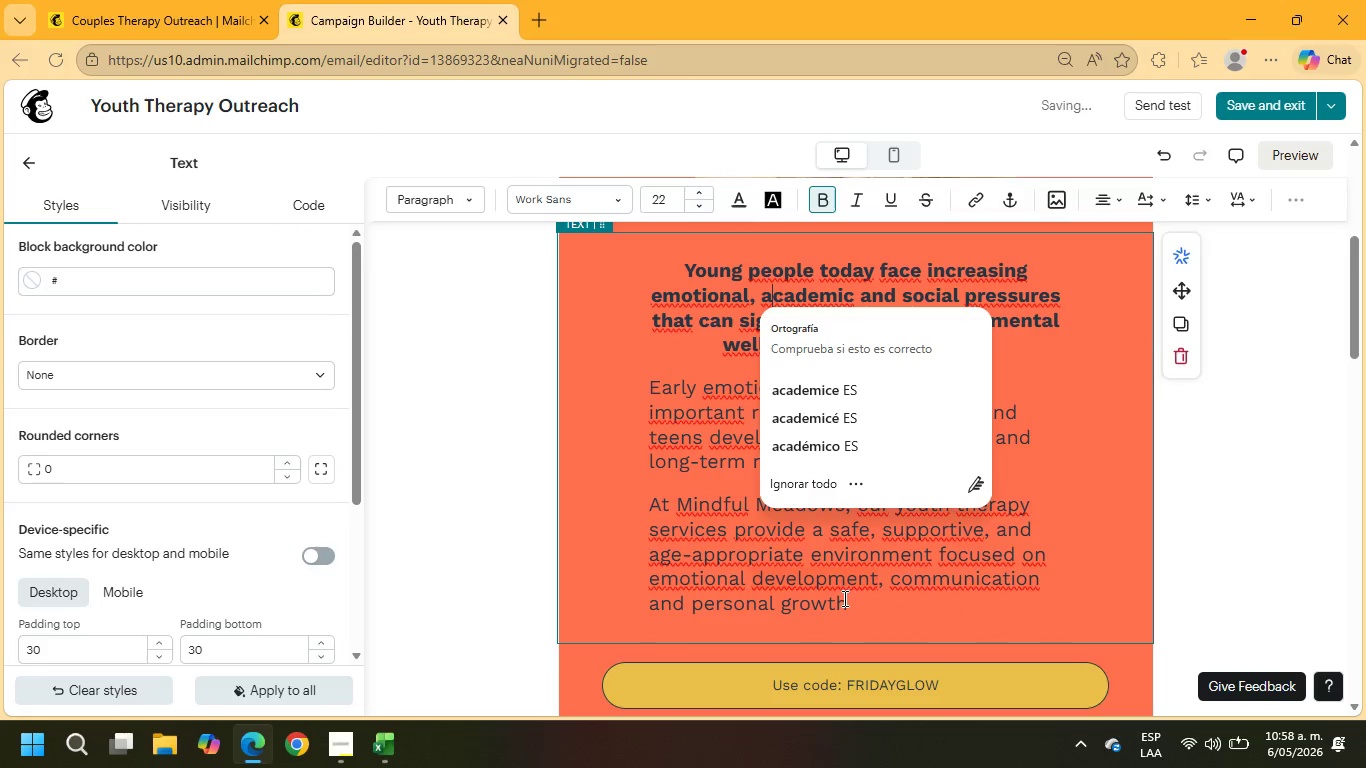 
left_click_drag(start_coordinate=[849, 607], to_coordinate=[624, 381])
 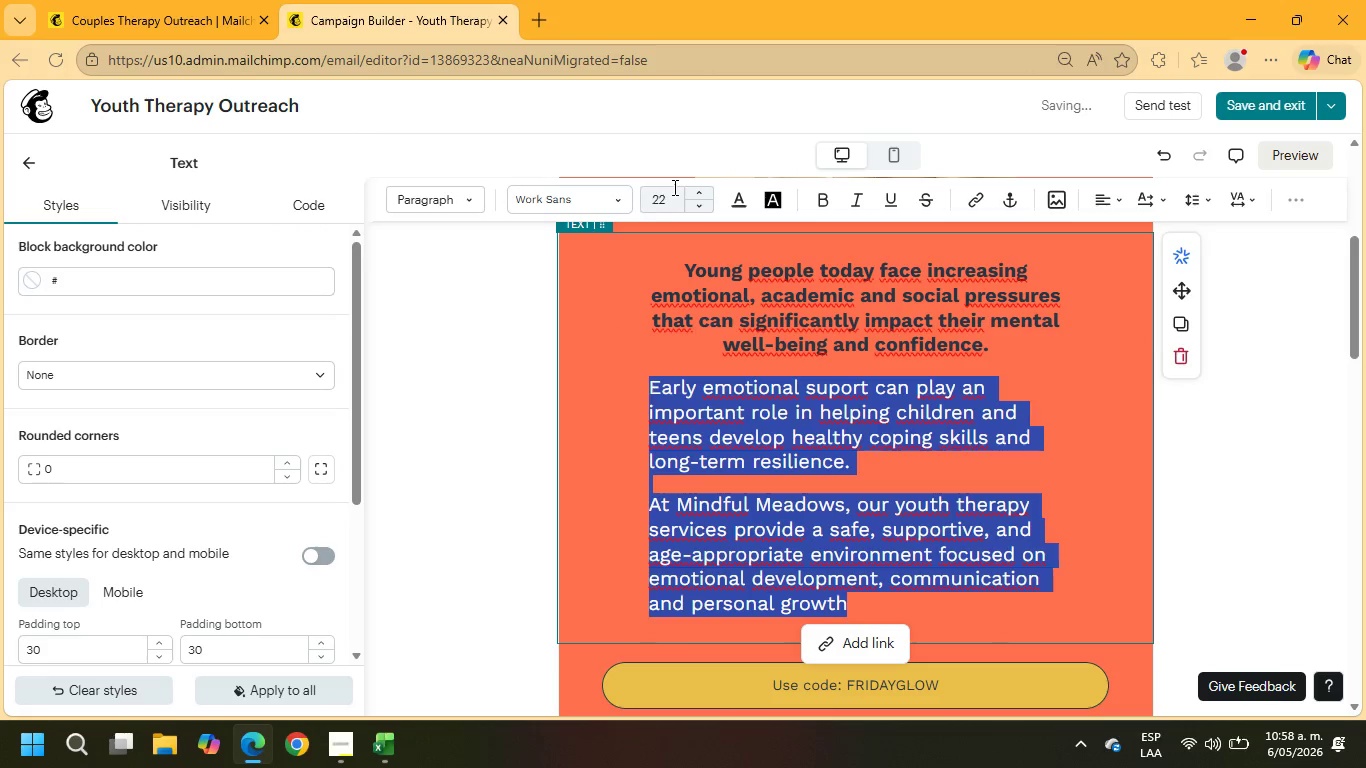 
left_click_drag(start_coordinate=[670, 202], to_coordinate=[643, 198])
 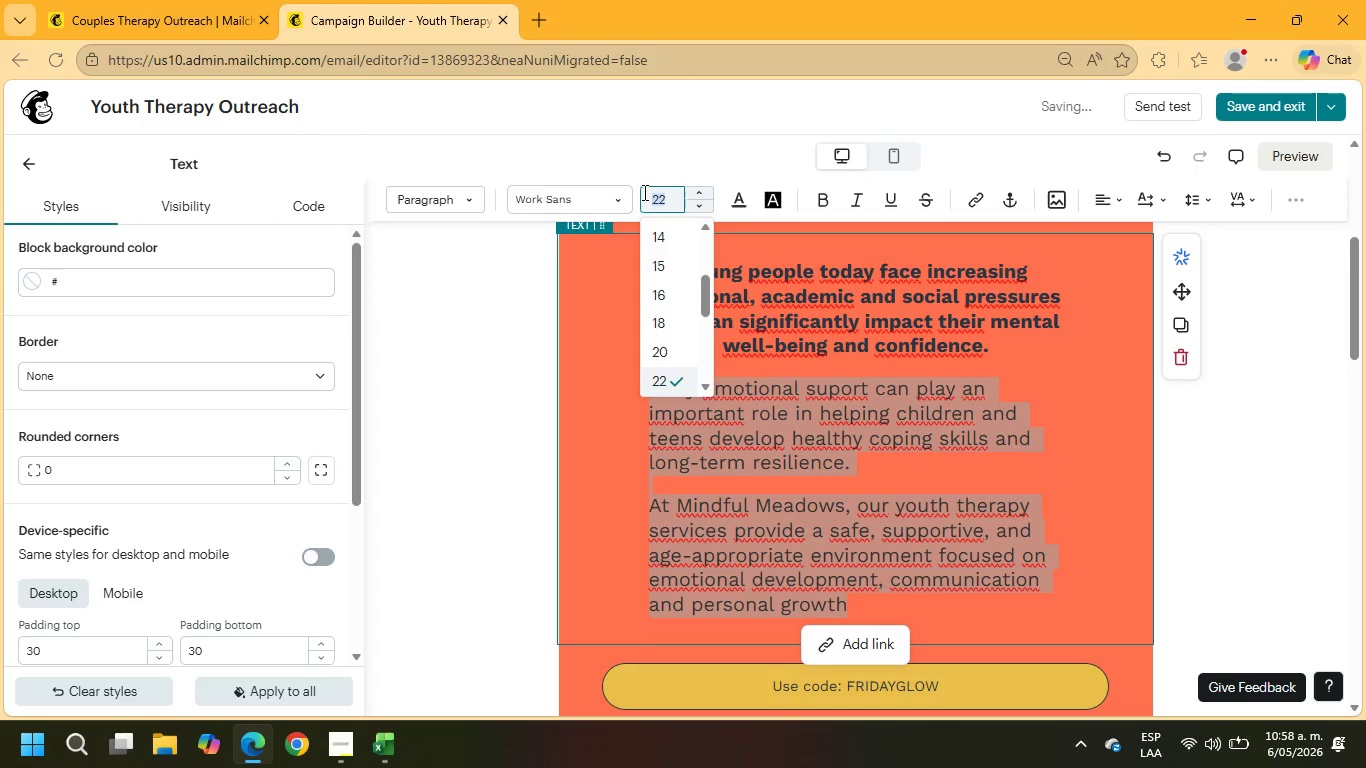 
key(Numpad1)
 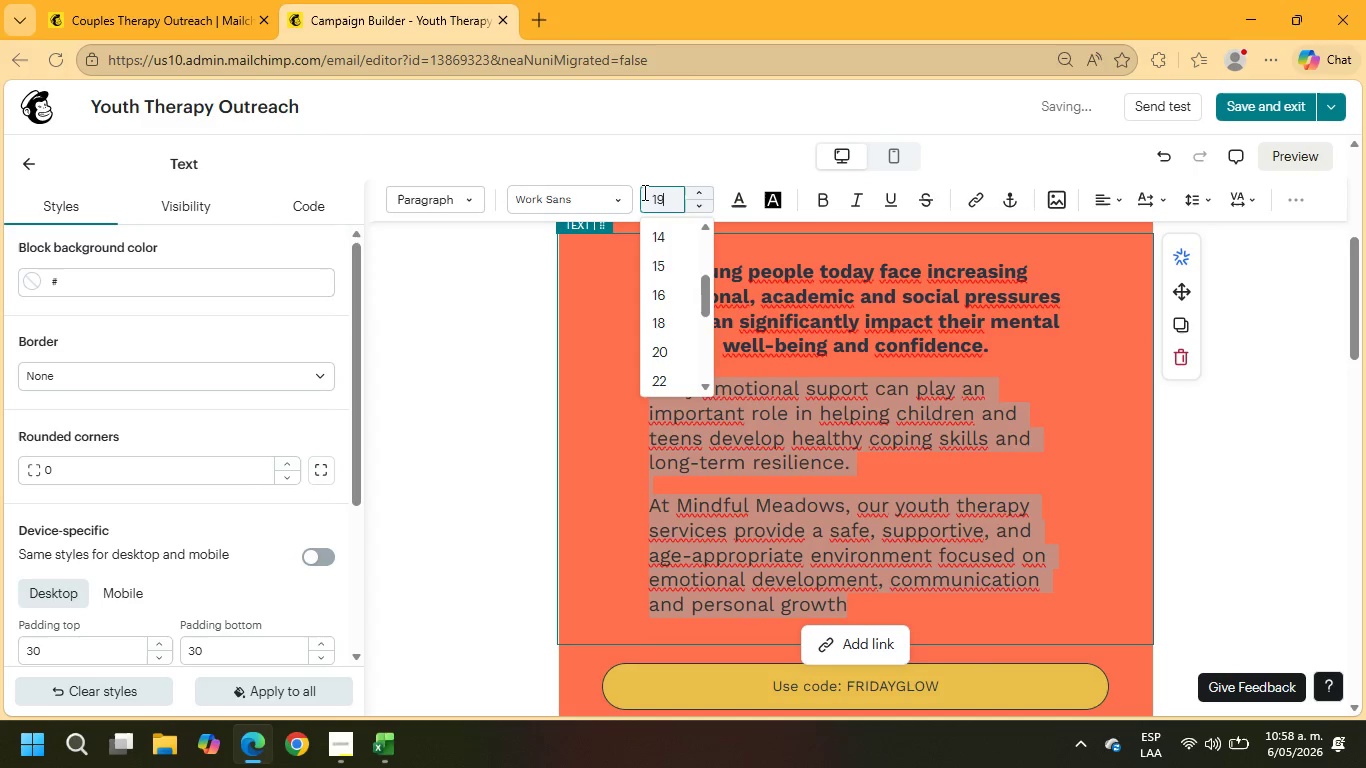 
key(Numpad9)
 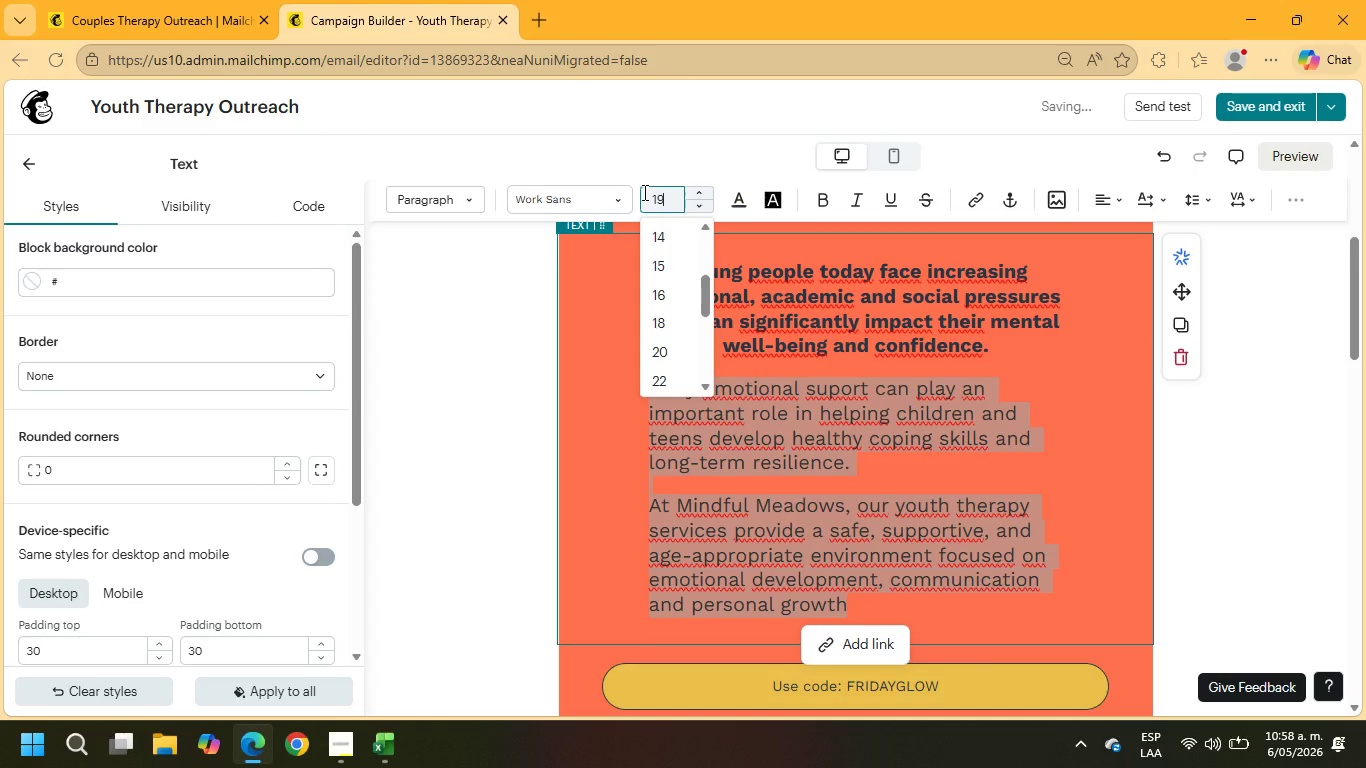 
key(NumpadEnter)
 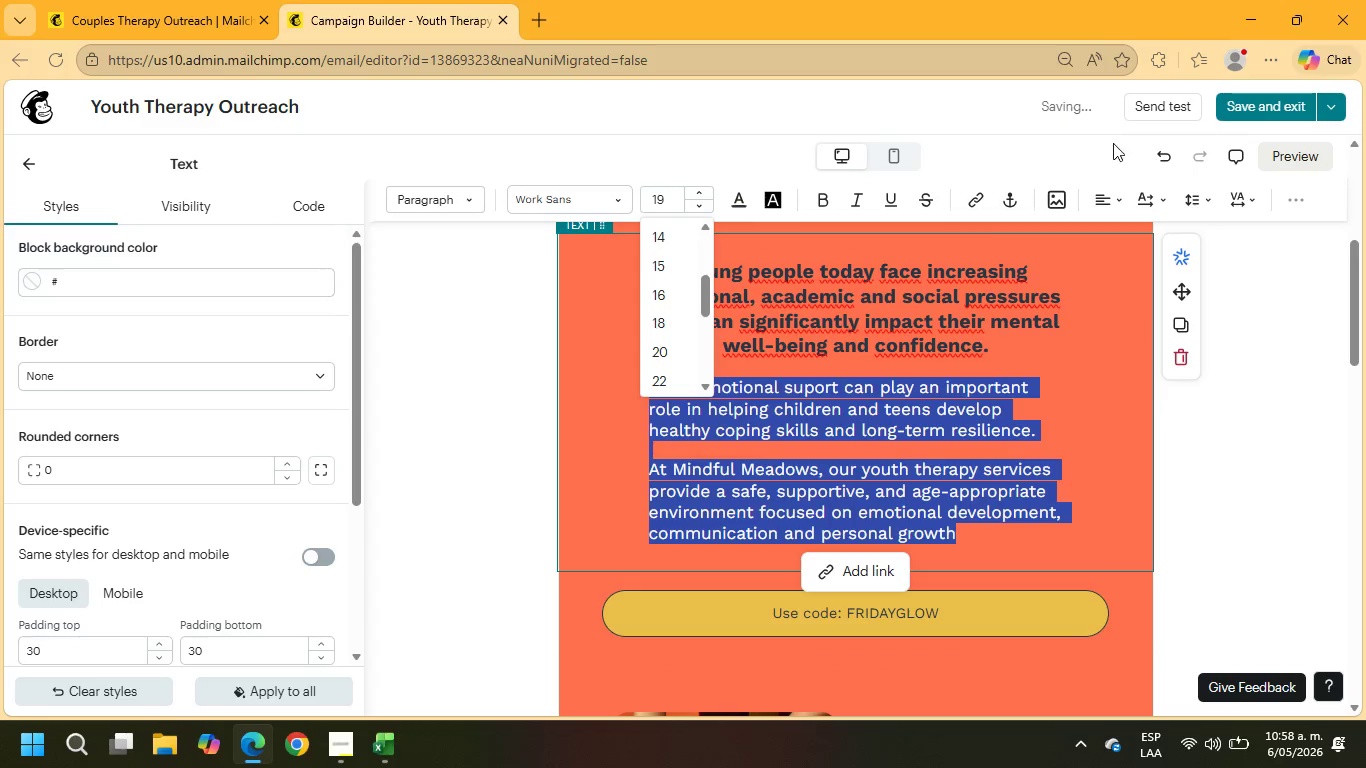 
left_click([1104, 210])
 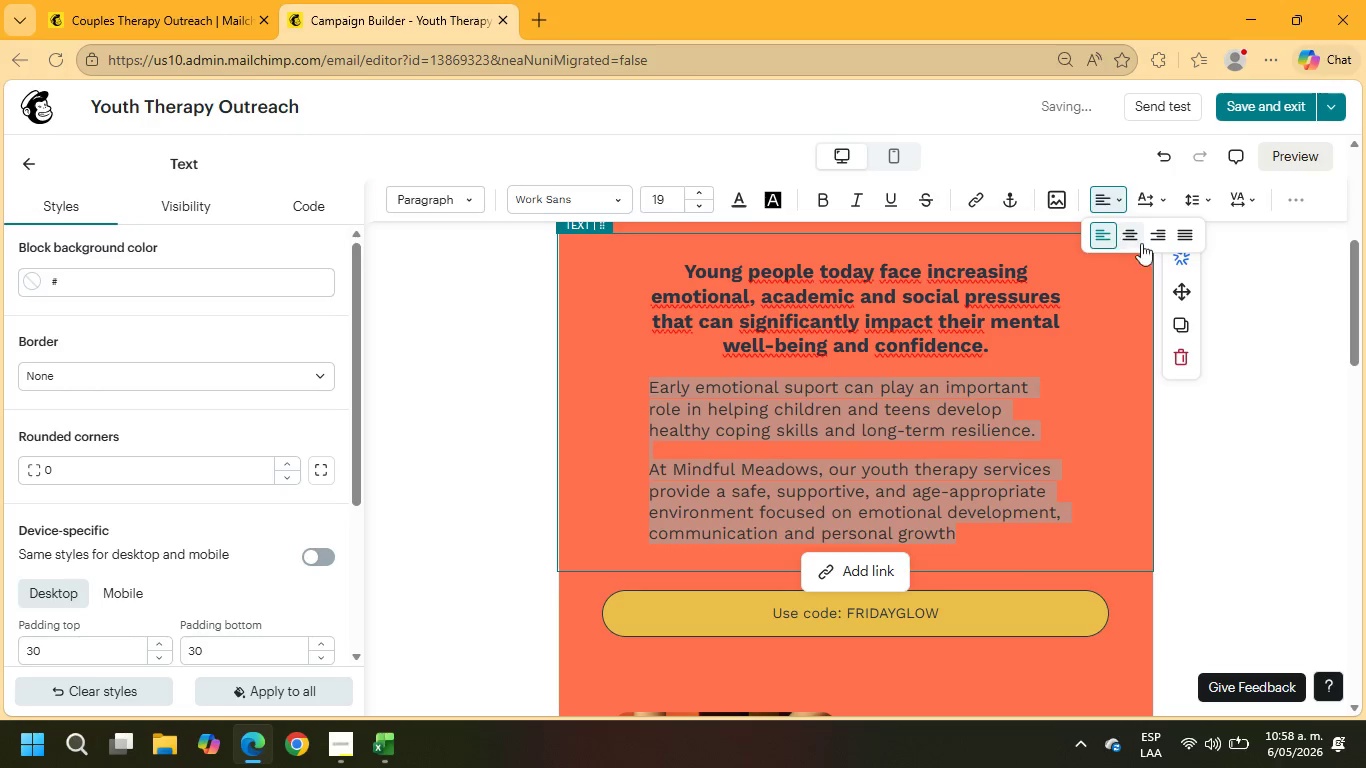 
mouse_move([1164, 252])
 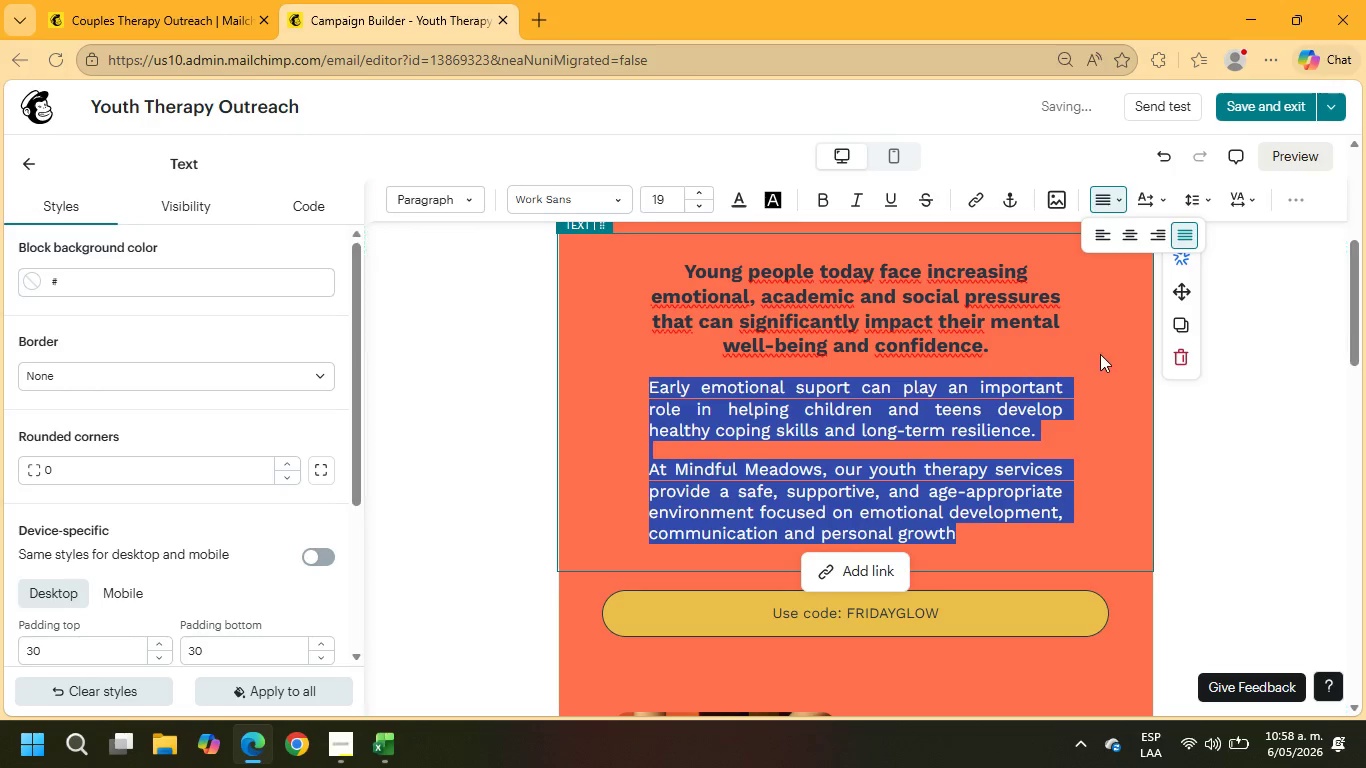 
left_click([1099, 359])
 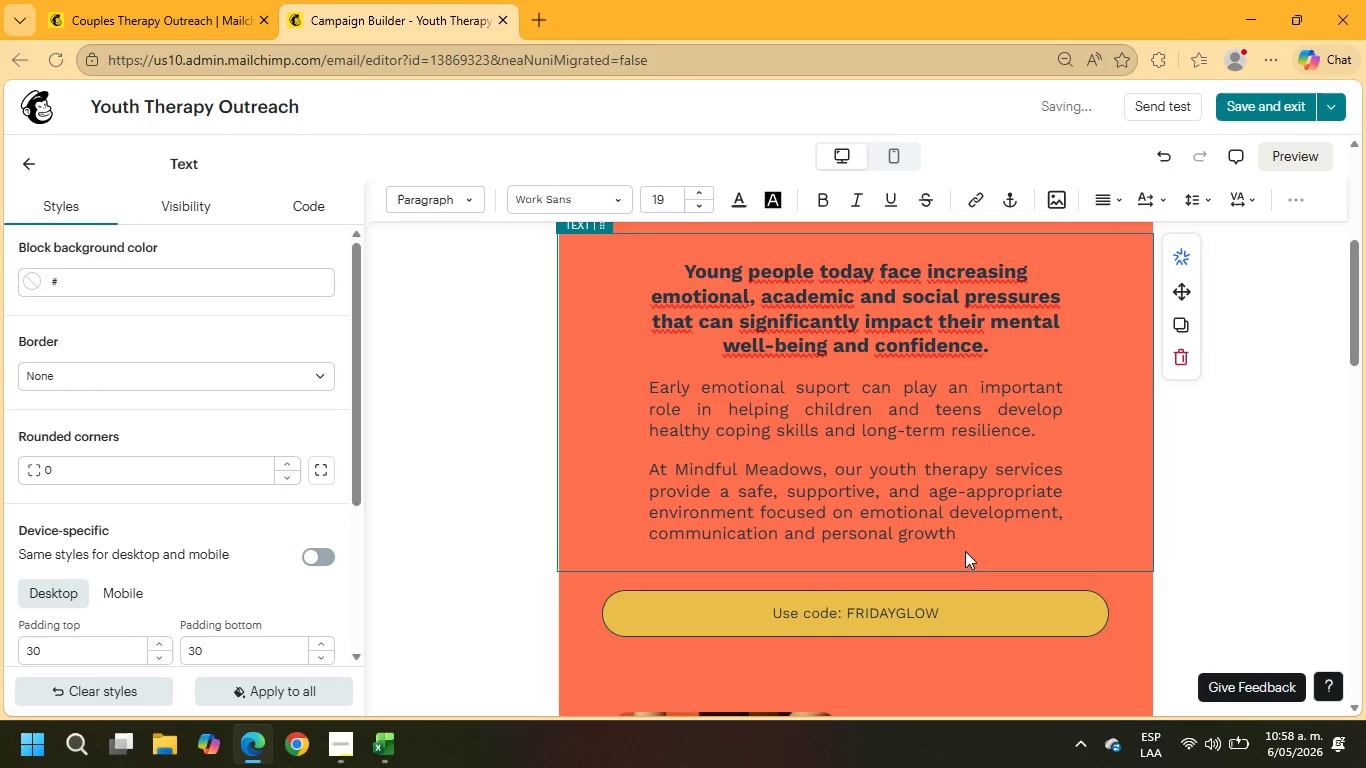 
left_click([956, 535])
 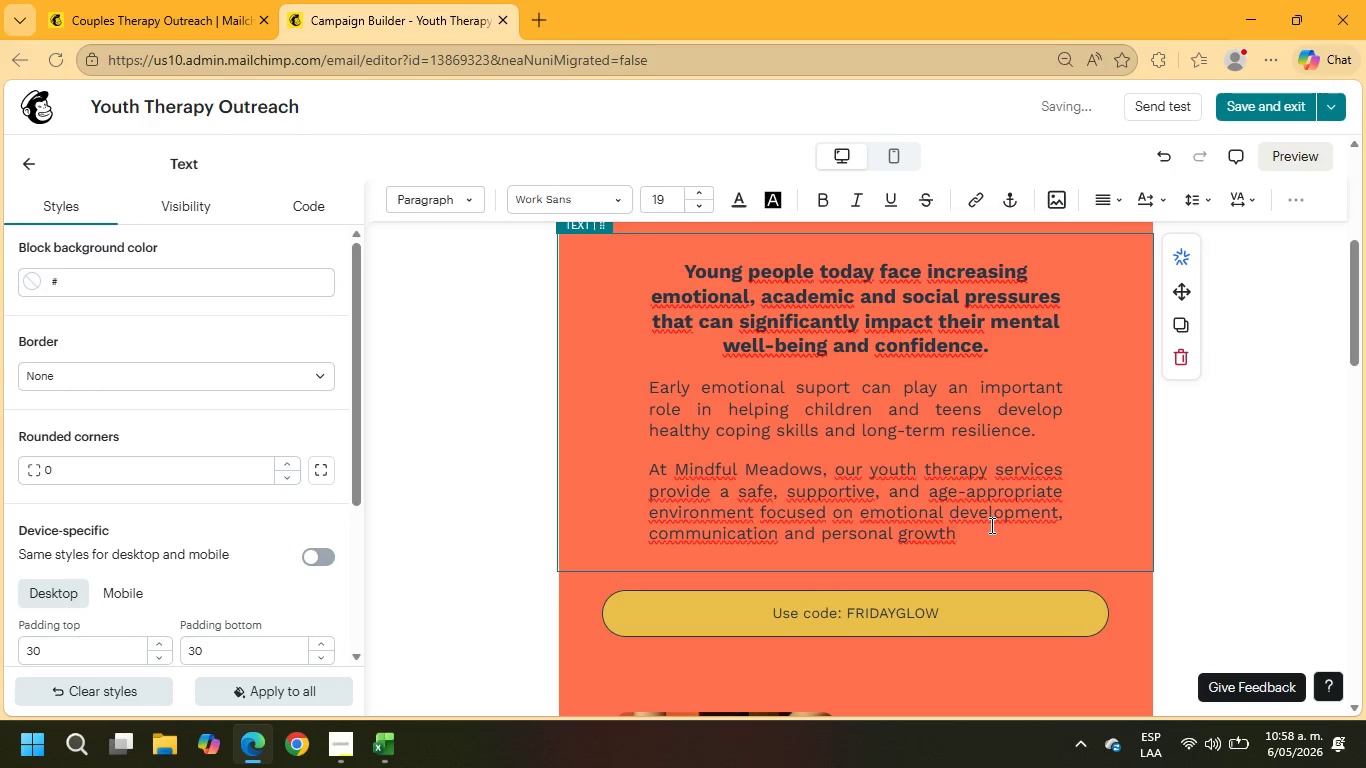 
key(Period)
 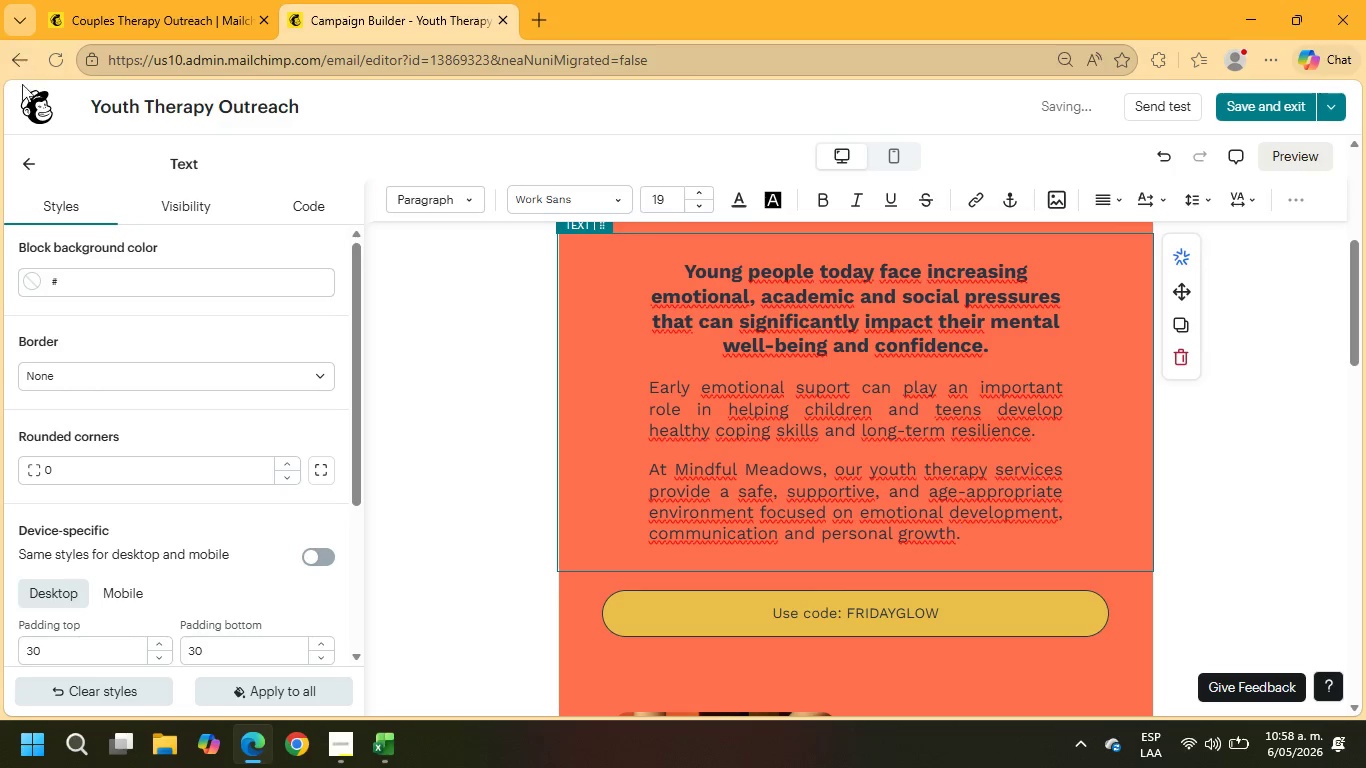 
left_click([22, 166])
 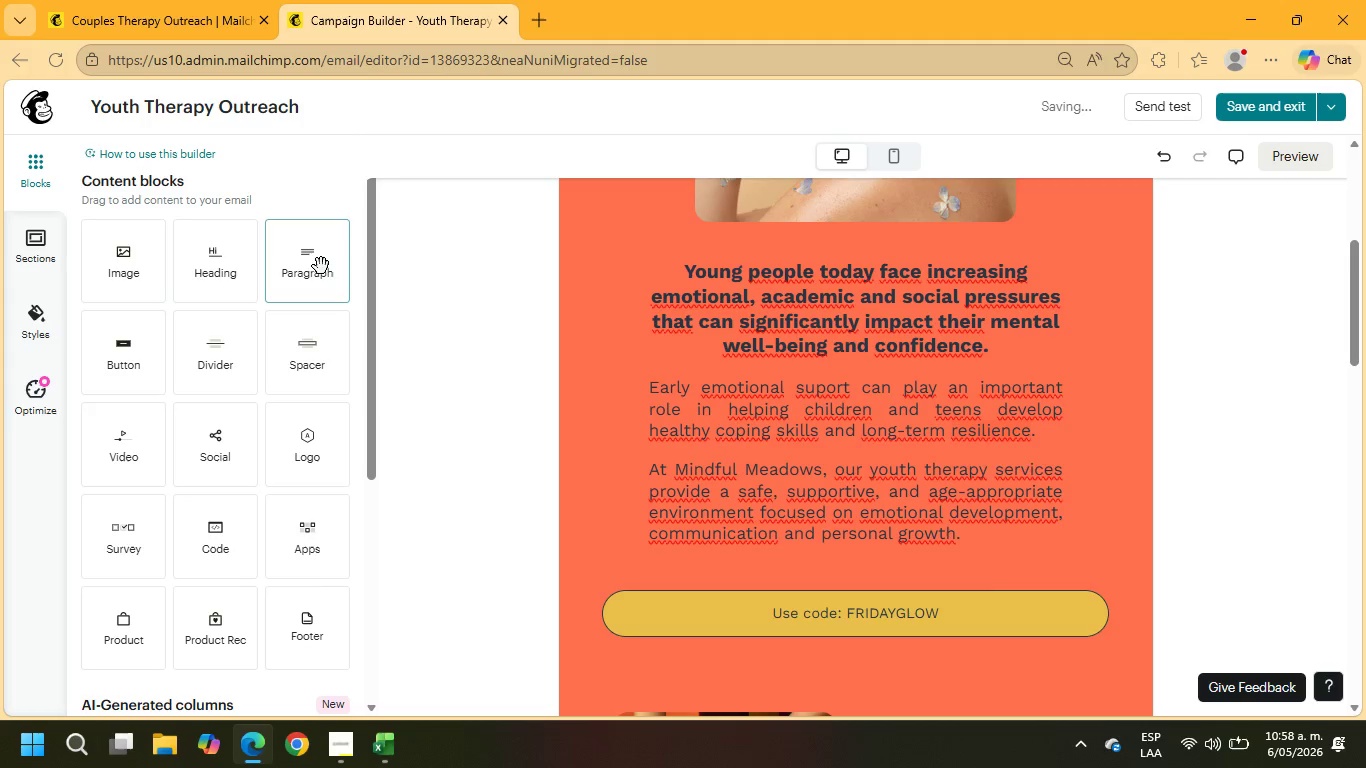 
left_click_drag(start_coordinate=[322, 270], to_coordinate=[610, 594])
 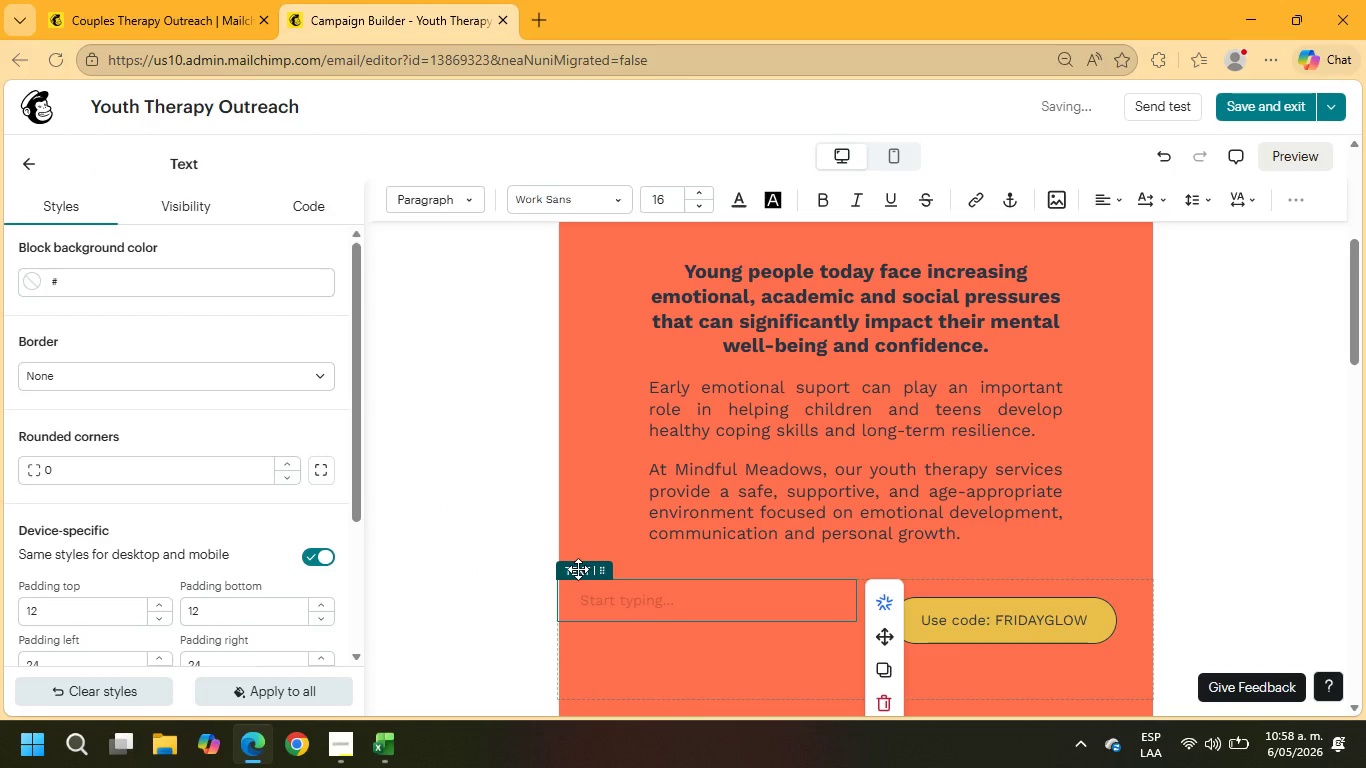 
wait(6.33)
 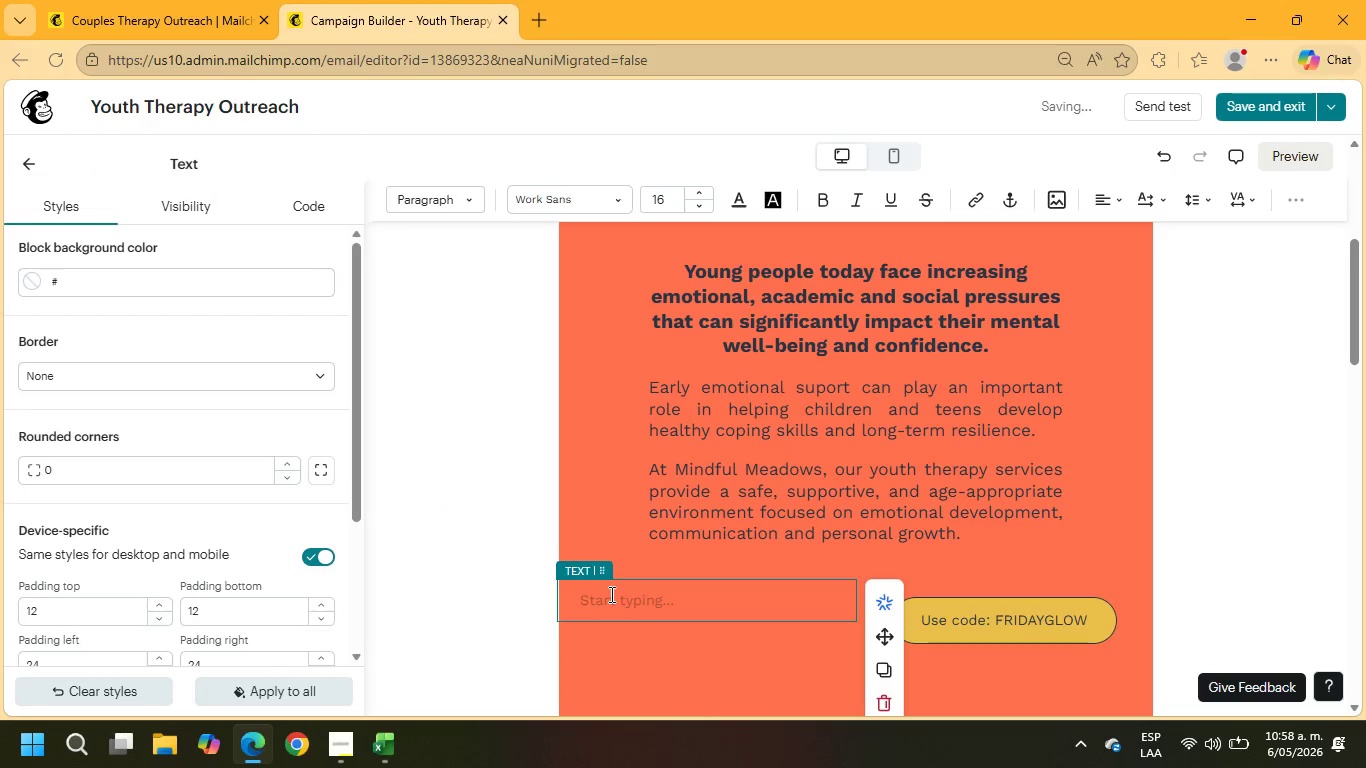 
type(We invite you to learn more about our youth counseling approach and available consultation opportunities.)
 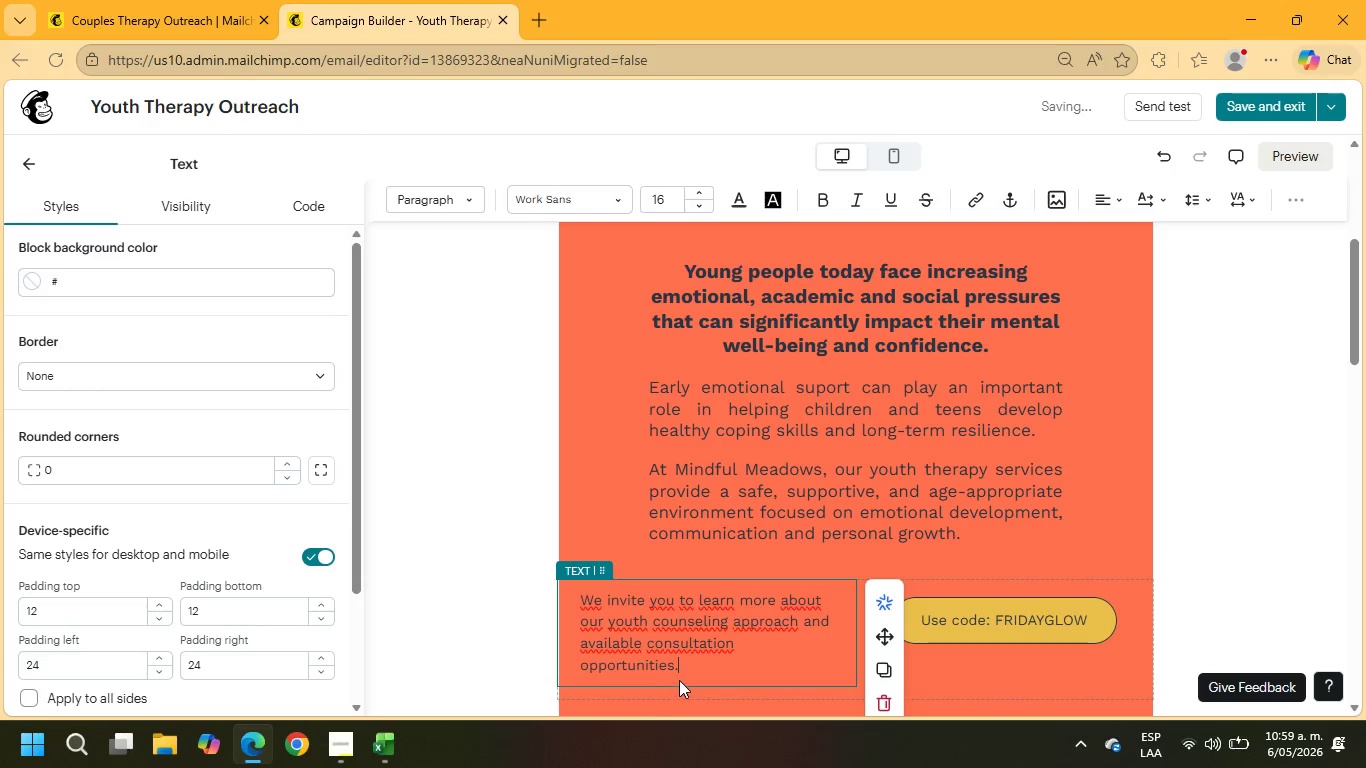 
left_click_drag(start_coordinate=[683, 667], to_coordinate=[547, 576])
 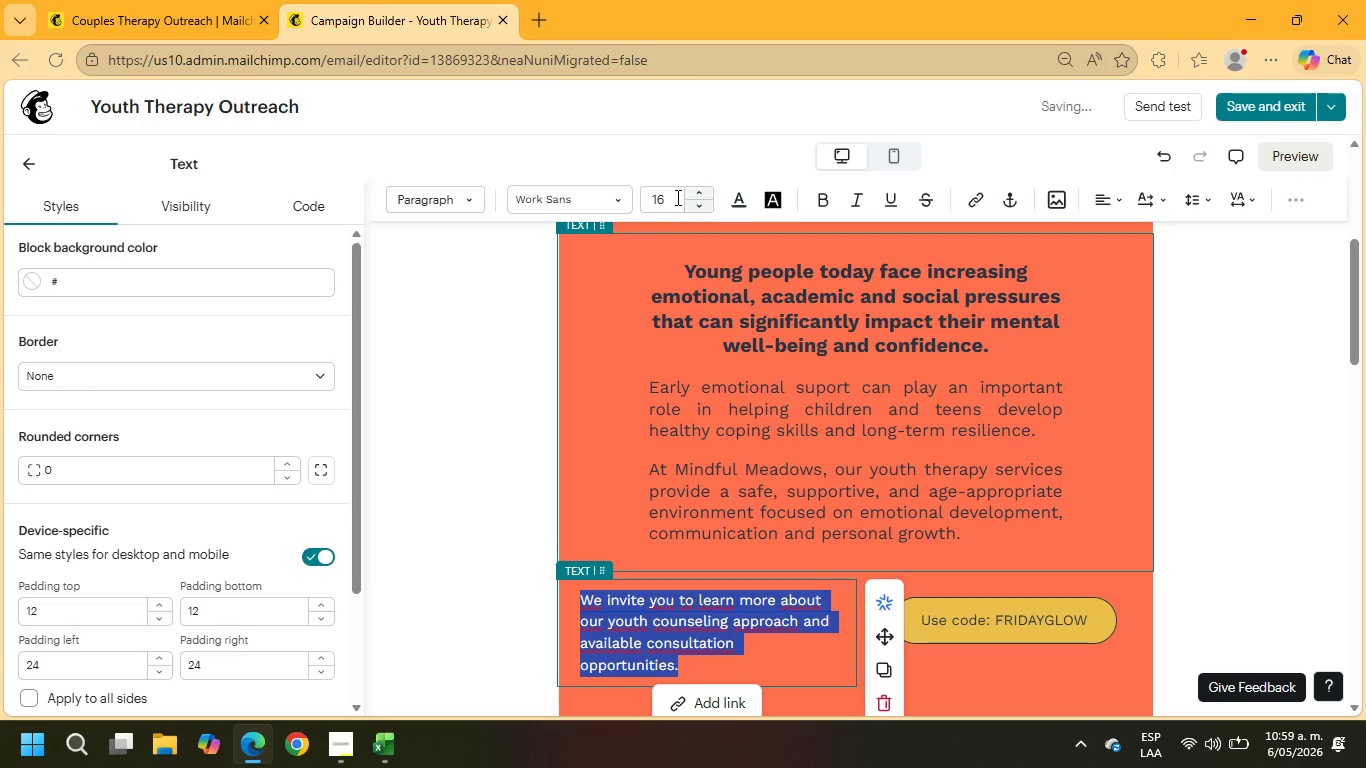 
left_click_drag(start_coordinate=[676, 196], to_coordinate=[640, 197])
 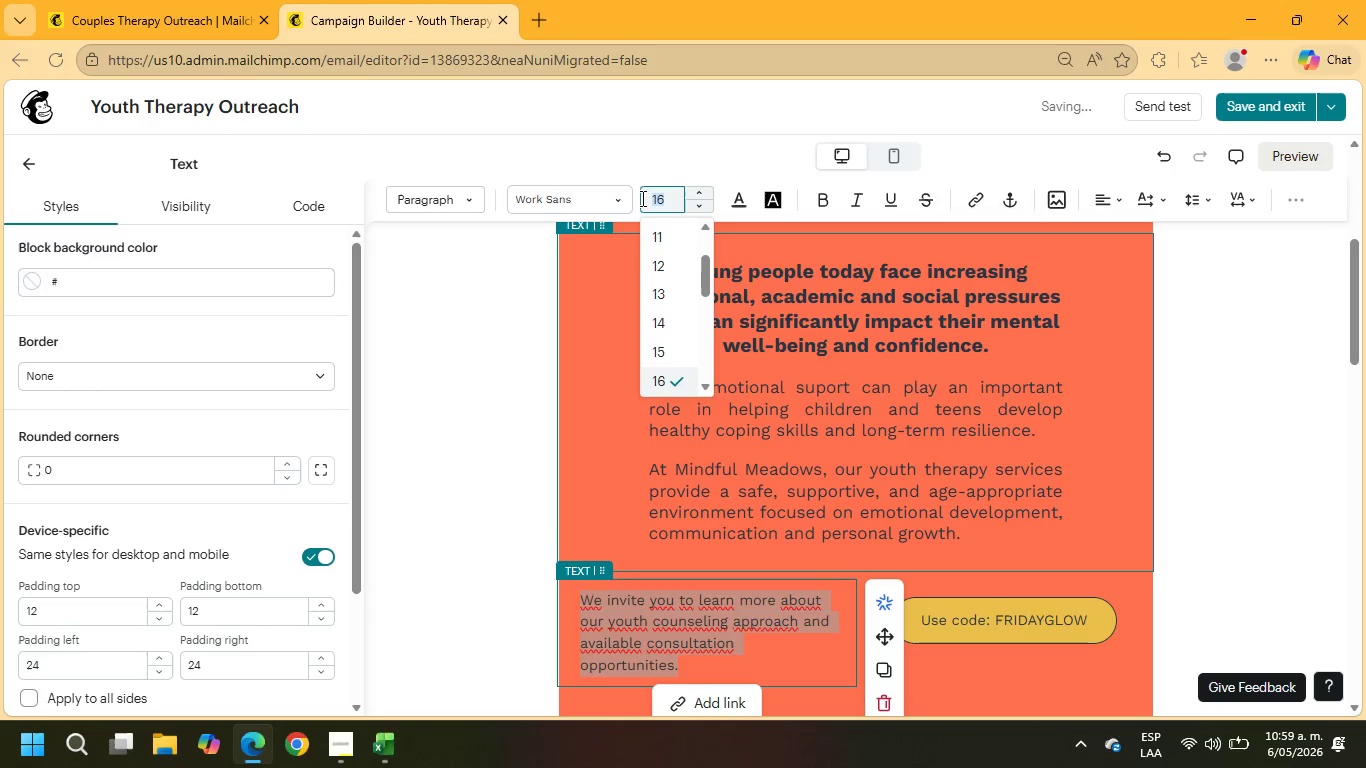 
key(Numpad1)
 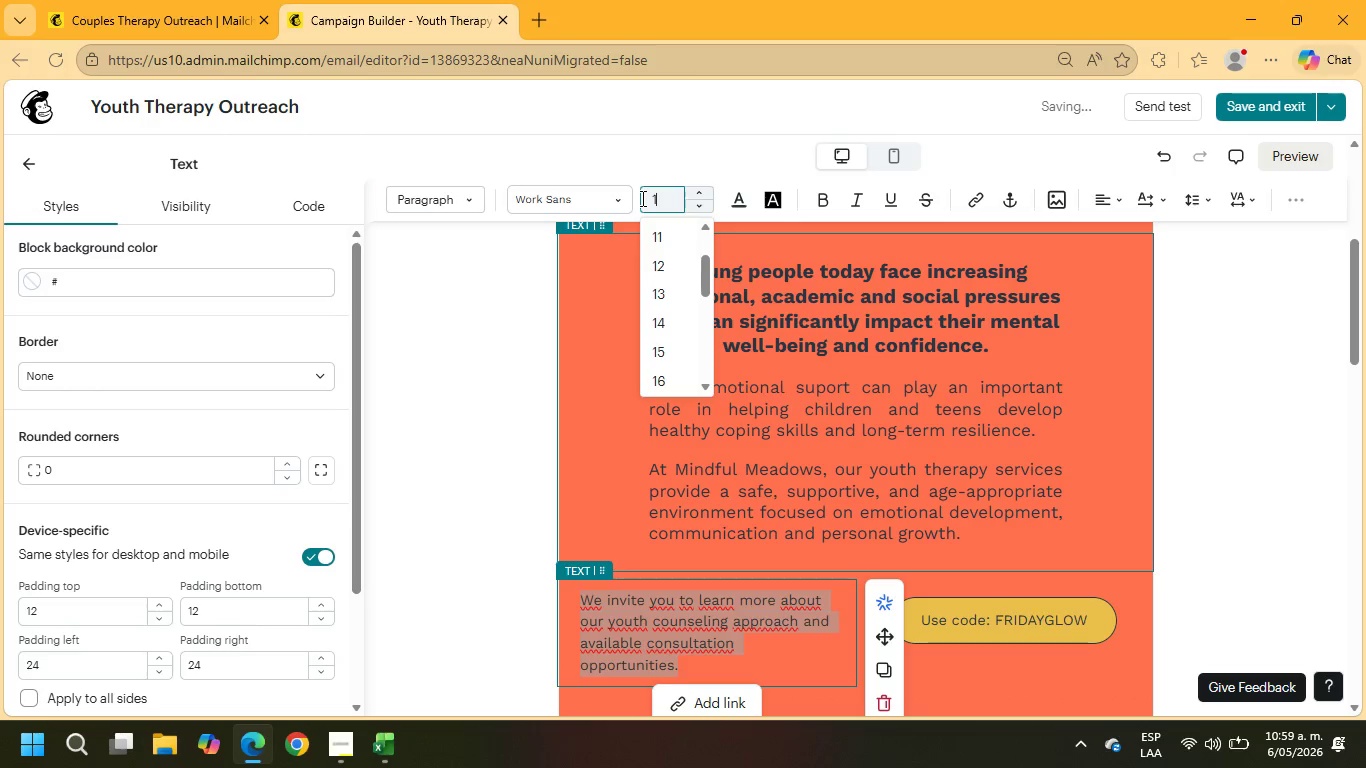 
key(Numpad9)
 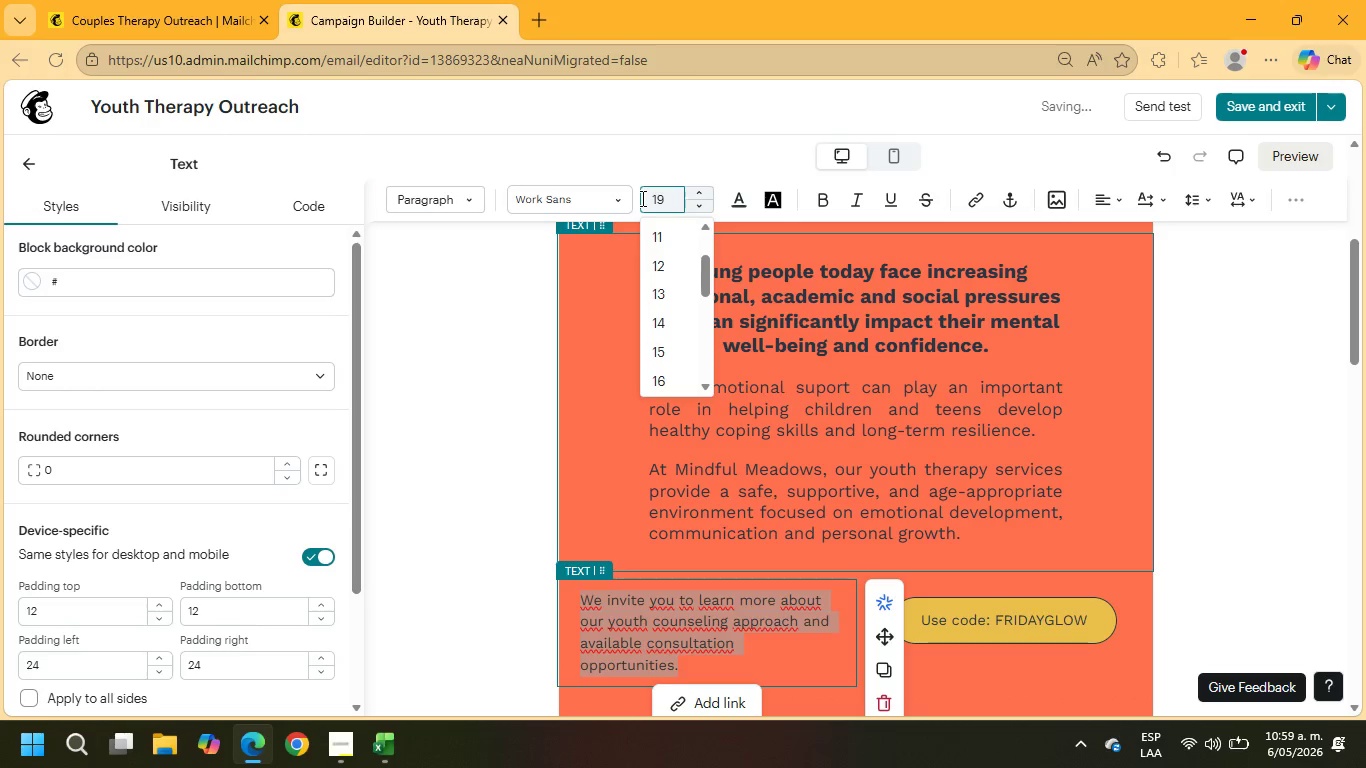 
key(NumpadEnter)
 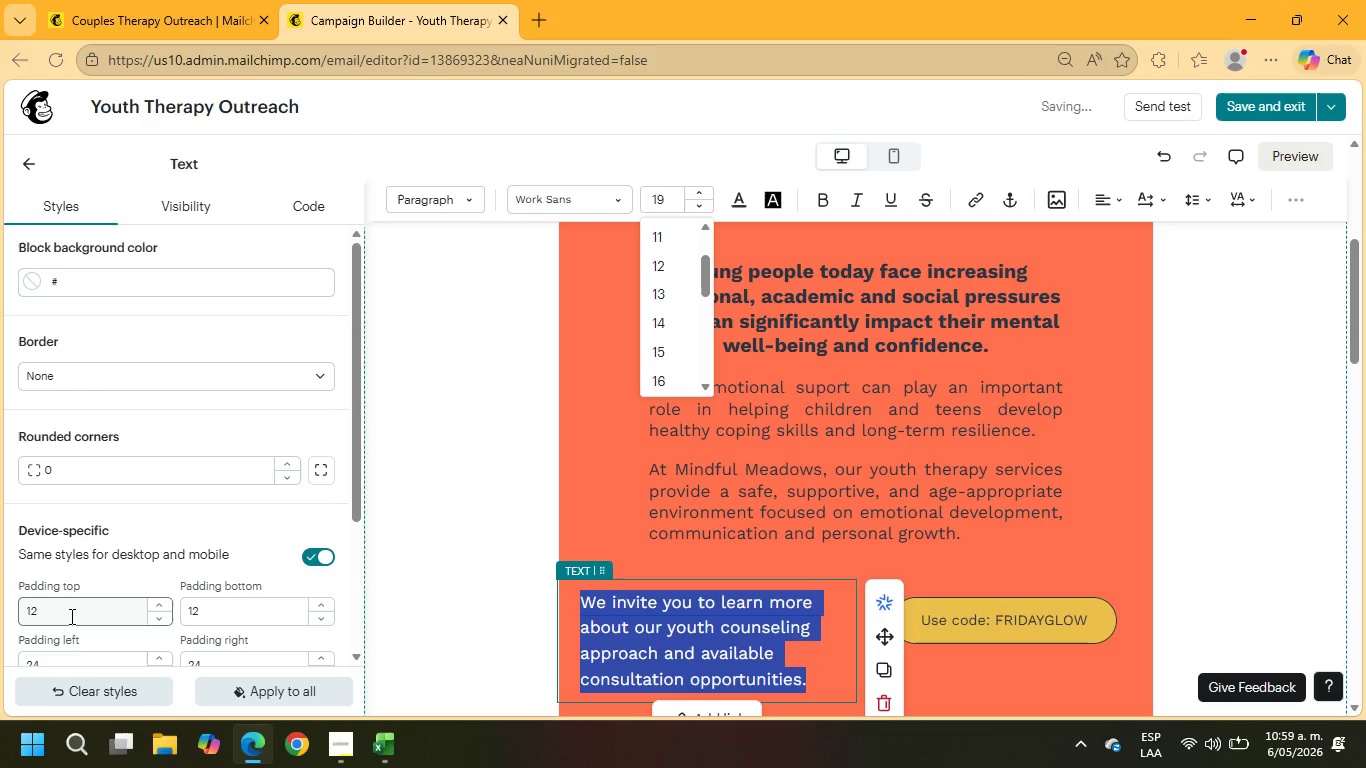 
scroll: coordinate [102, 598], scroll_direction: down, amount: 2.0
 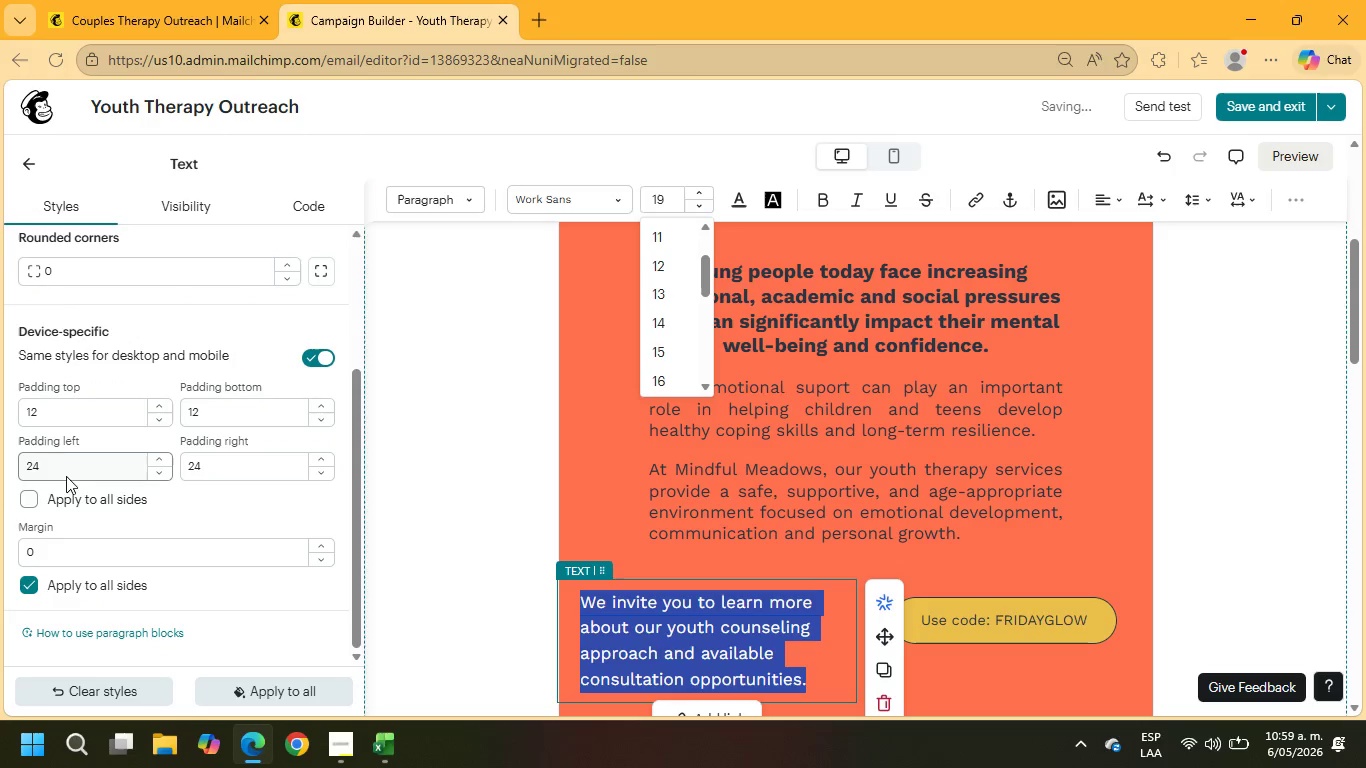 
left_click_drag(start_coordinate=[57, 462], to_coordinate=[0, 468])
 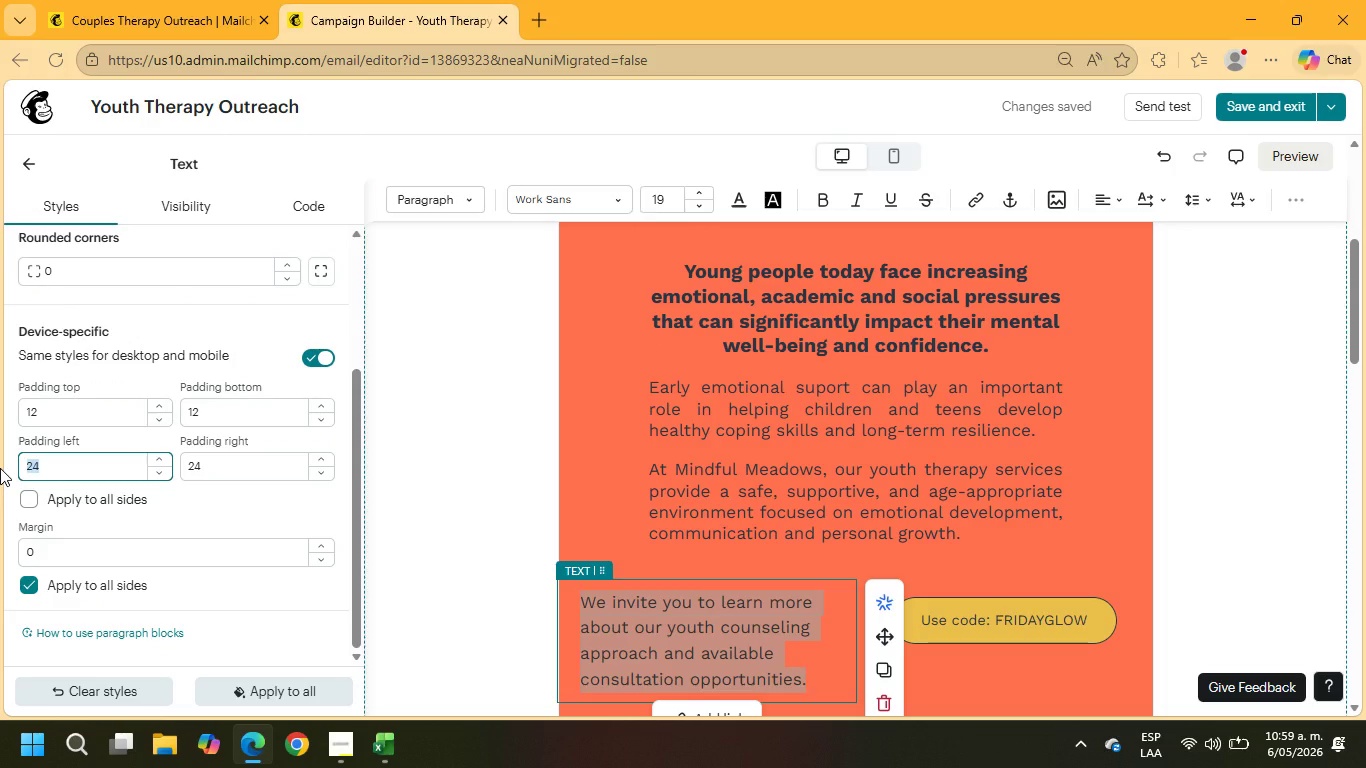 
key(Numpad3)
 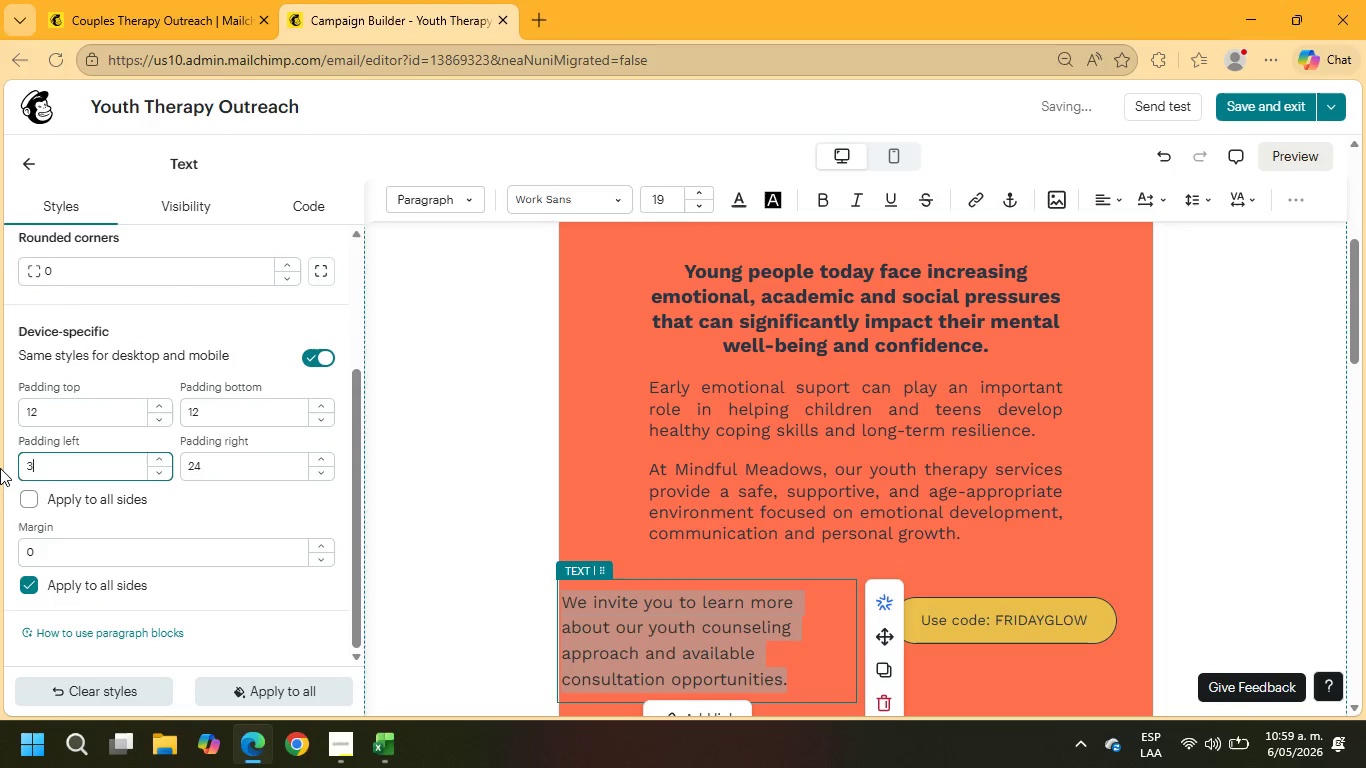 
key(Numpad0)
 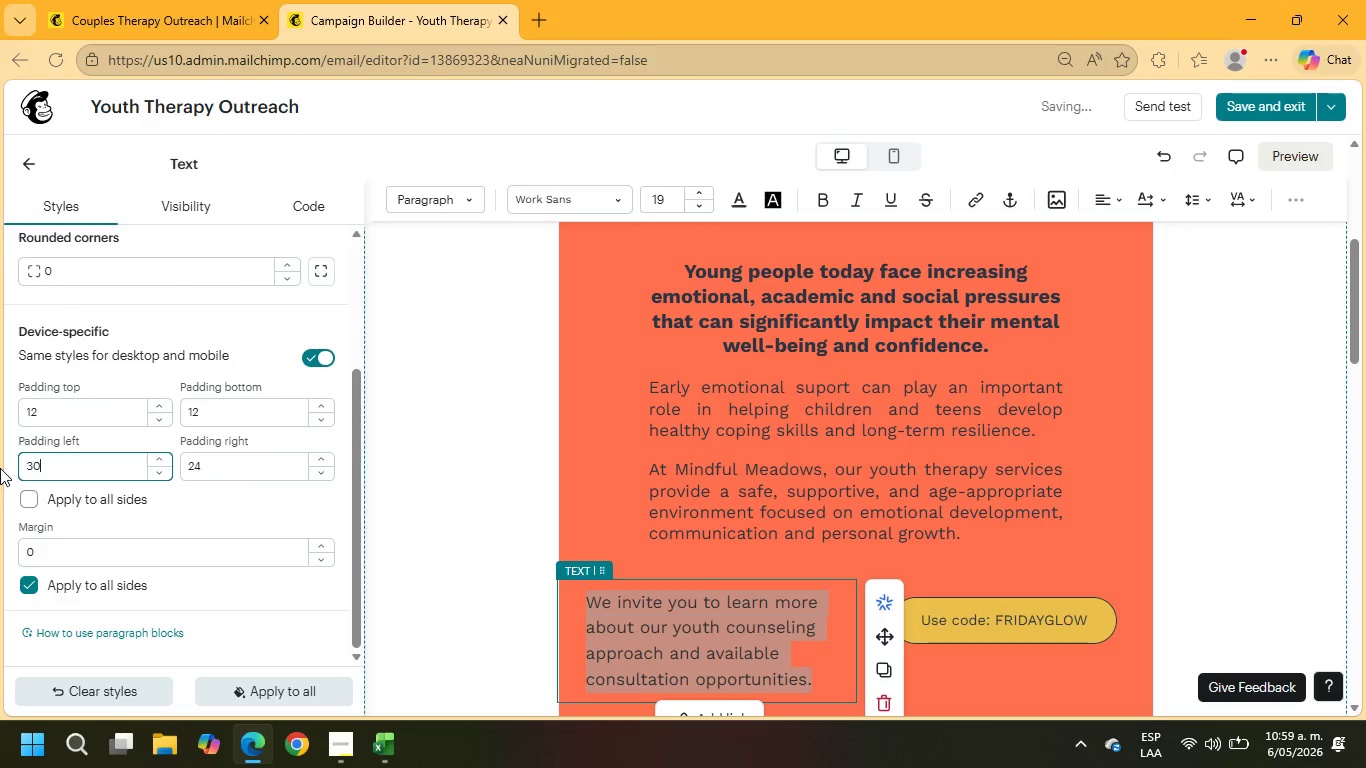 
key(NumpadEnter)
 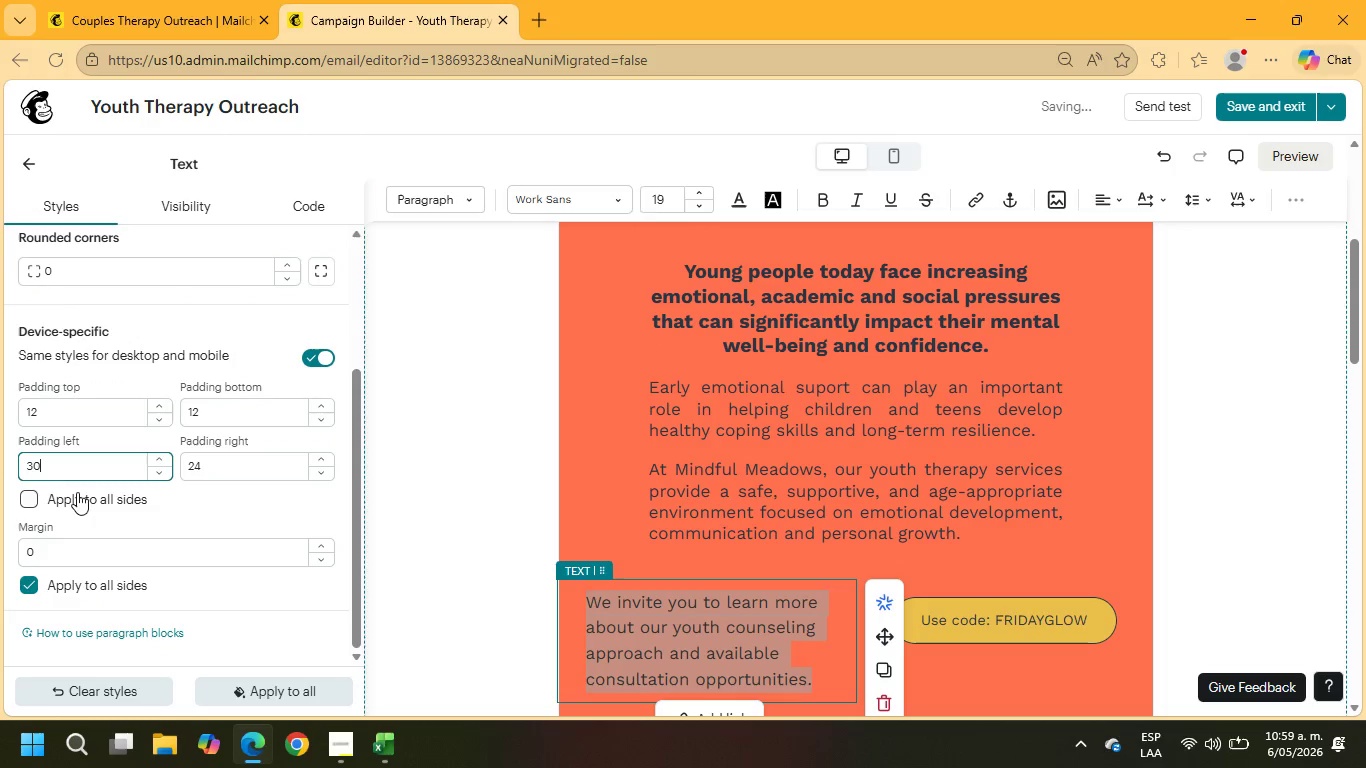 
left_click([72, 471])
 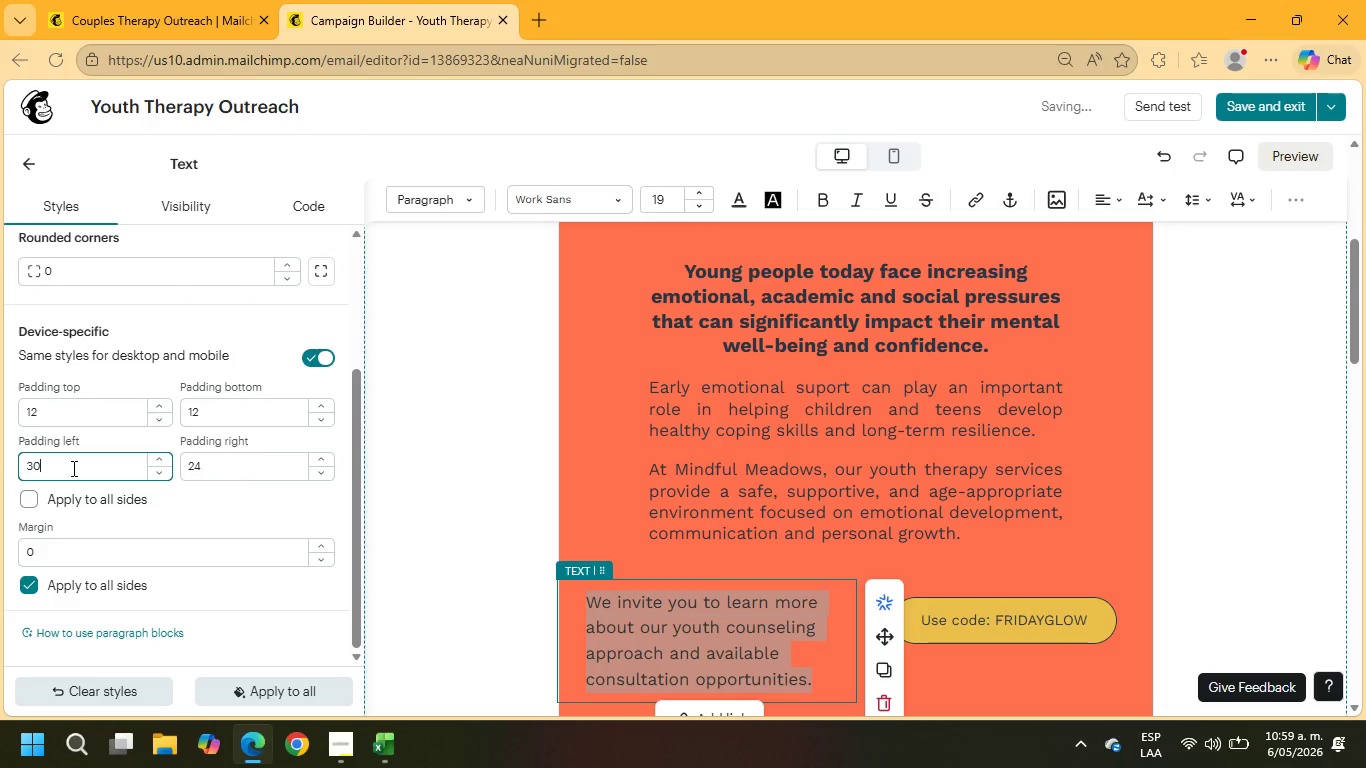 
left_click_drag(start_coordinate=[72, 467], to_coordinate=[15, 464])
 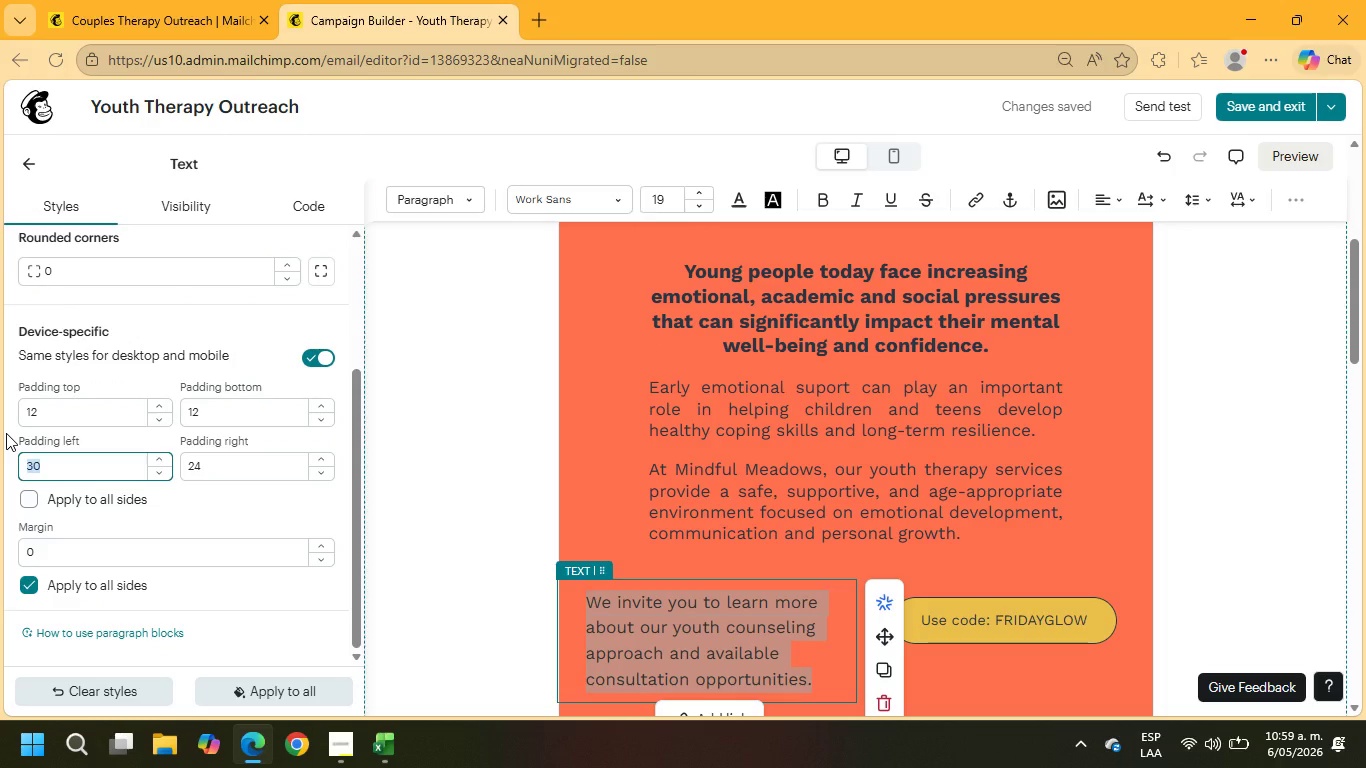 
key(Numpad4)
 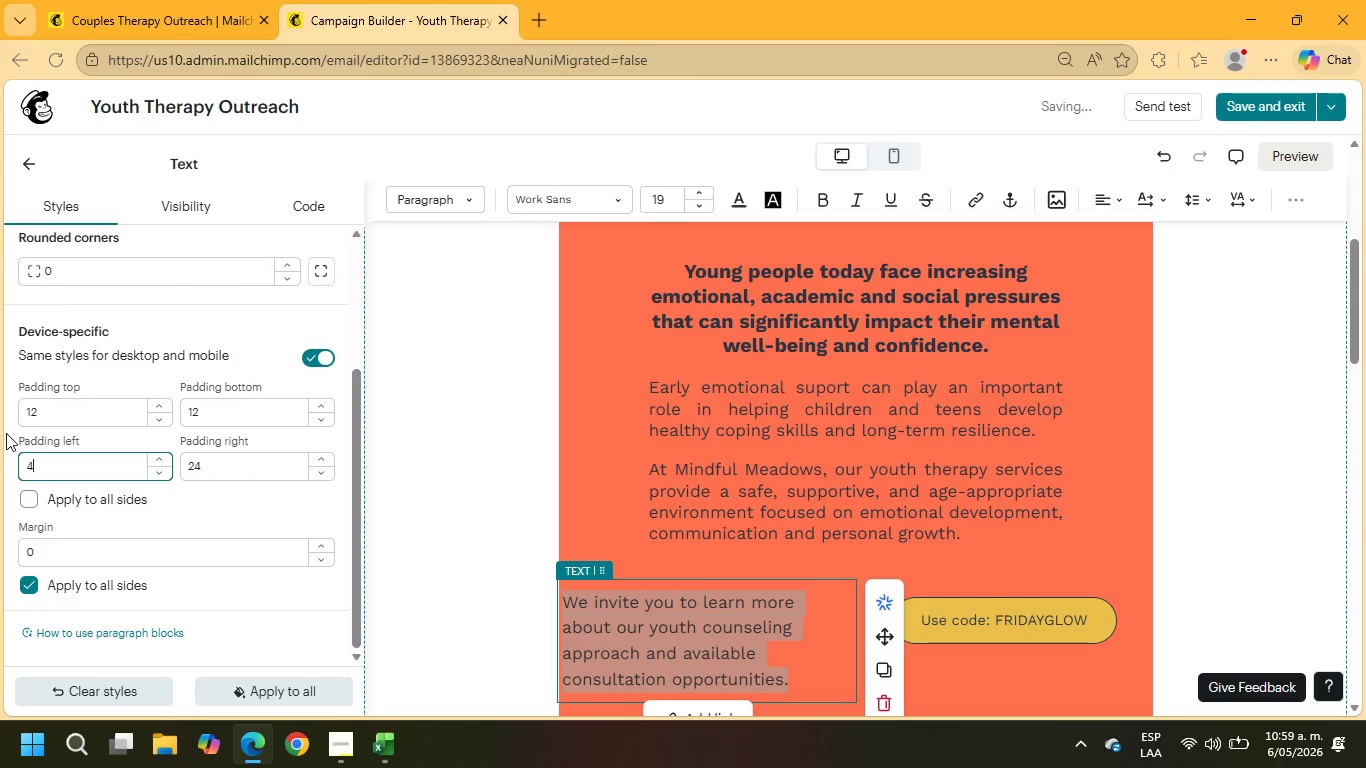 
key(Numpad0)
 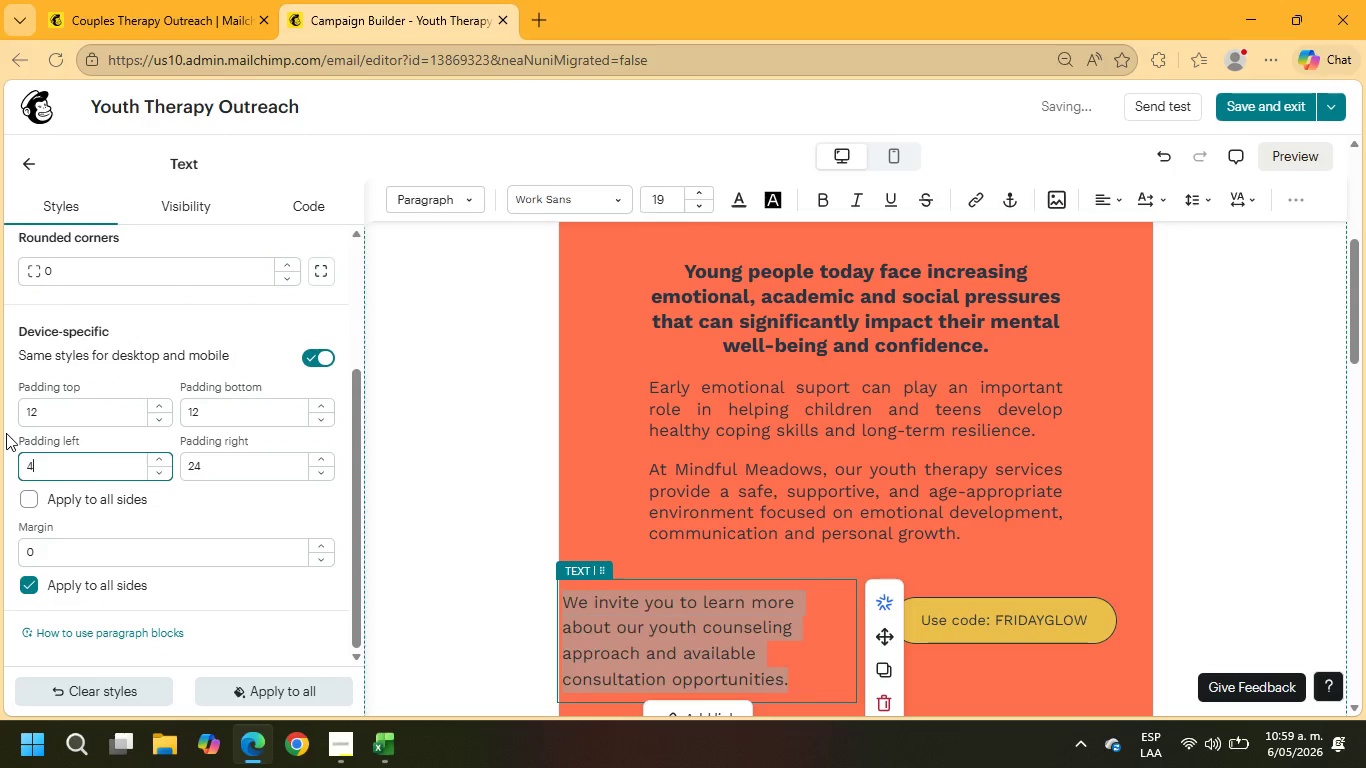 
key(NumpadEnter)
 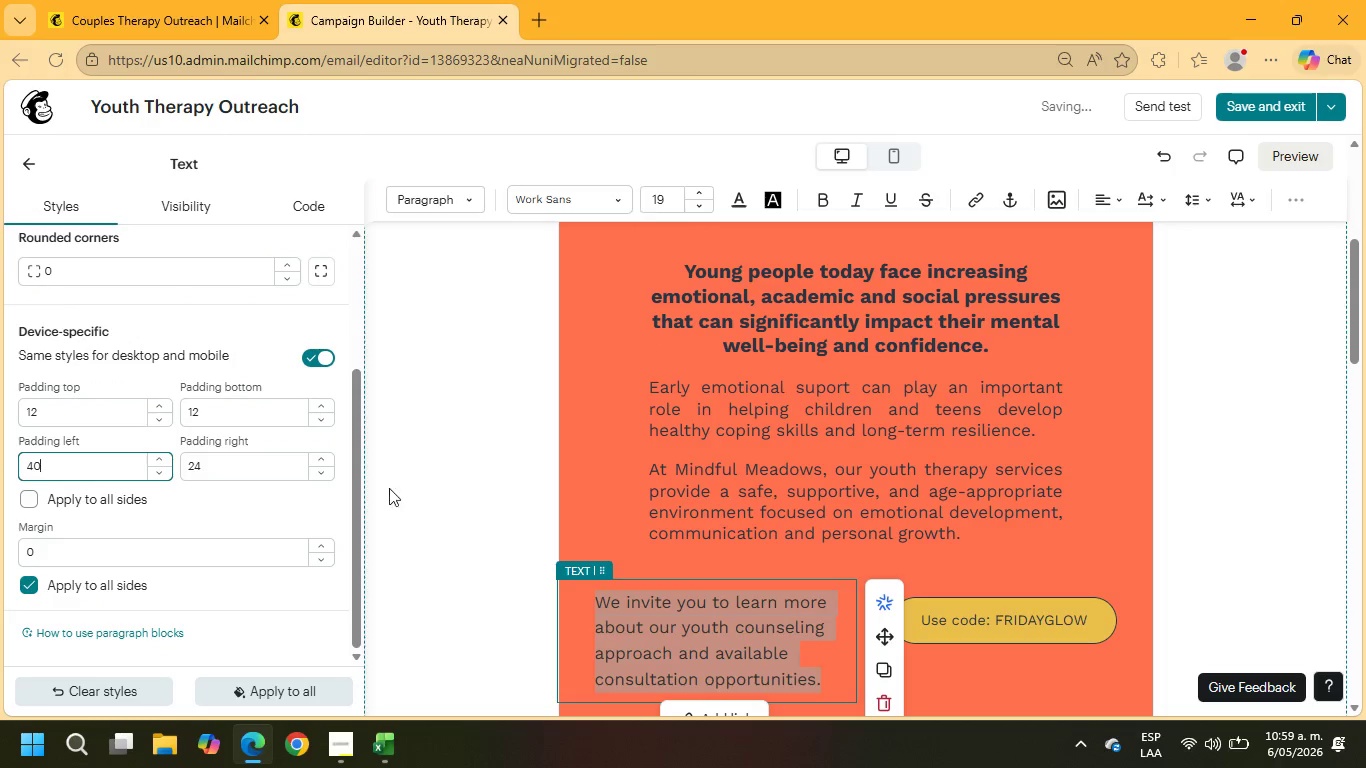 
left_click([217, 510])
 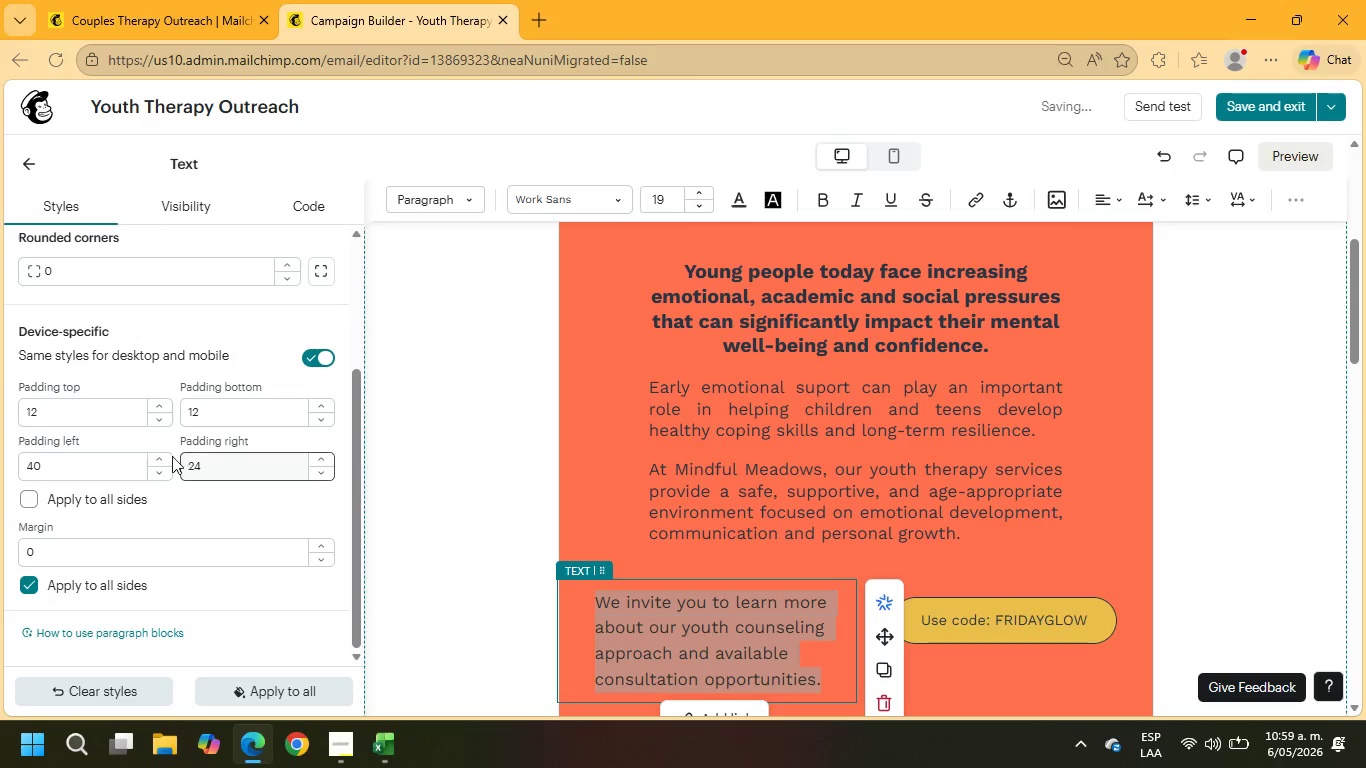 
left_click_drag(start_coordinate=[50, 449], to_coordinate=[31, 449])
 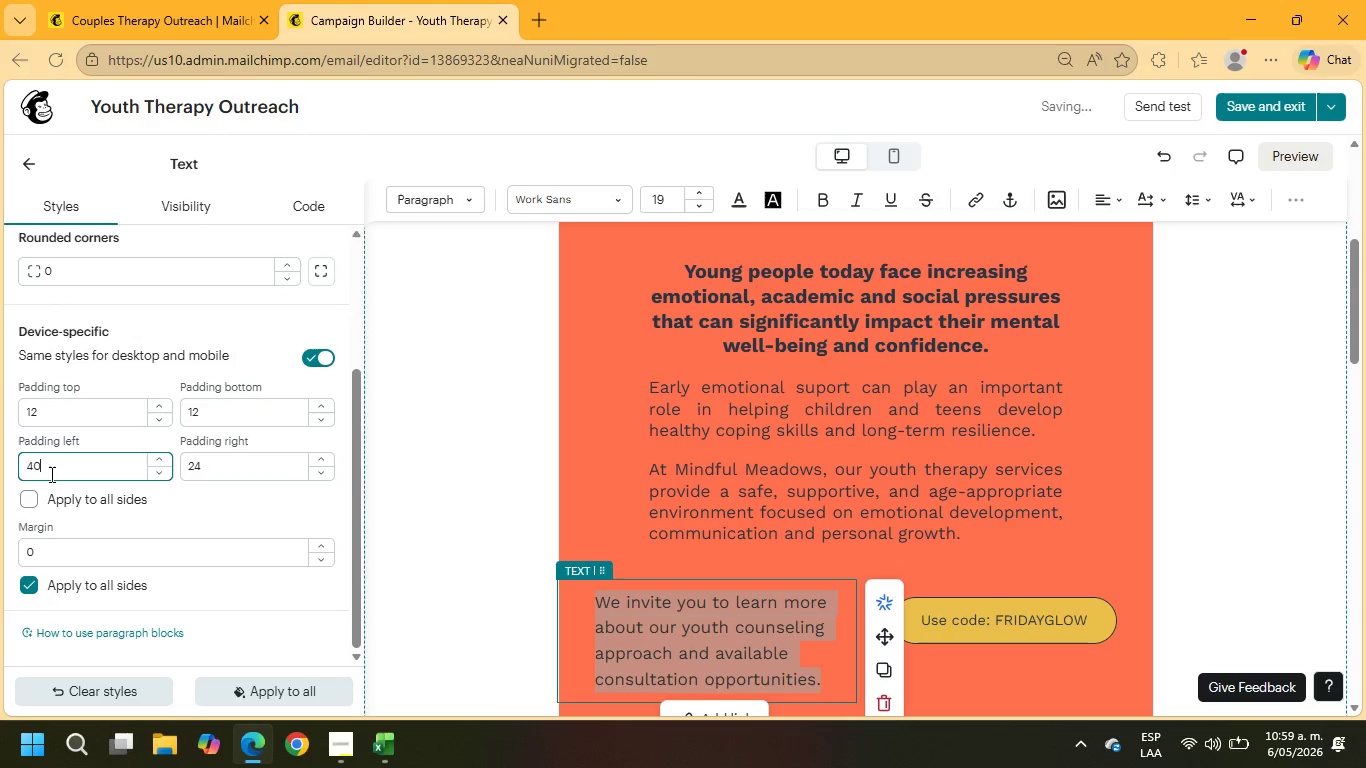 
left_click_drag(start_coordinate=[50, 471], to_coordinate=[0, 467])
 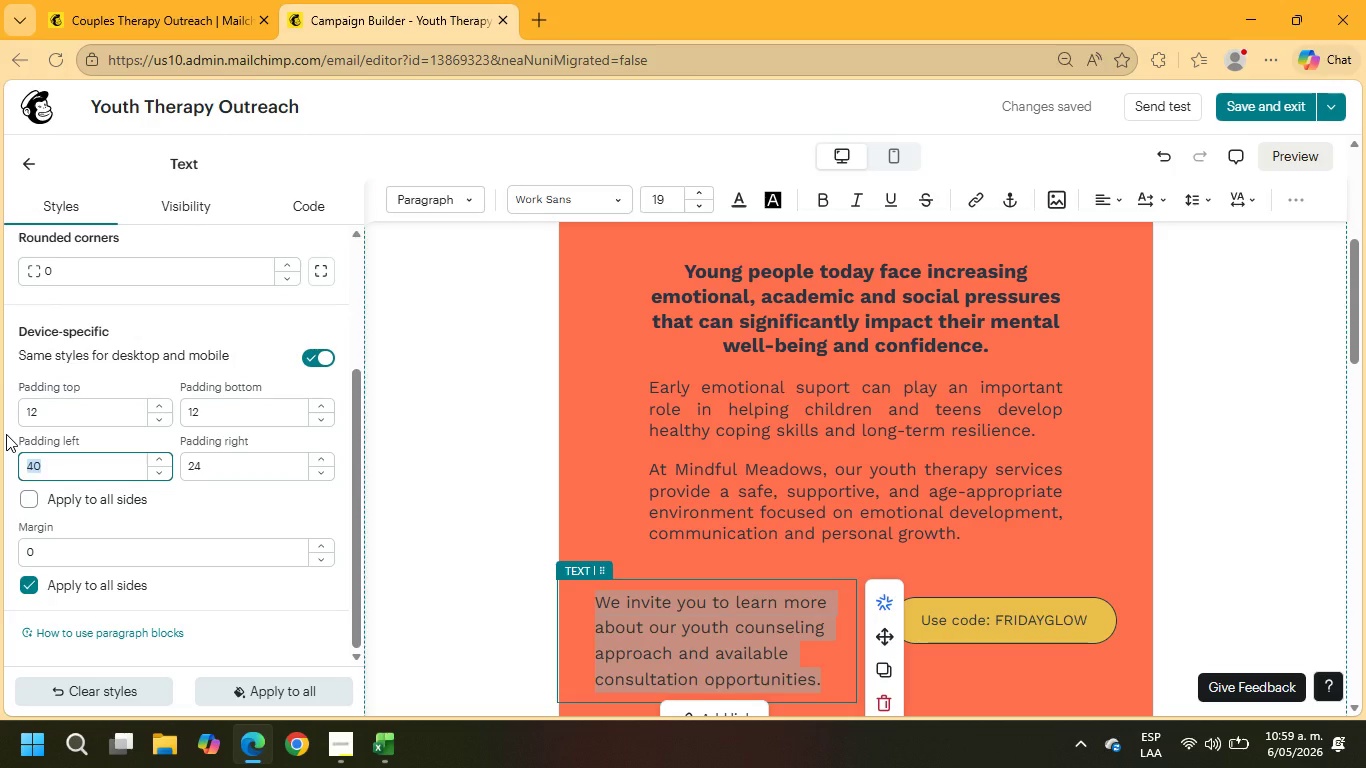 
key(Numpad8)
 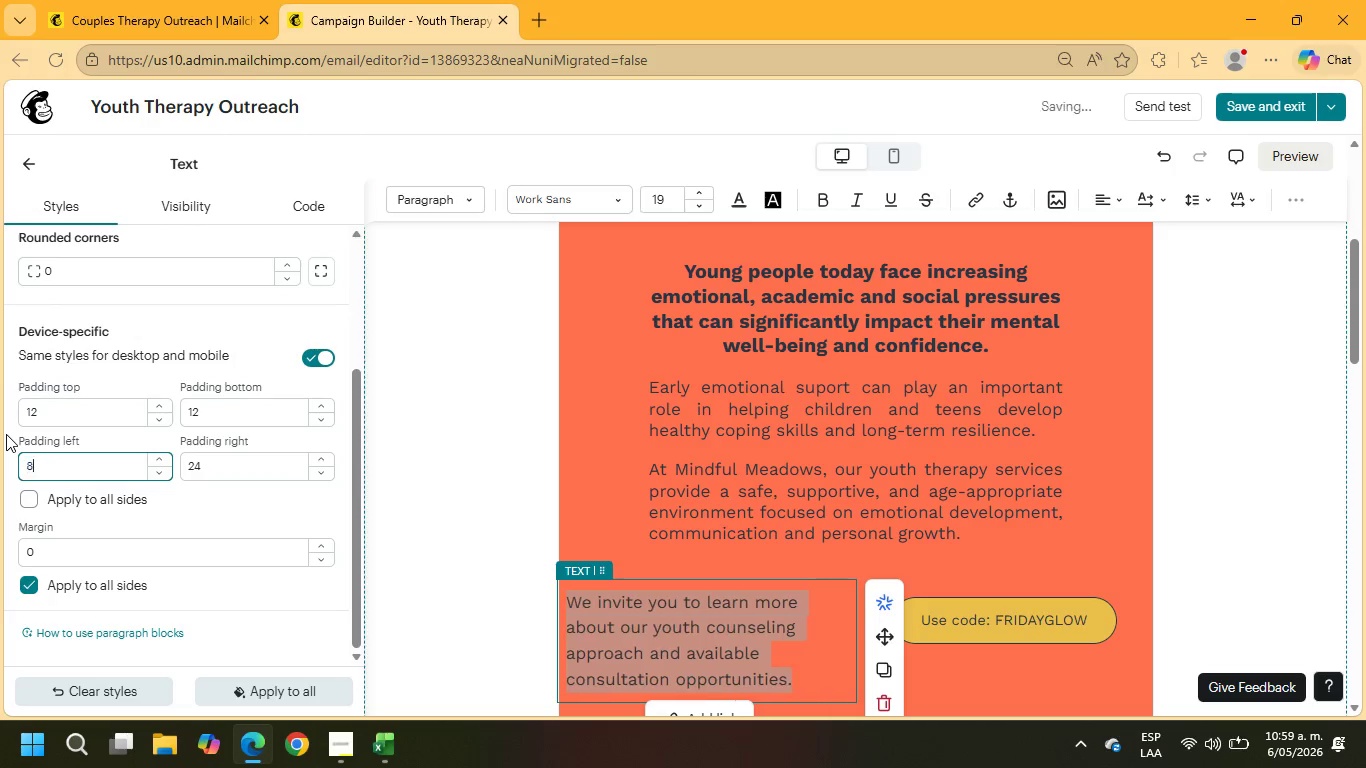 
key(Numpad0)
 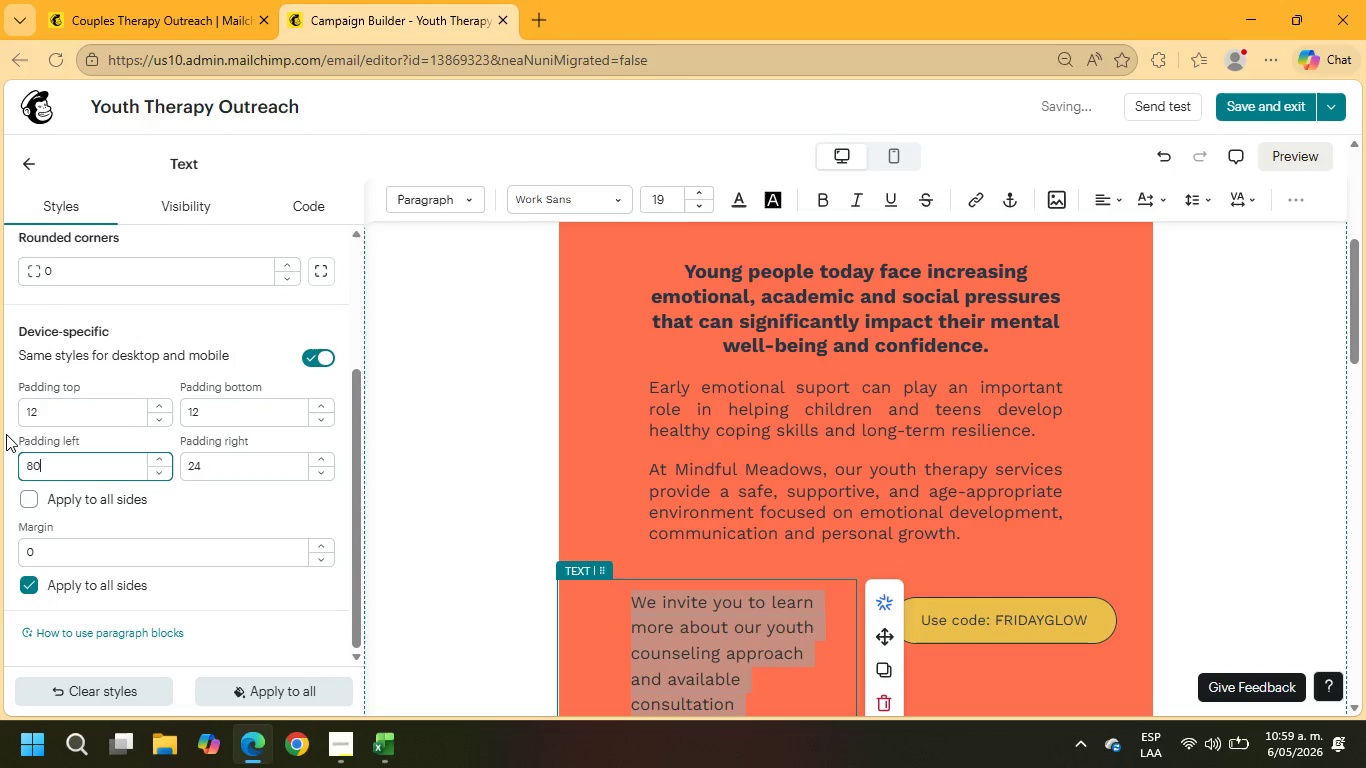 
key(NumpadEnter)
 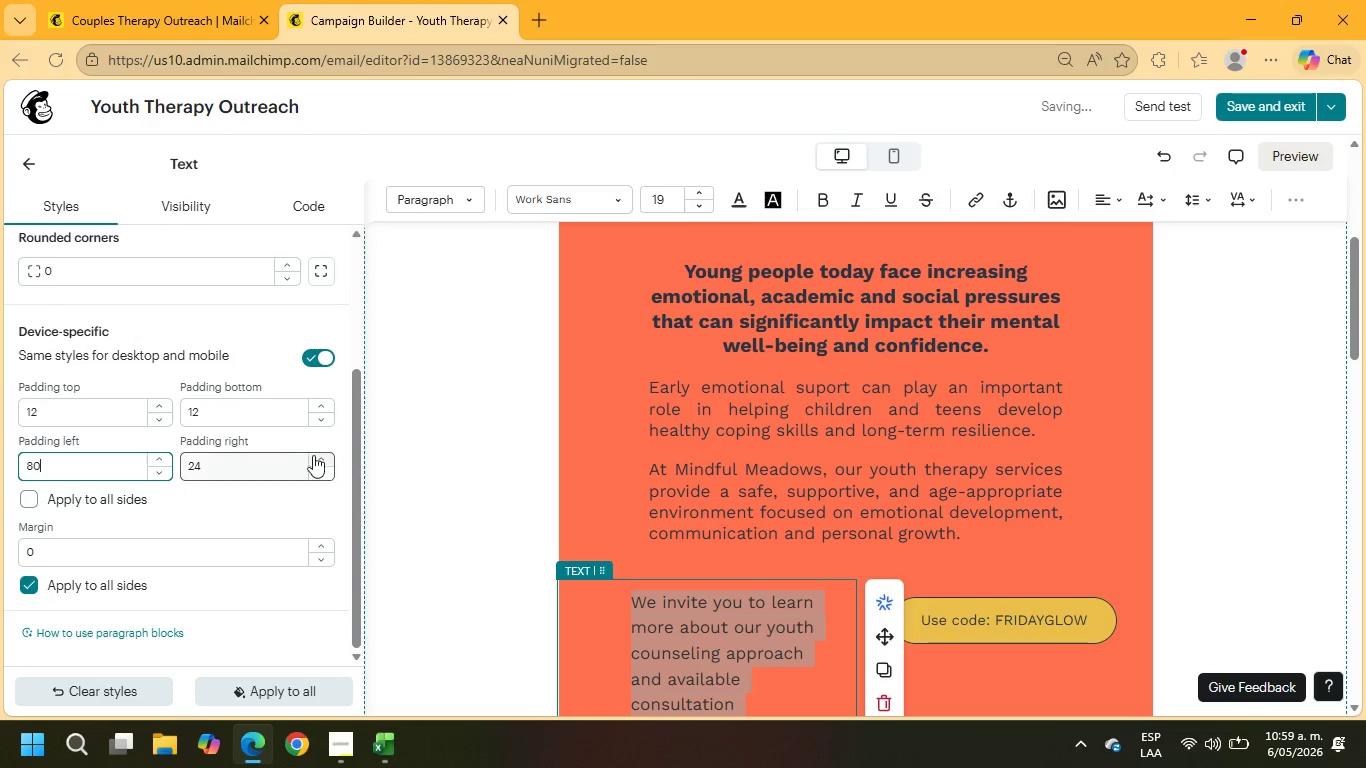 
left_click_drag(start_coordinate=[223, 476], to_coordinate=[170, 472])
 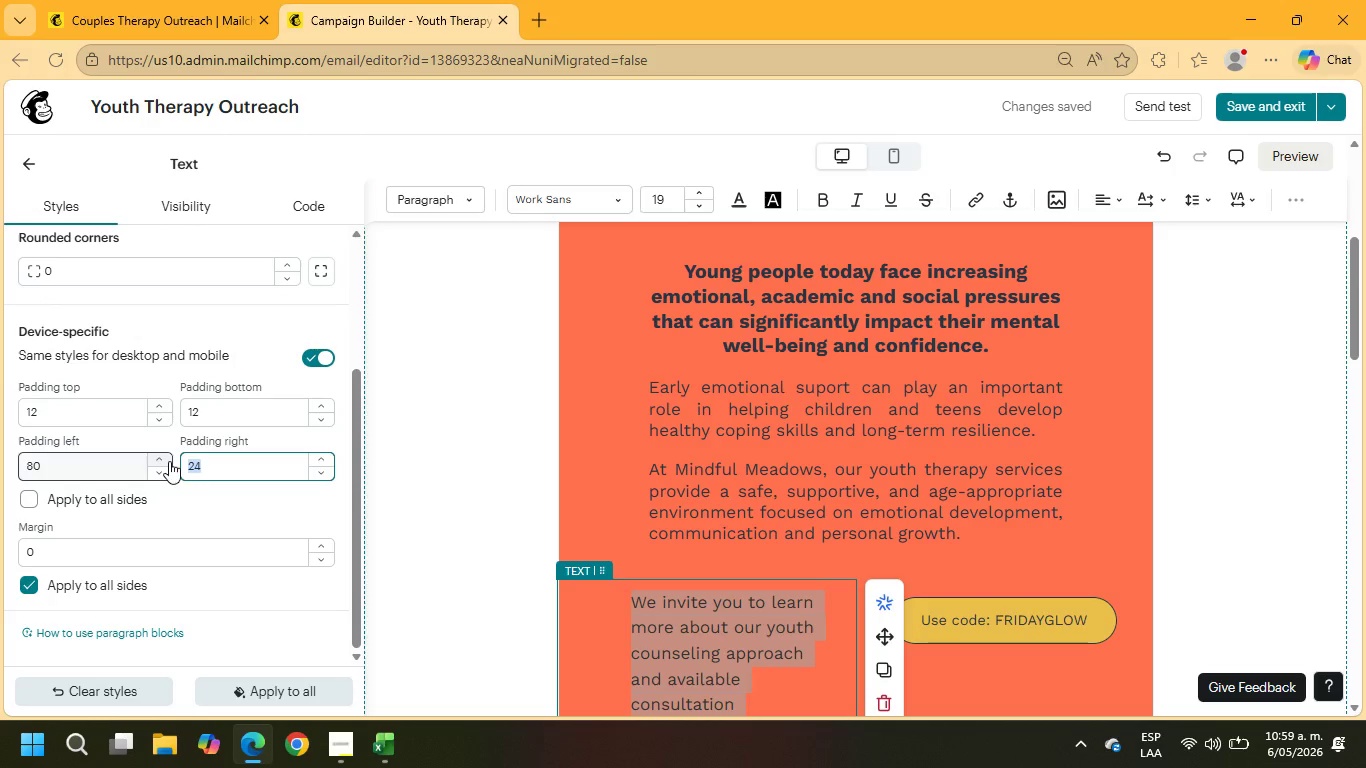 
key(Numpad1)
 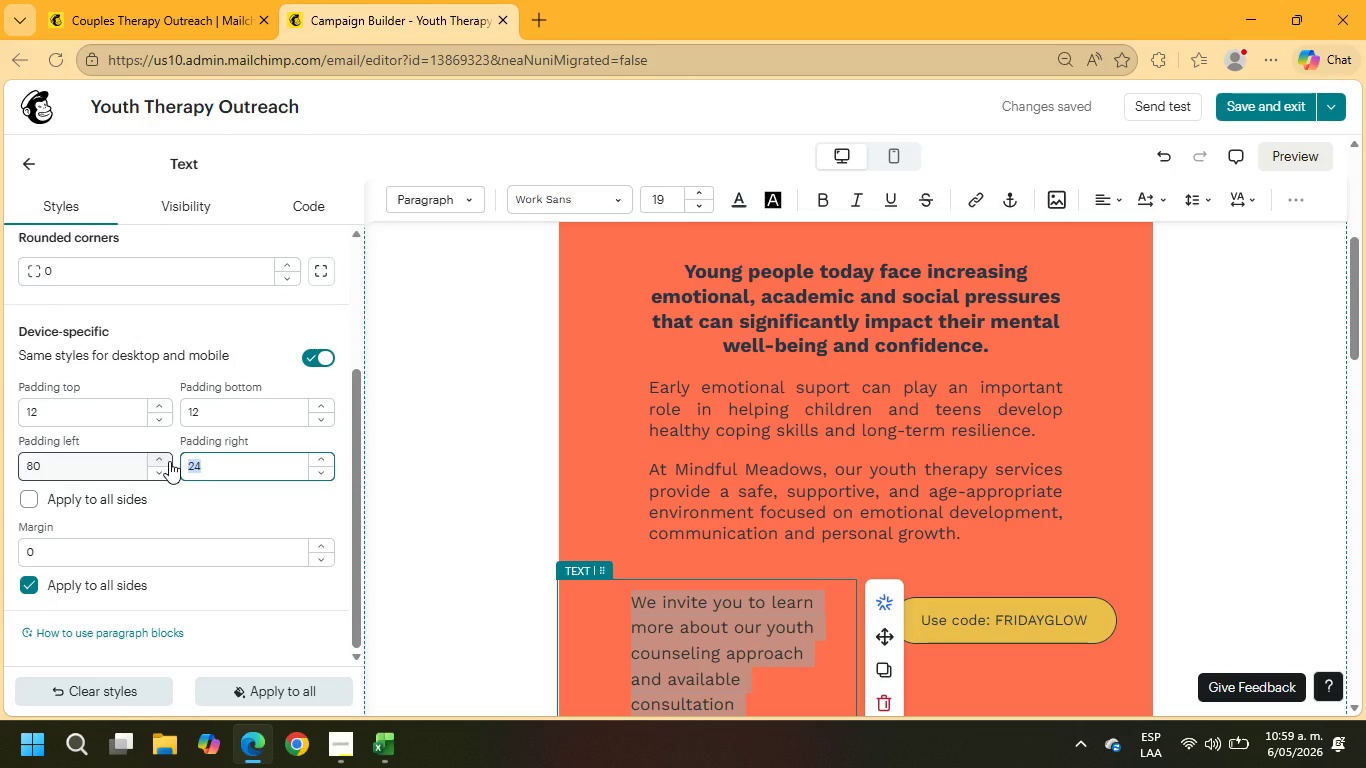 
key(Numpad0)
 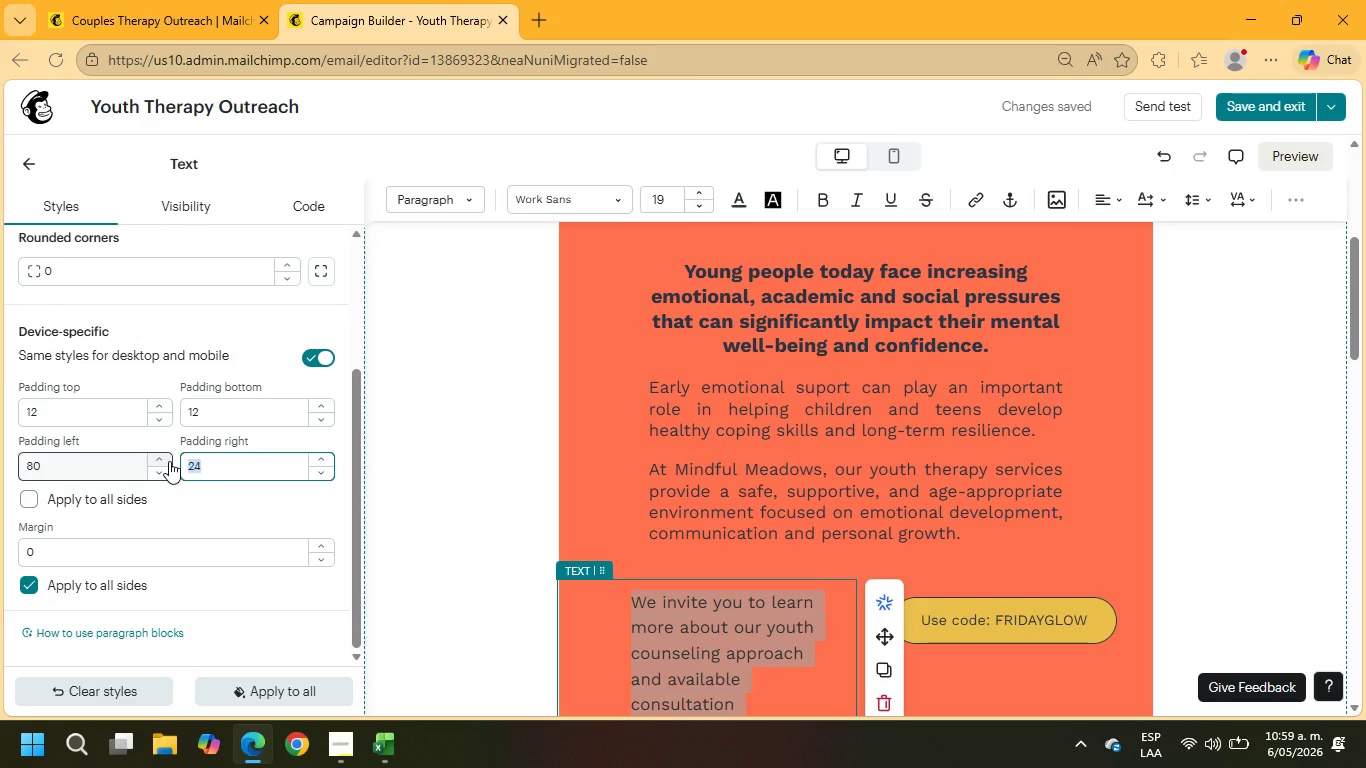 
key(NumpadEnter)
 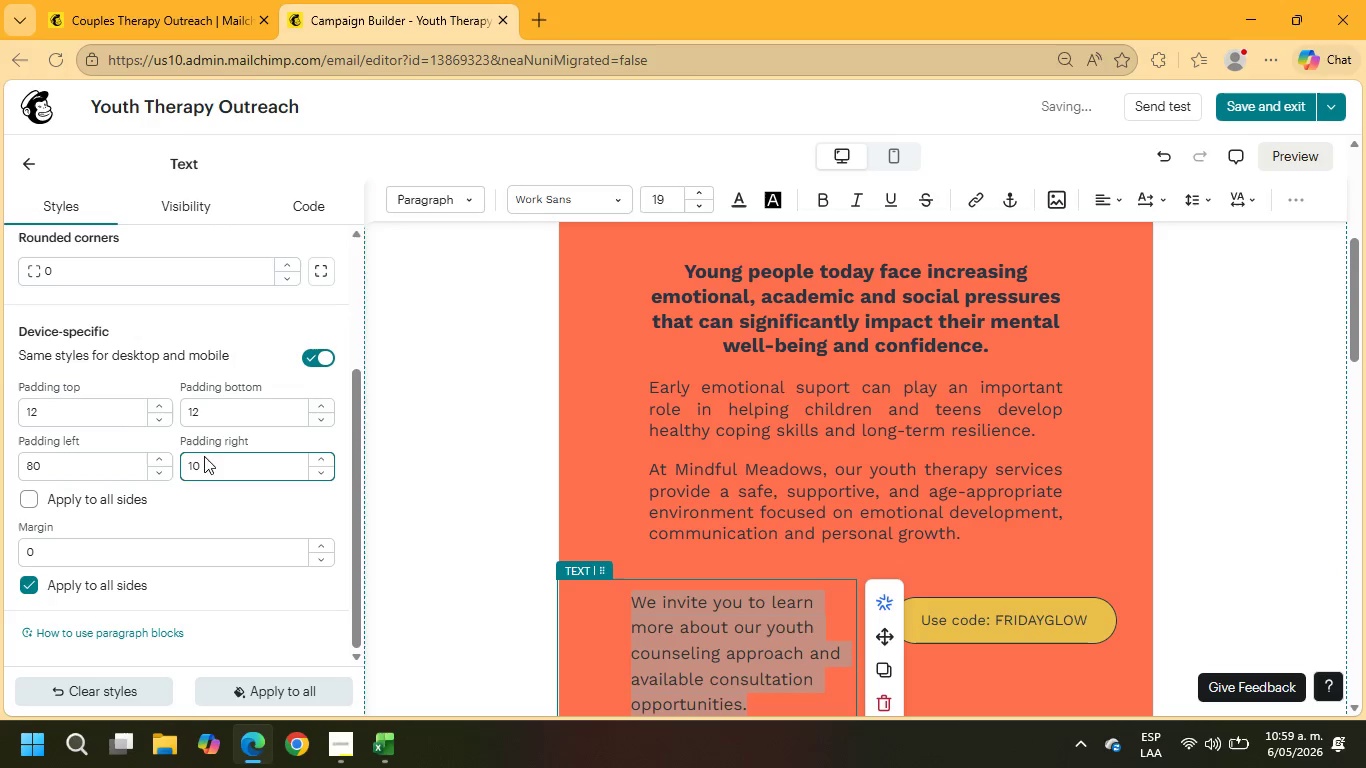 
left_click_drag(start_coordinate=[208, 466], to_coordinate=[188, 472])
 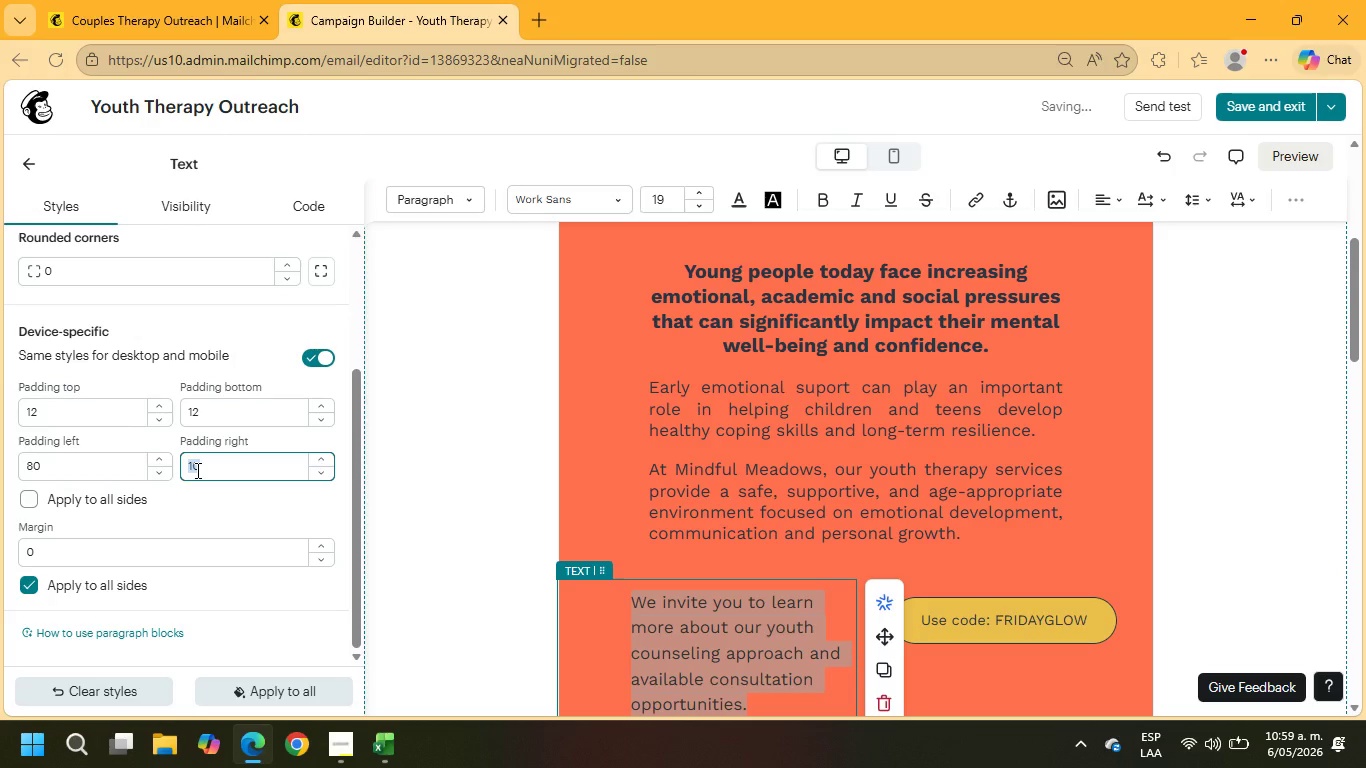 
key(Numpad5)
 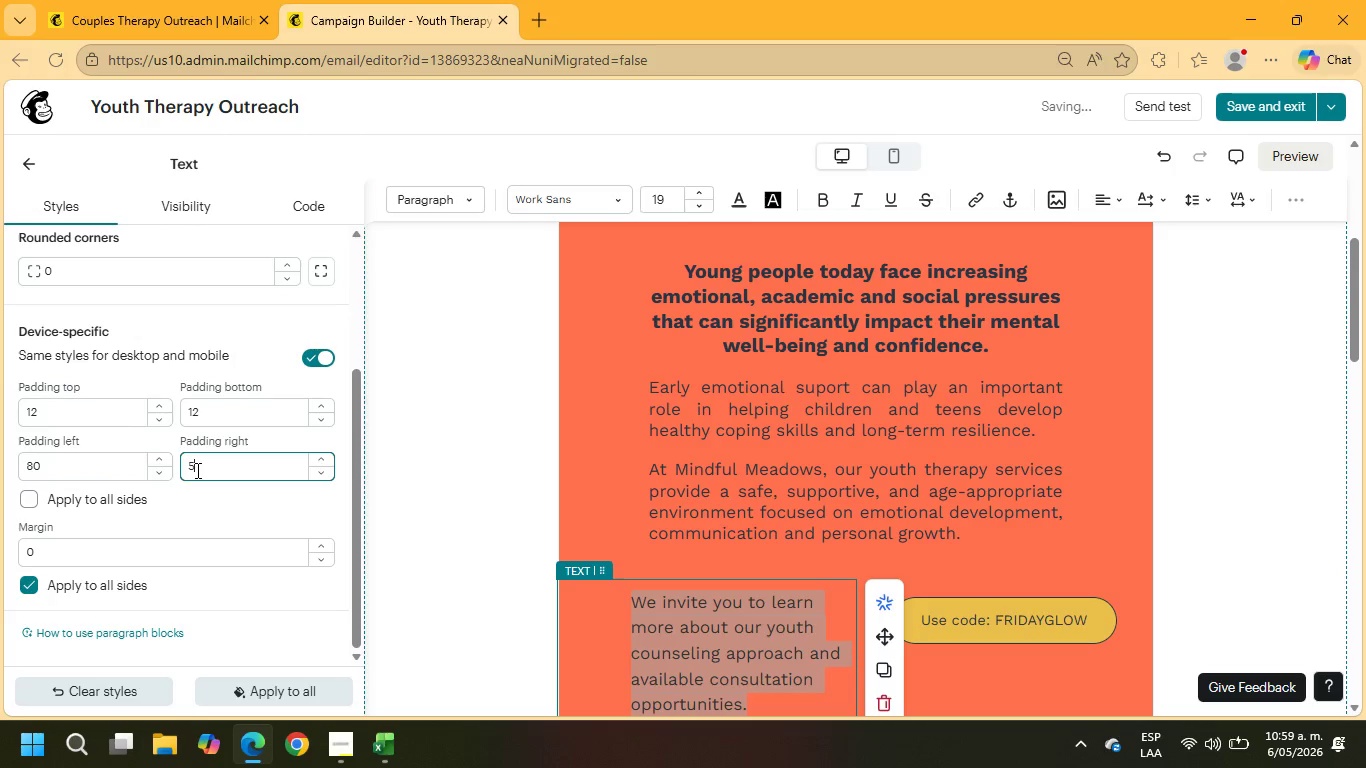 
key(NumpadEnter)
 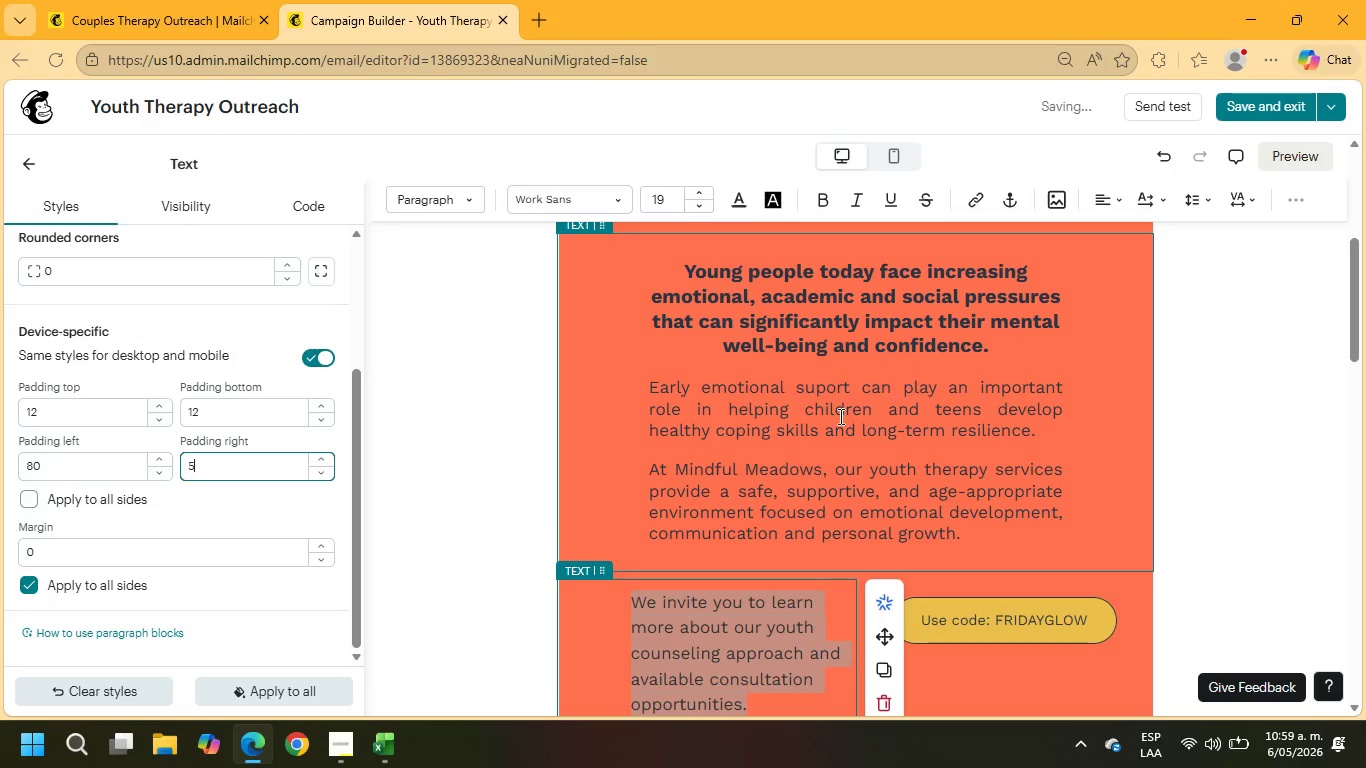 
left_click([1219, 481])
 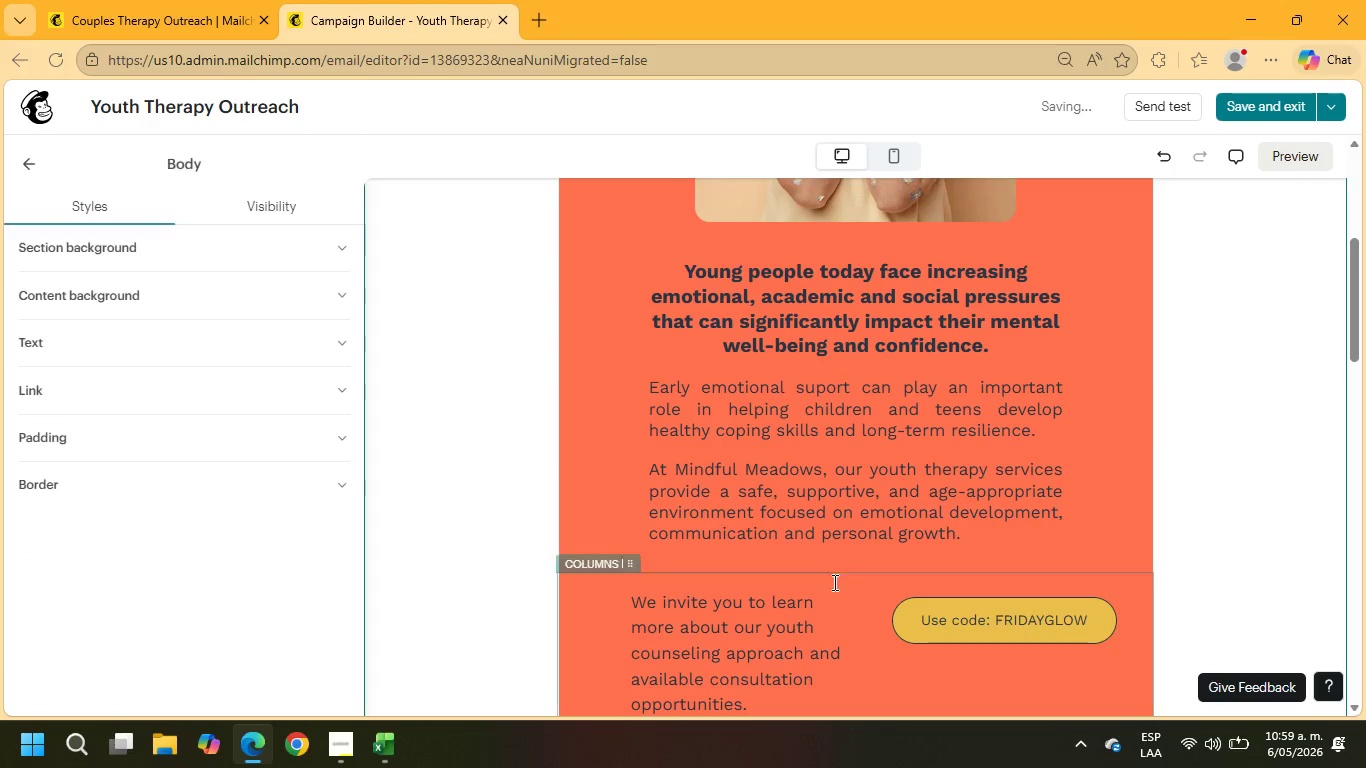 
scroll: coordinate [830, 561], scroll_direction: down, amount: 1.0
 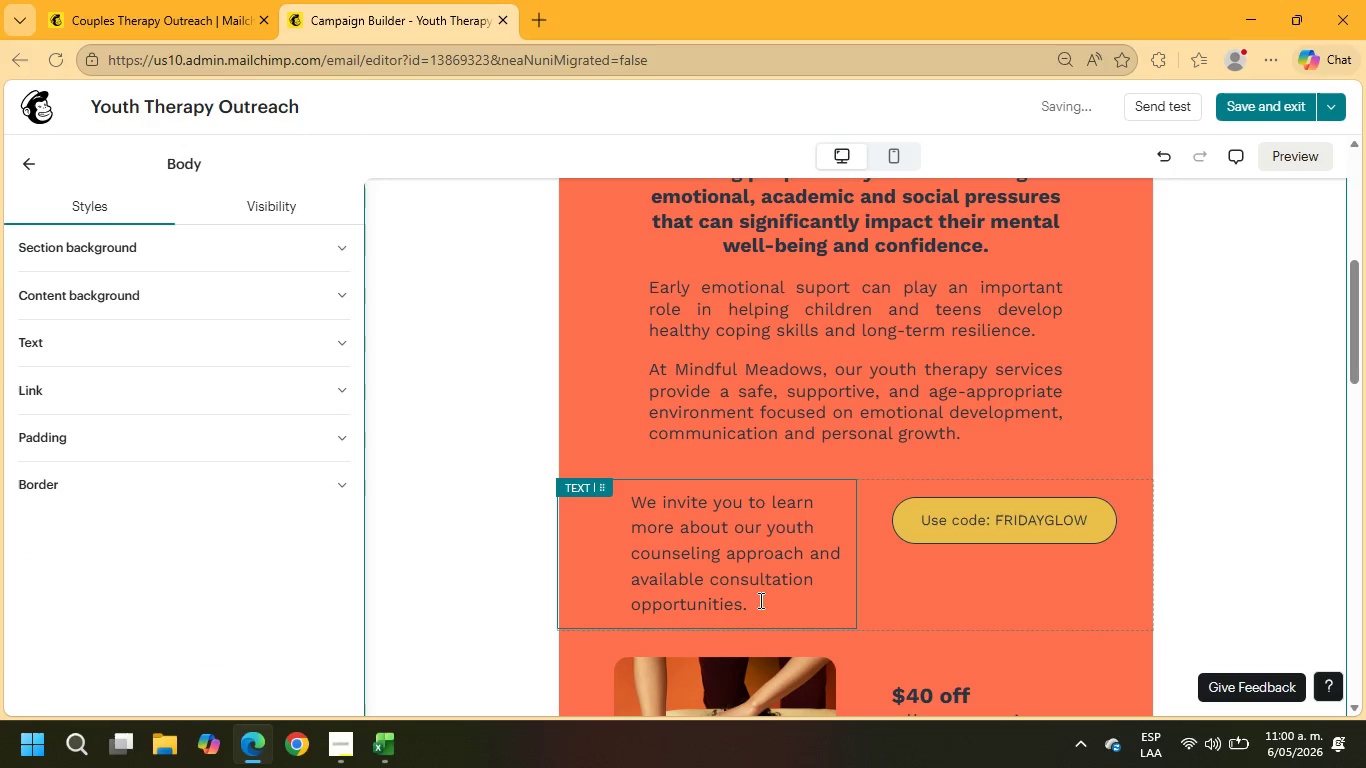 
left_click_drag(start_coordinate=[752, 612], to_coordinate=[621, 492])
 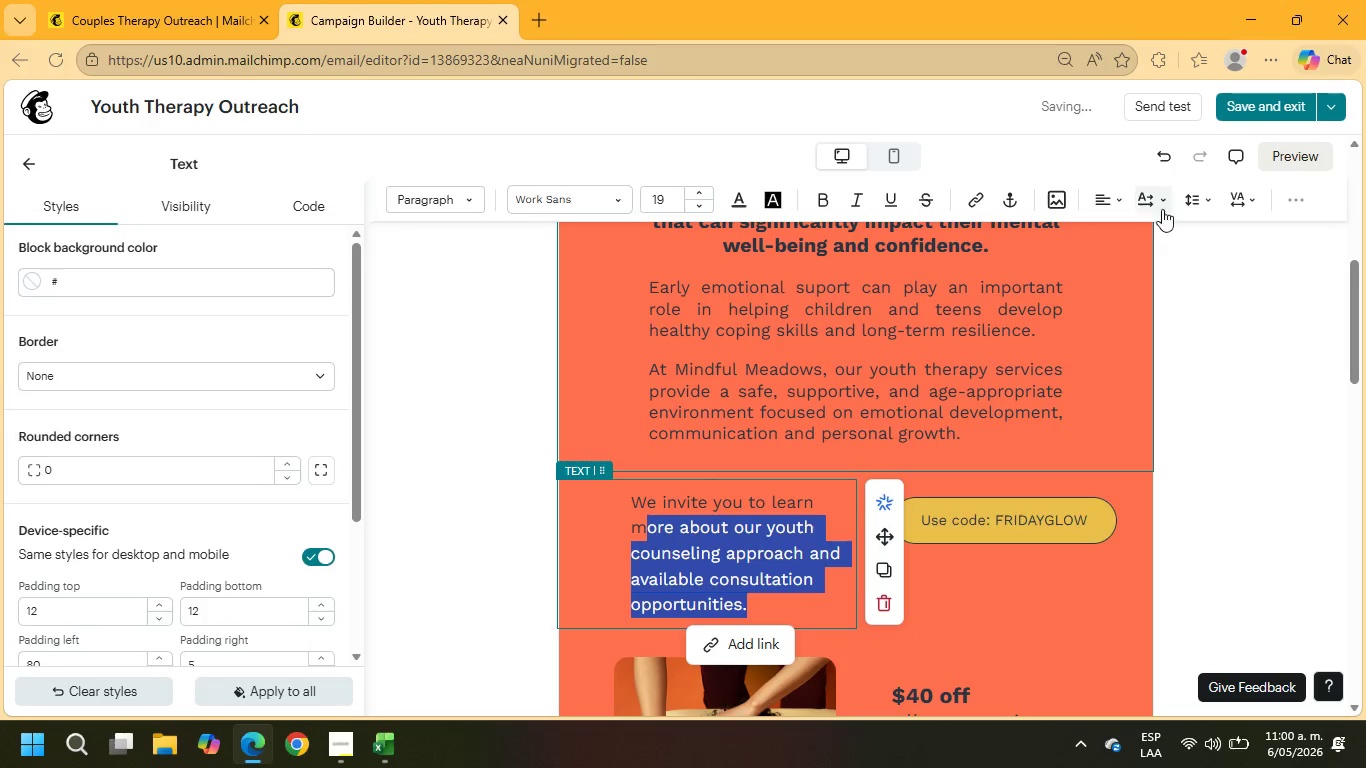 
left_click([1200, 190])
 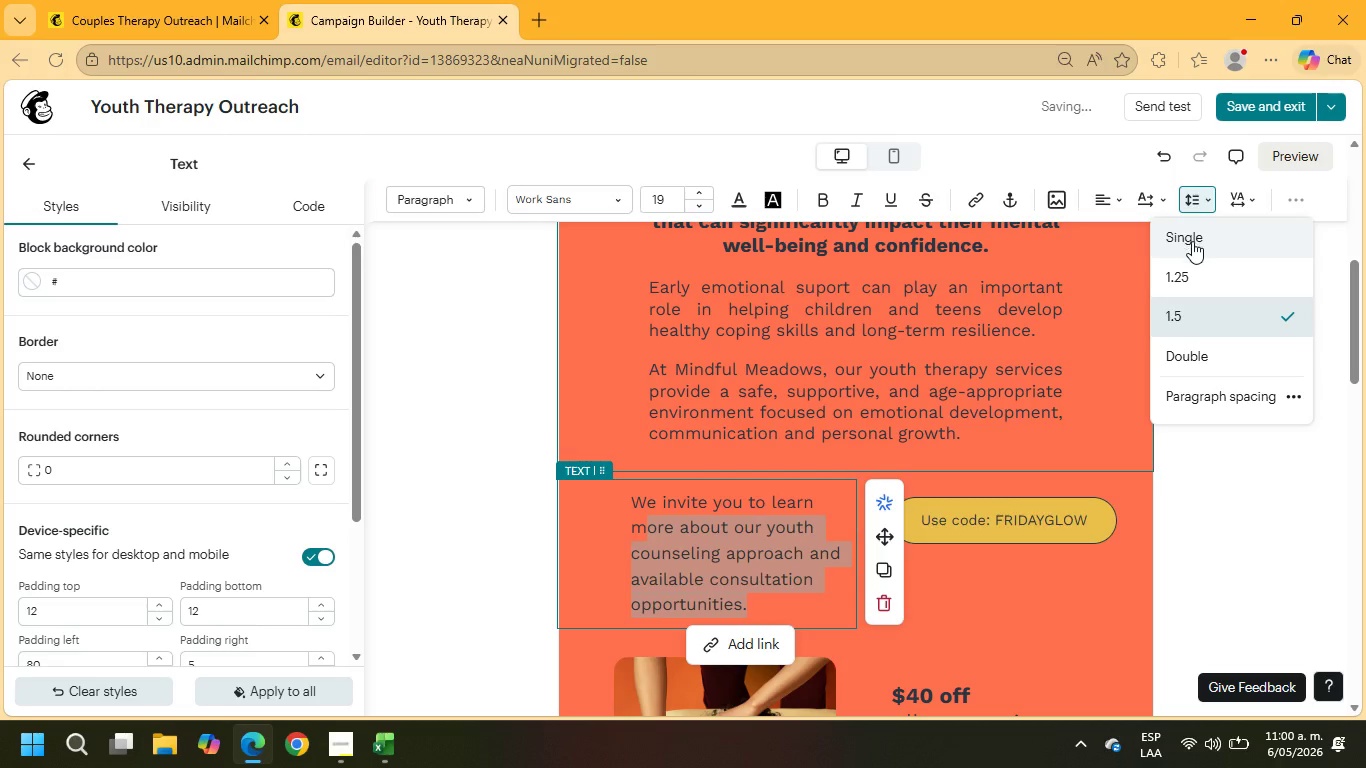 
left_click([1192, 242])
 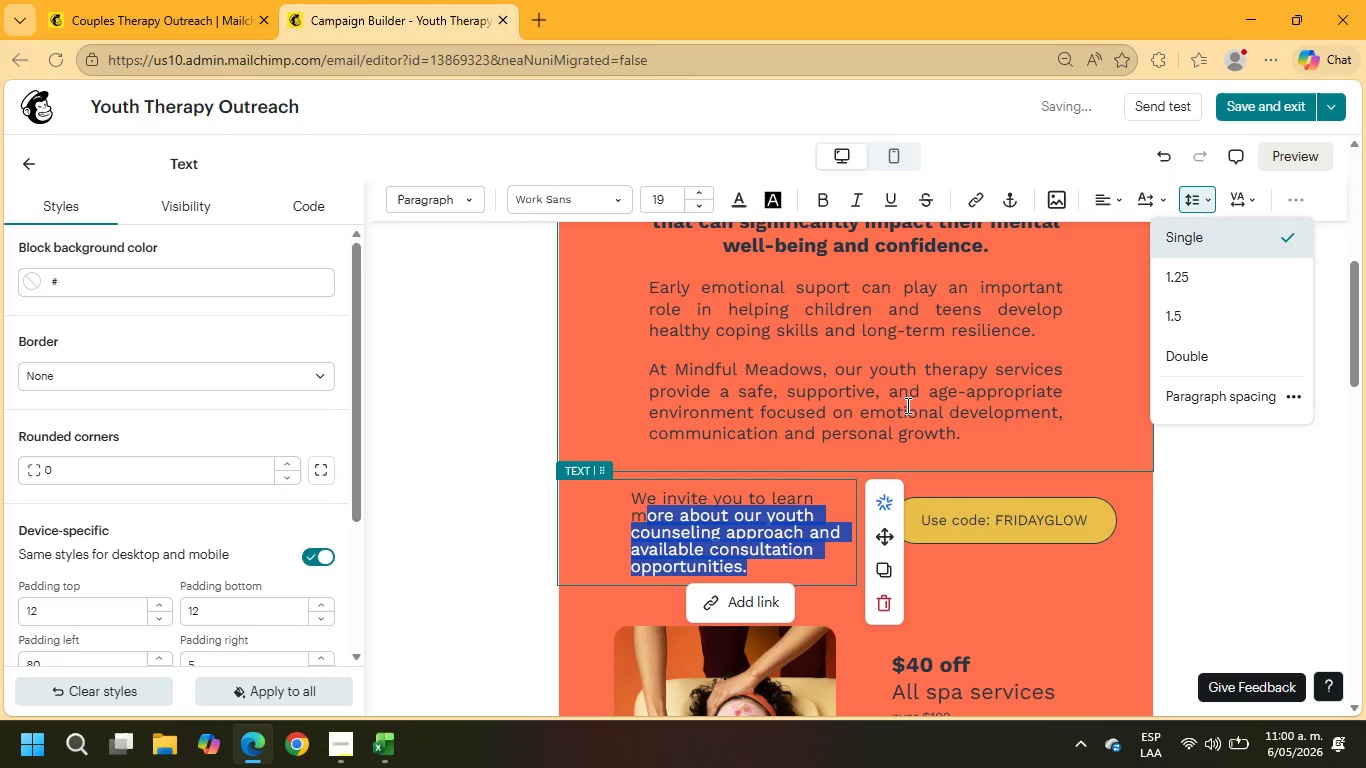 
left_click([769, 496])
 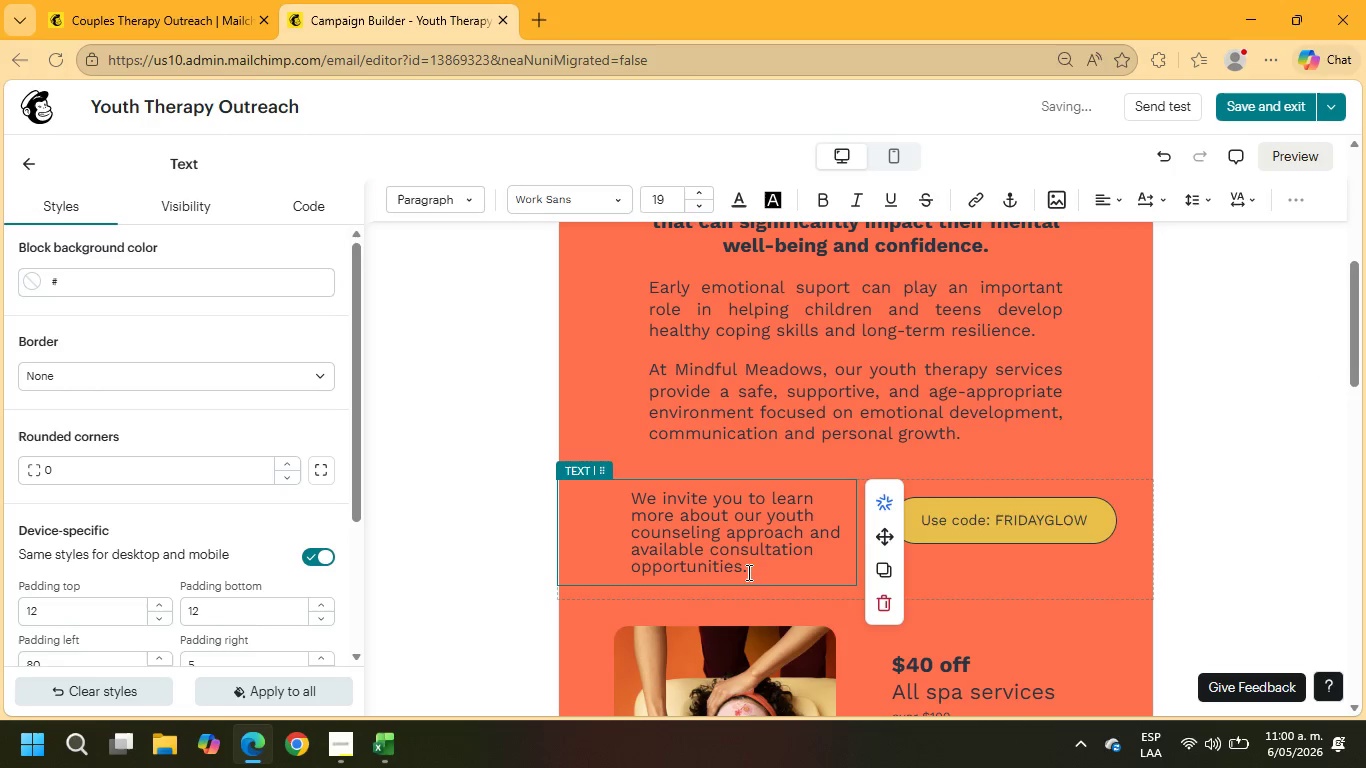 
left_click_drag(start_coordinate=[748, 571], to_coordinate=[605, 468])
 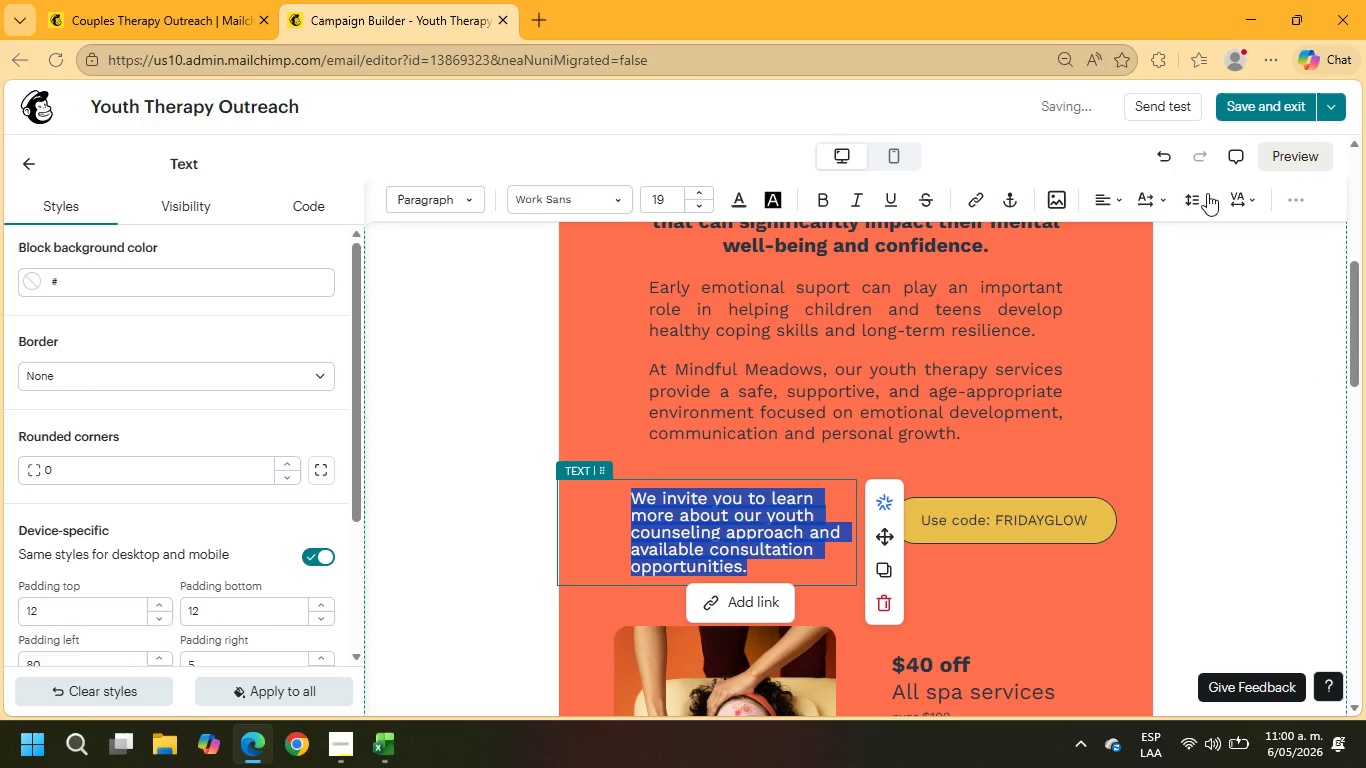 
left_click([1196, 203])
 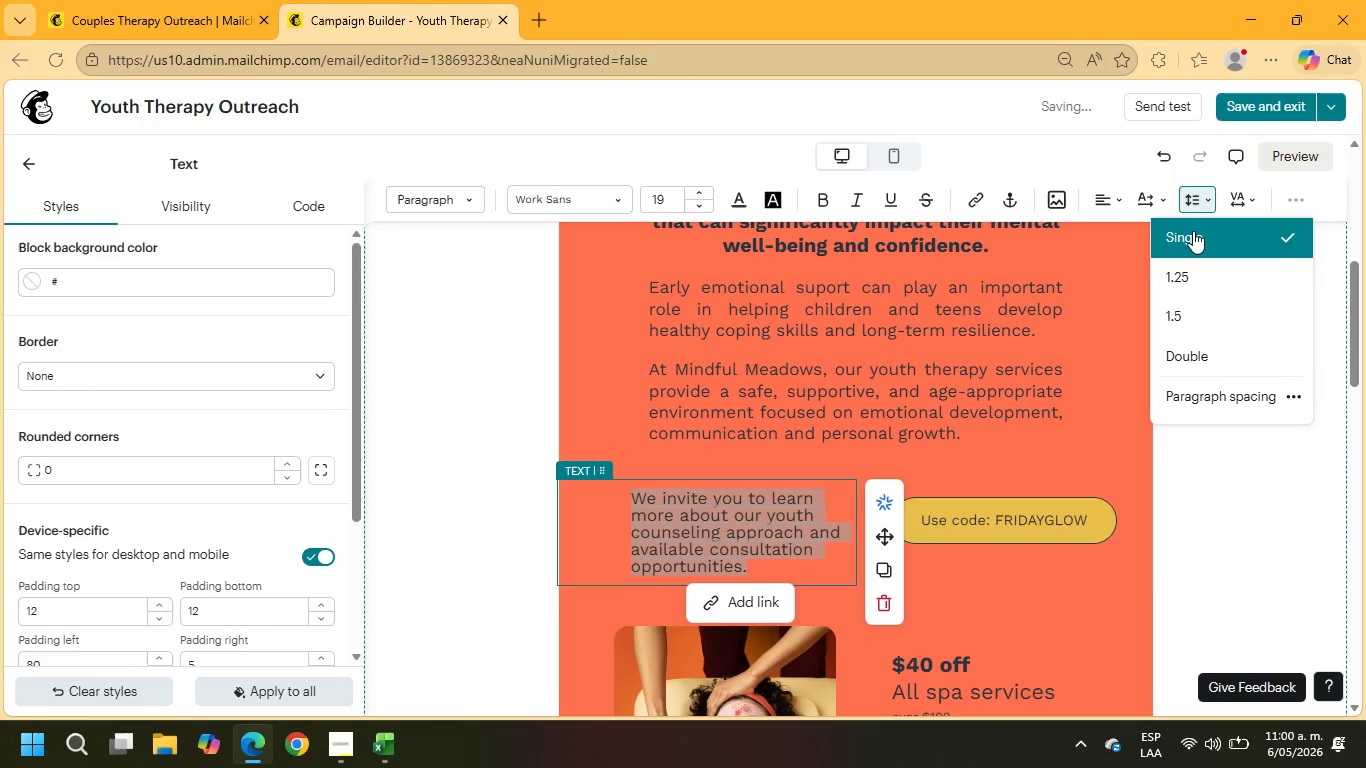 
left_click([1193, 237])
 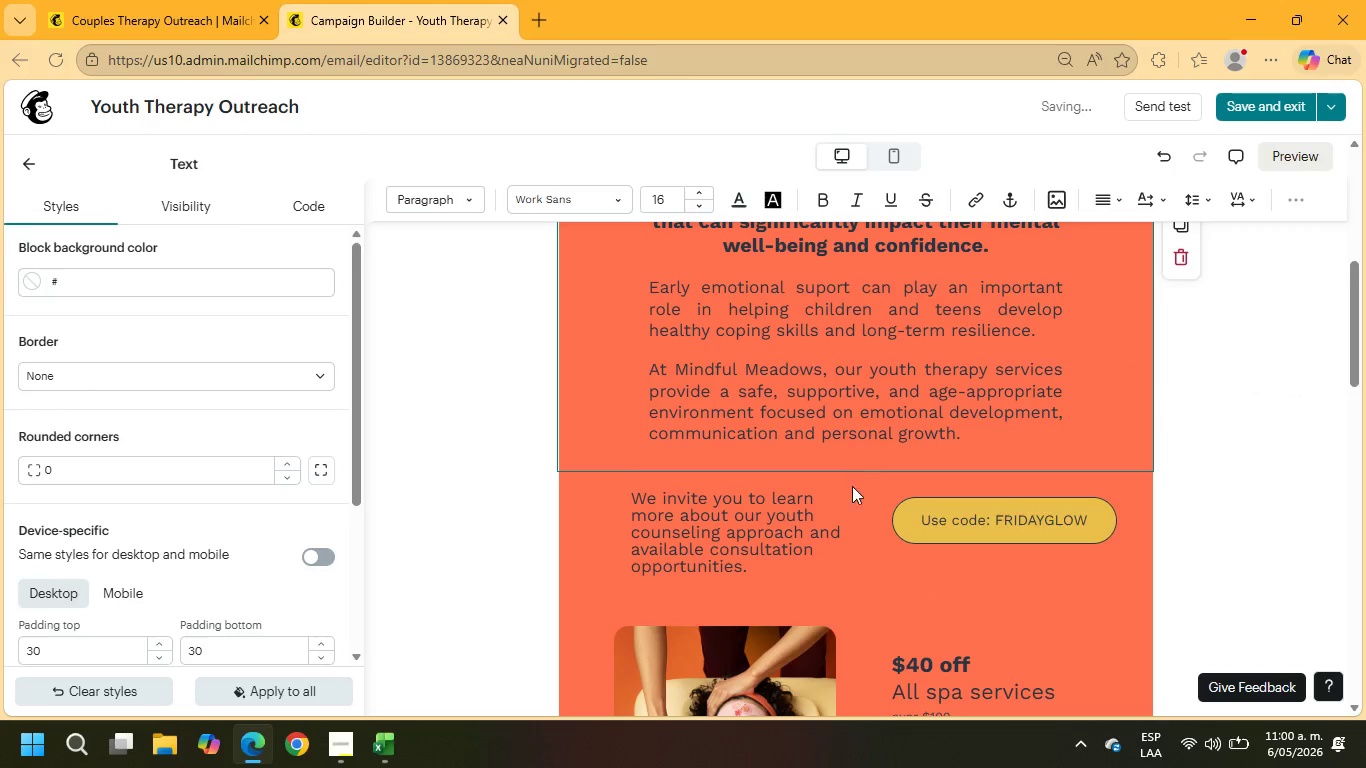 
left_click([873, 419])
 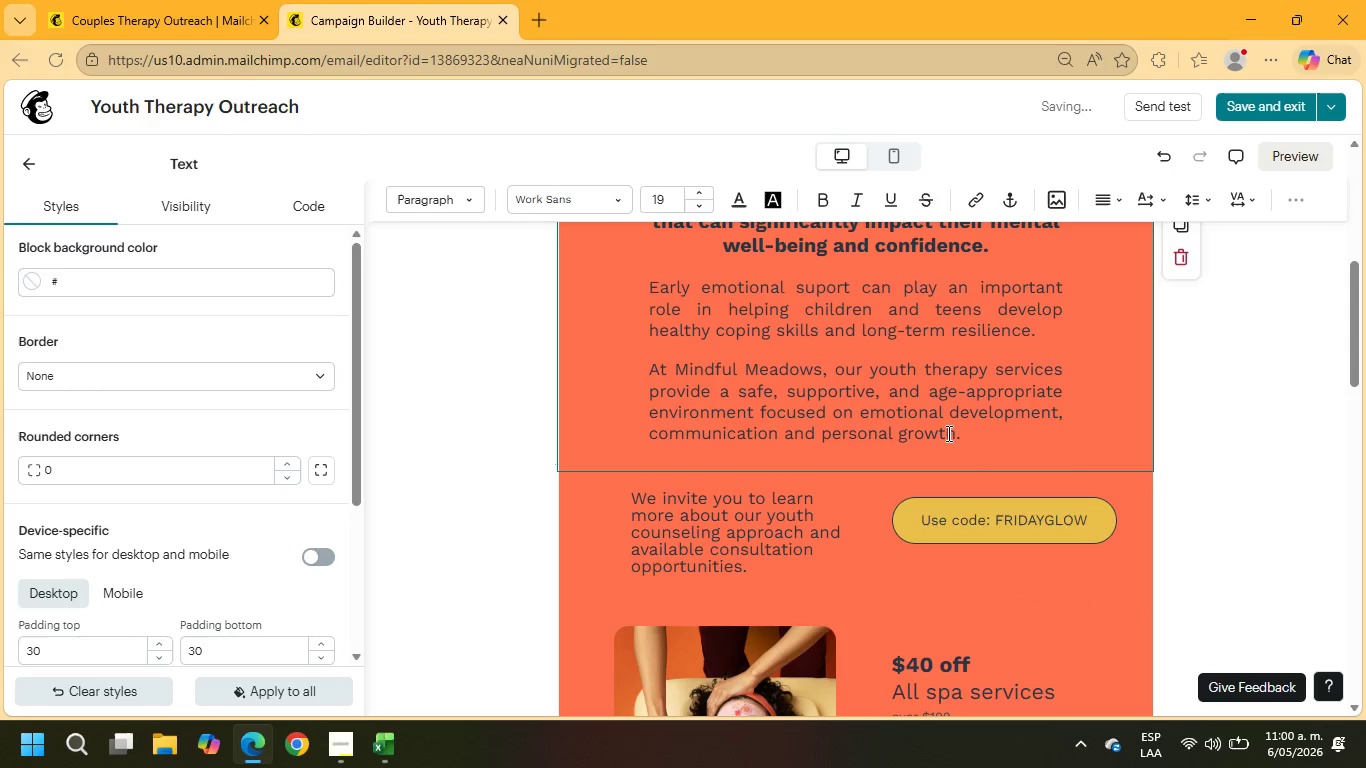 
left_click([958, 512])
 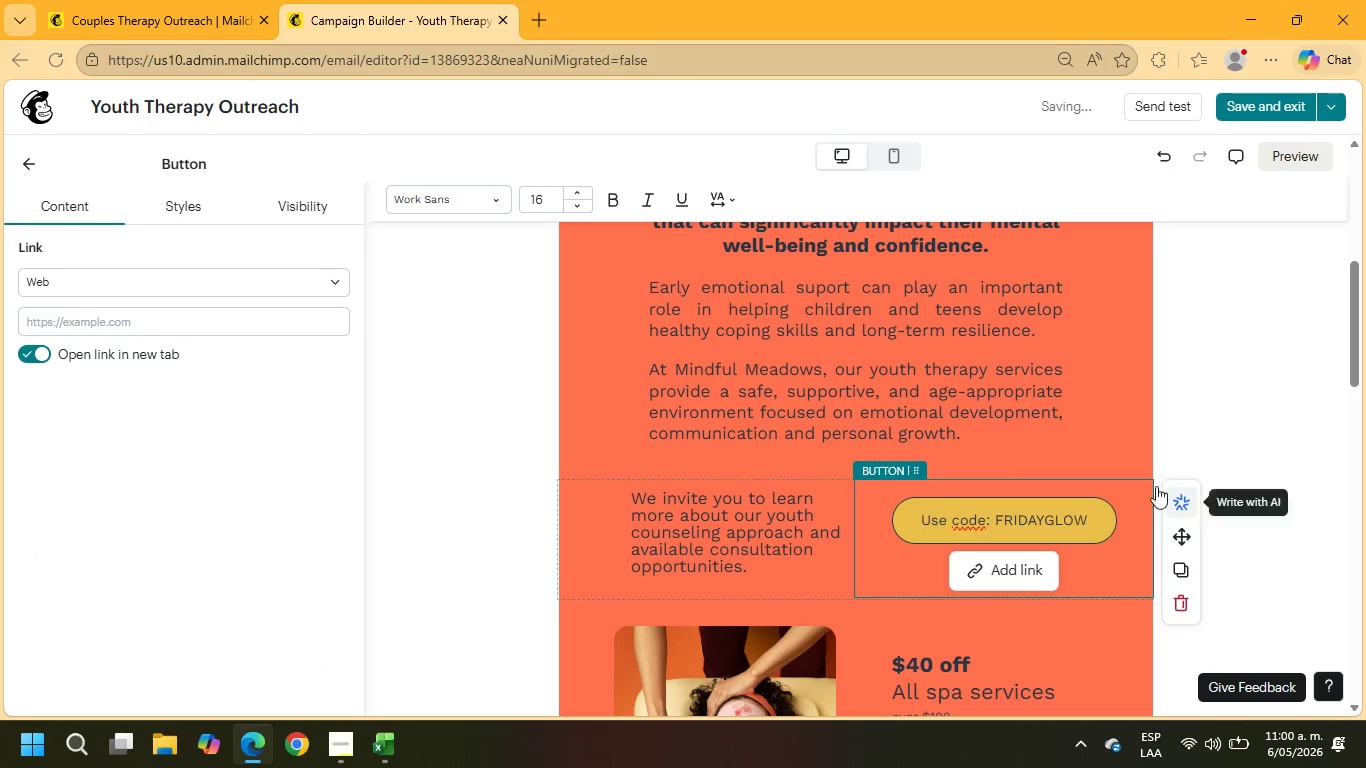 
left_click_drag(start_coordinate=[1087, 519], to_coordinate=[909, 516])
 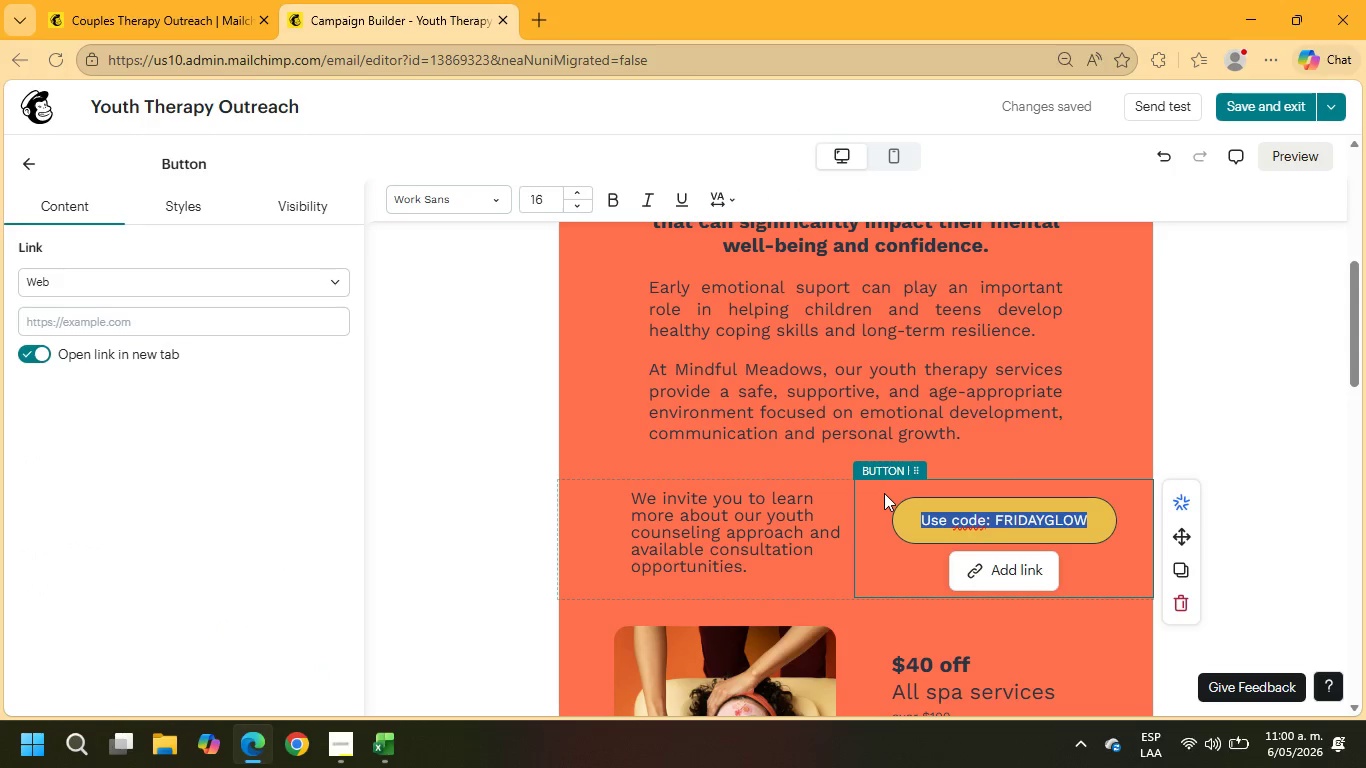 
type(discover Youth Counseling)
 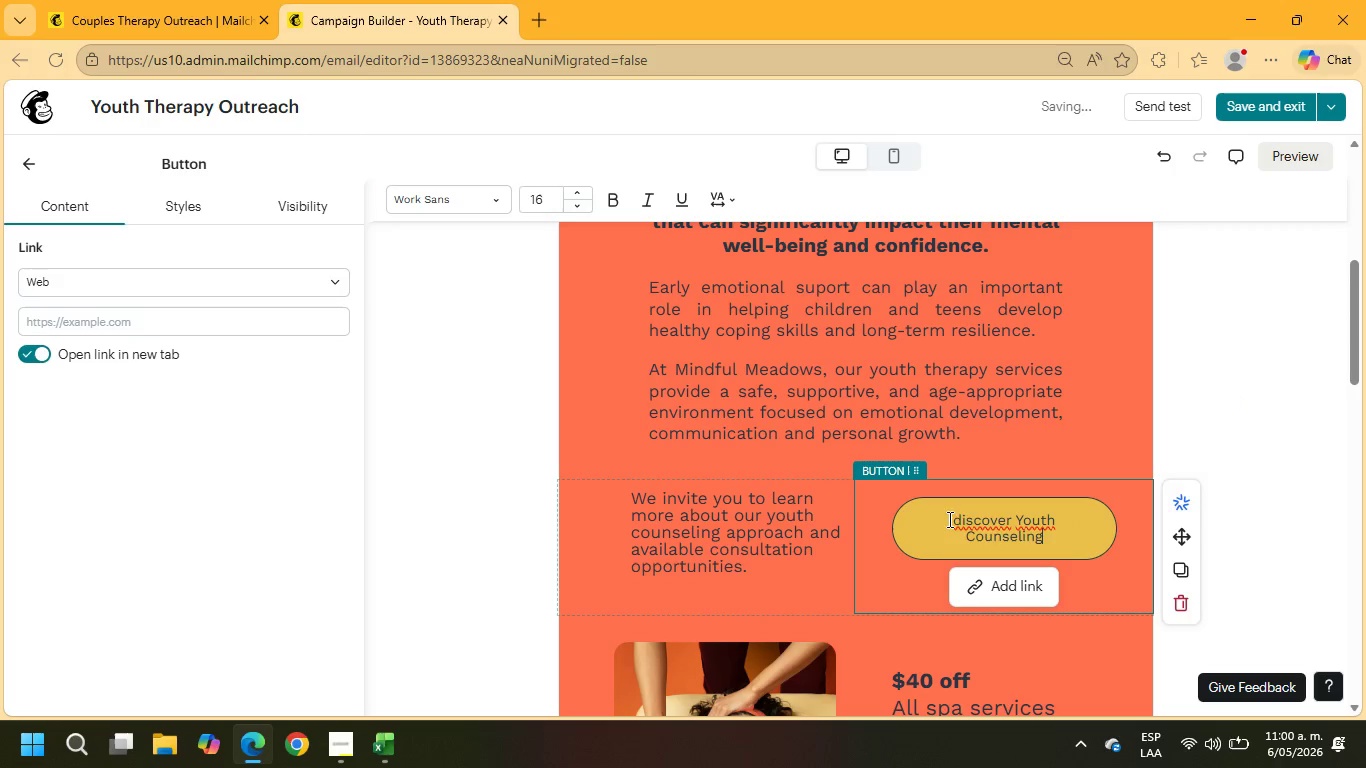 
left_click([965, 523])
 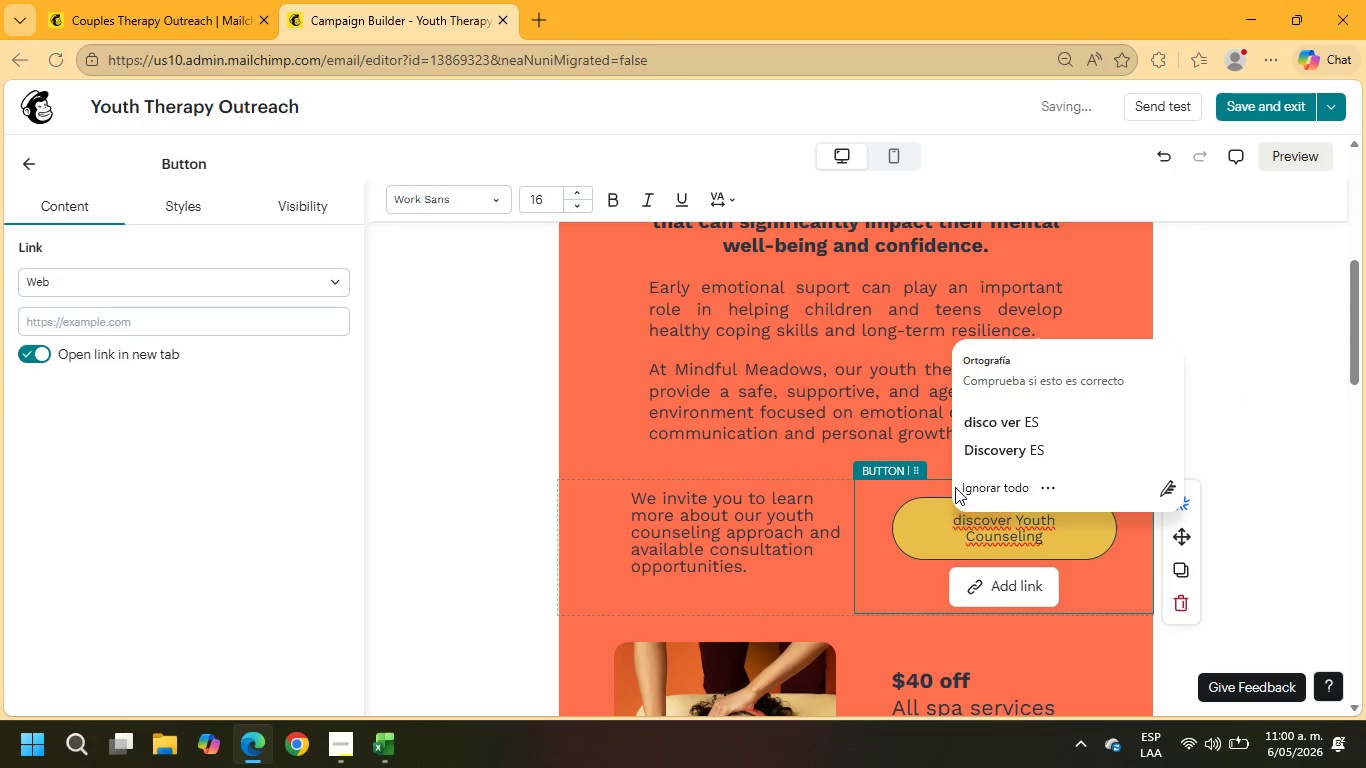 
key(Backspace)
key(Backspace)
type(Di)
 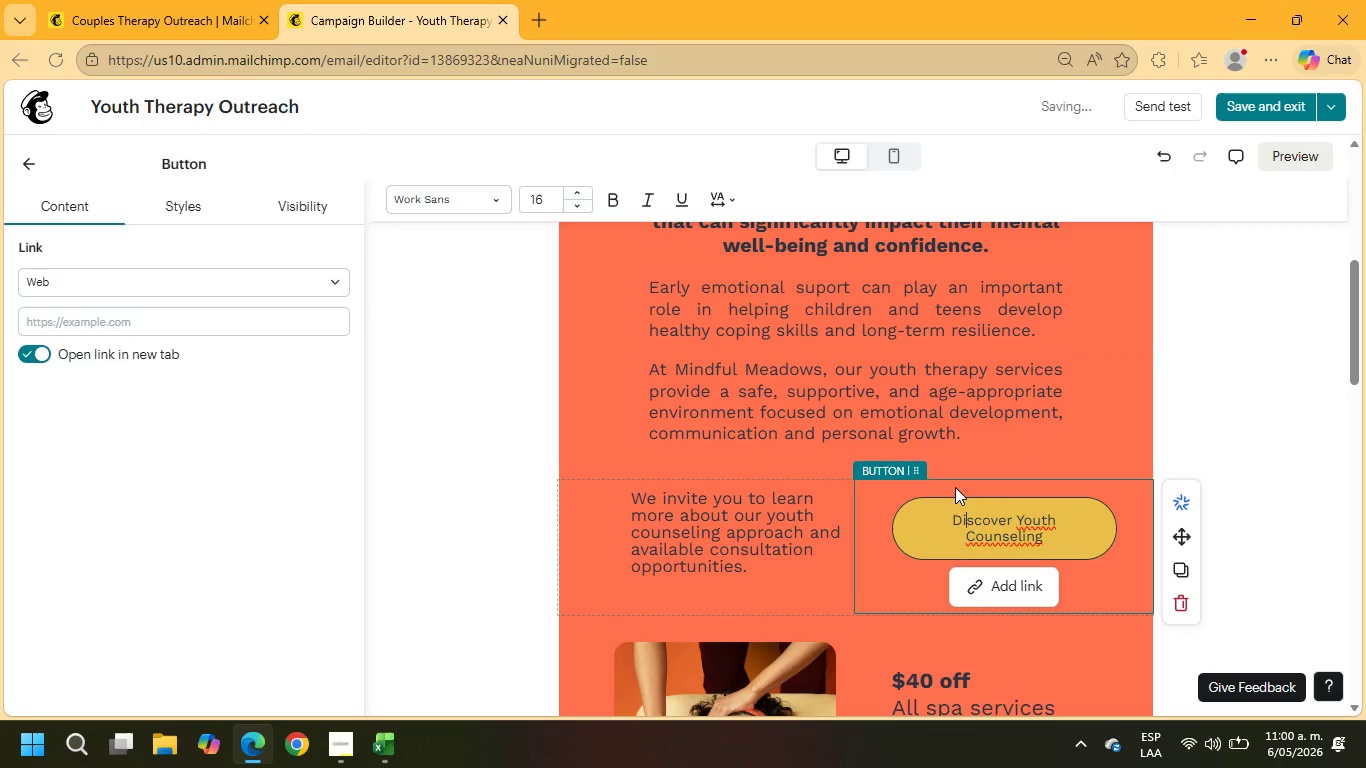 
left_click([1016, 579])
 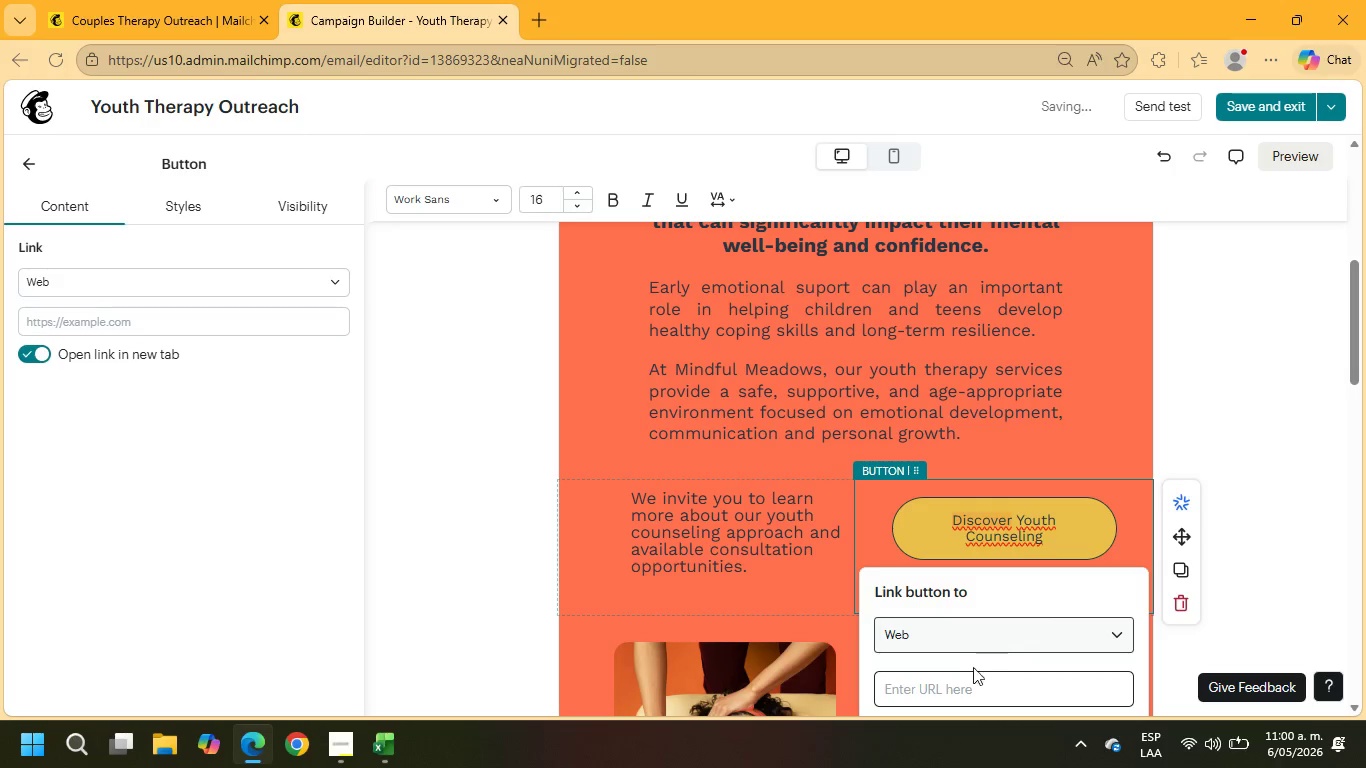 
left_click([965, 686])
 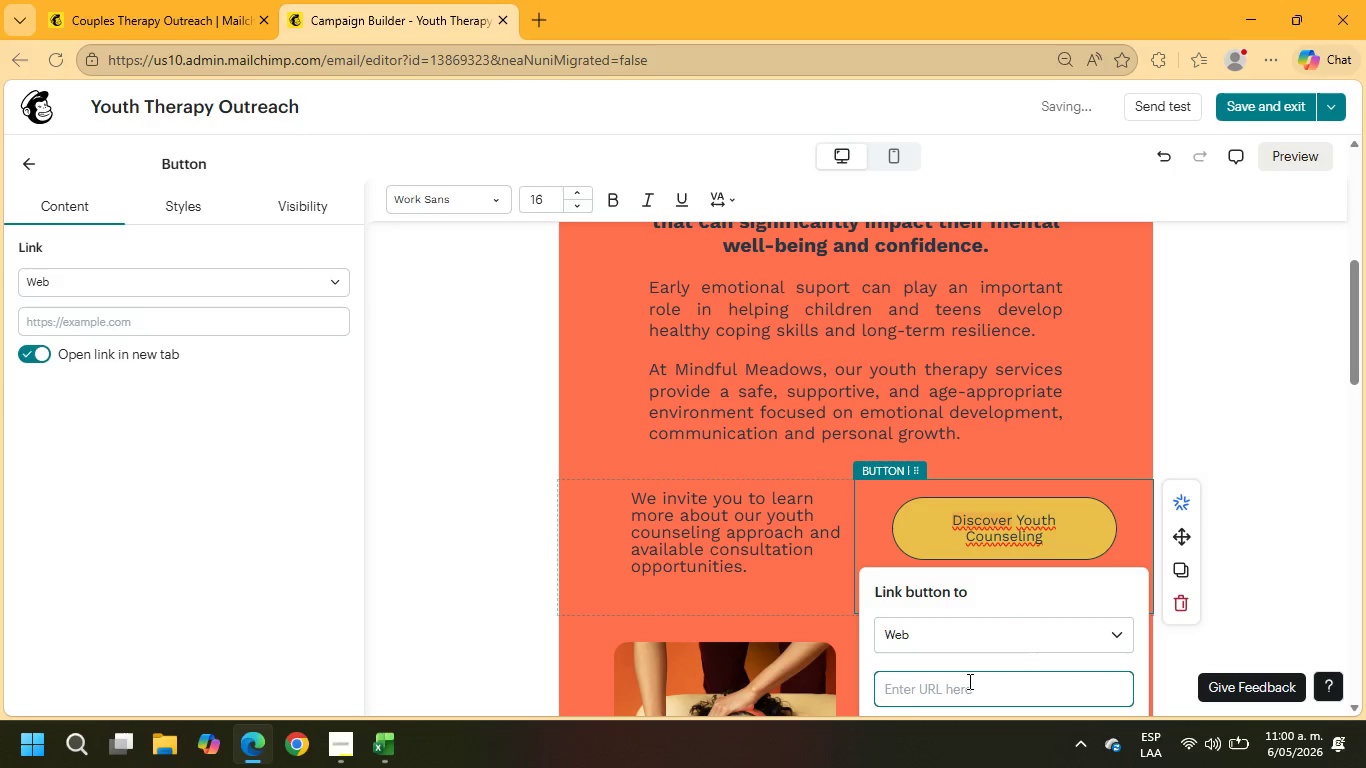 
type(example.com)
 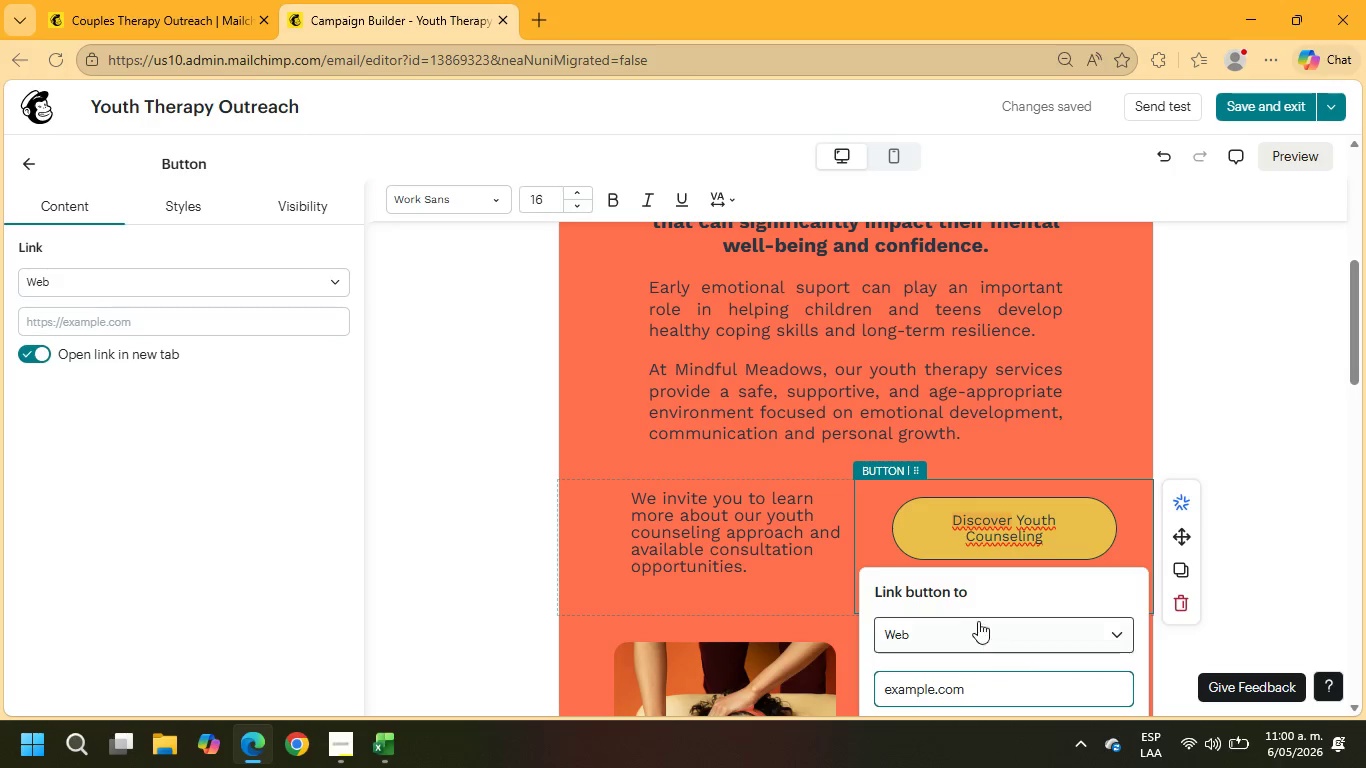 
scroll: coordinate [977, 616], scroll_direction: down, amount: 2.0
 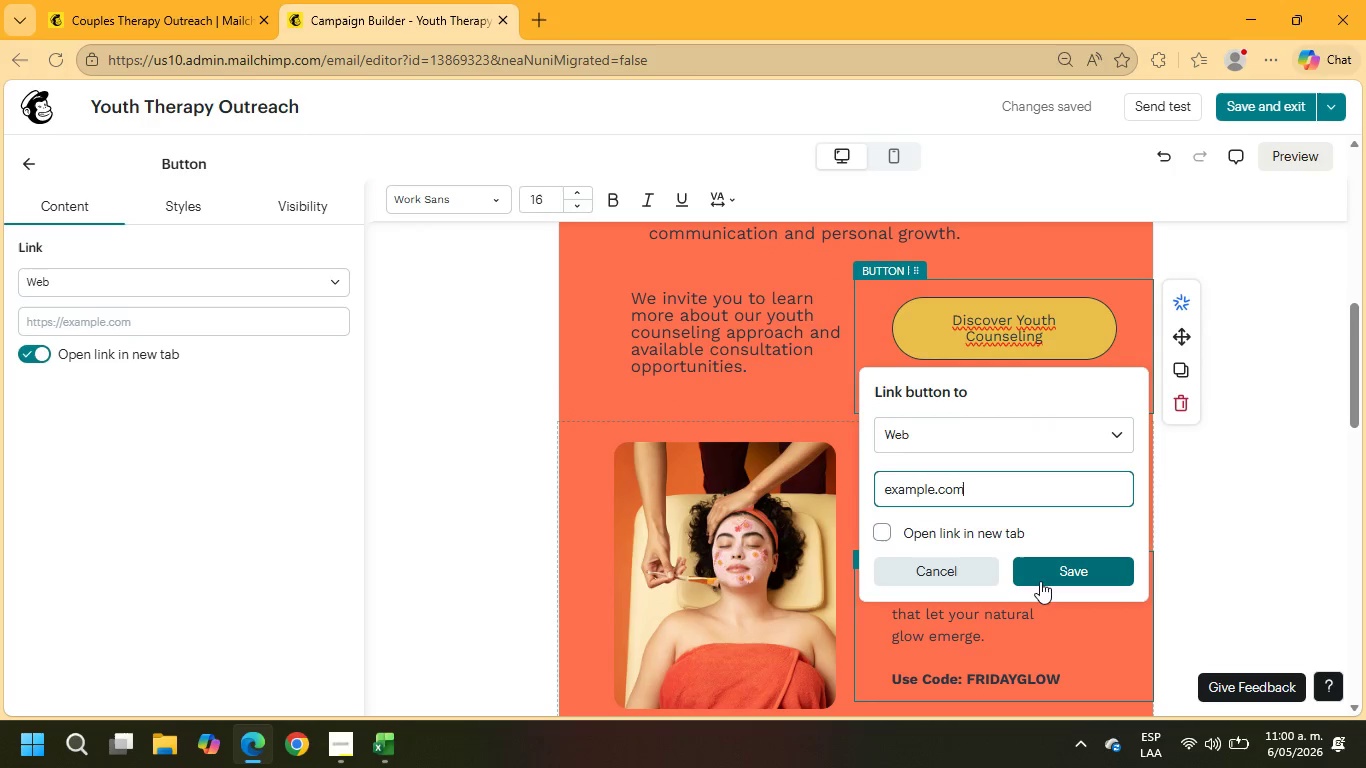 
left_click([1053, 578])
 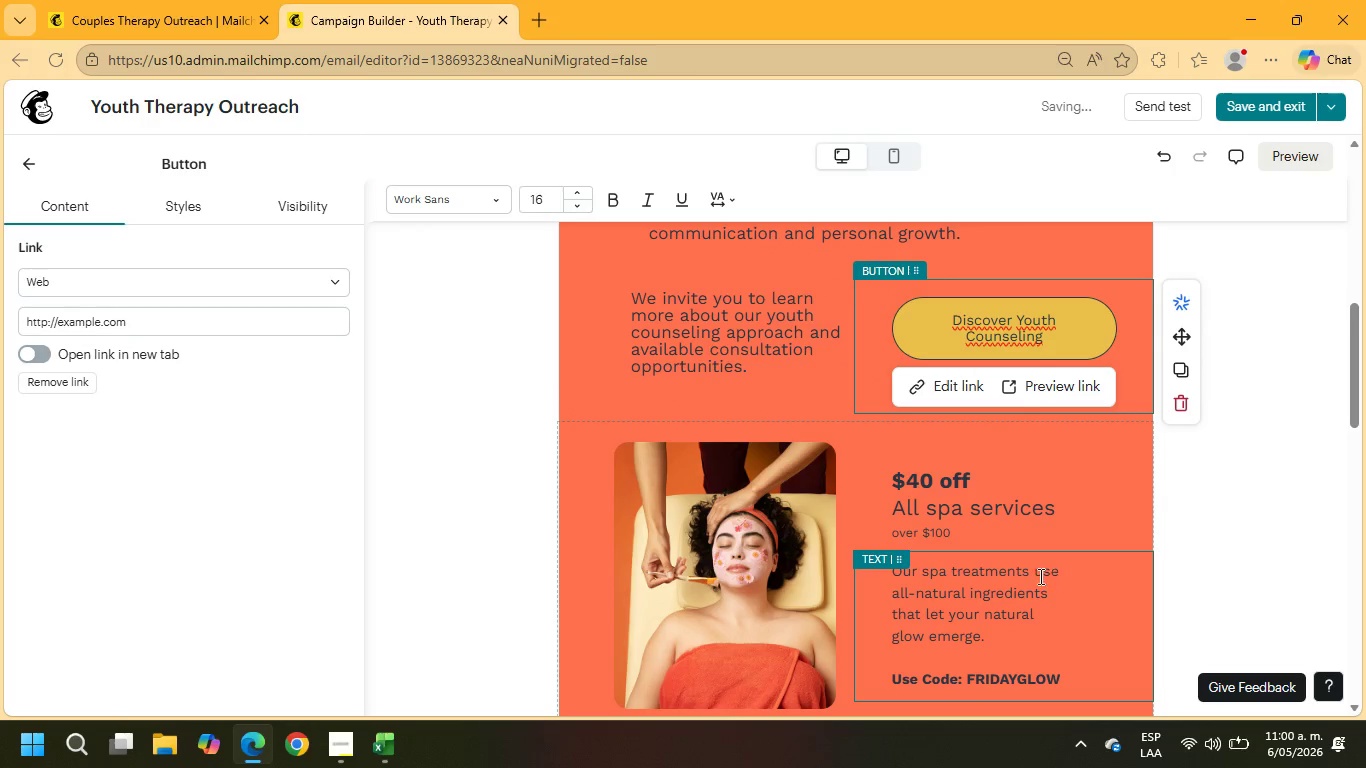 
scroll: coordinate [814, 544], scroll_direction: up, amount: 6.0
 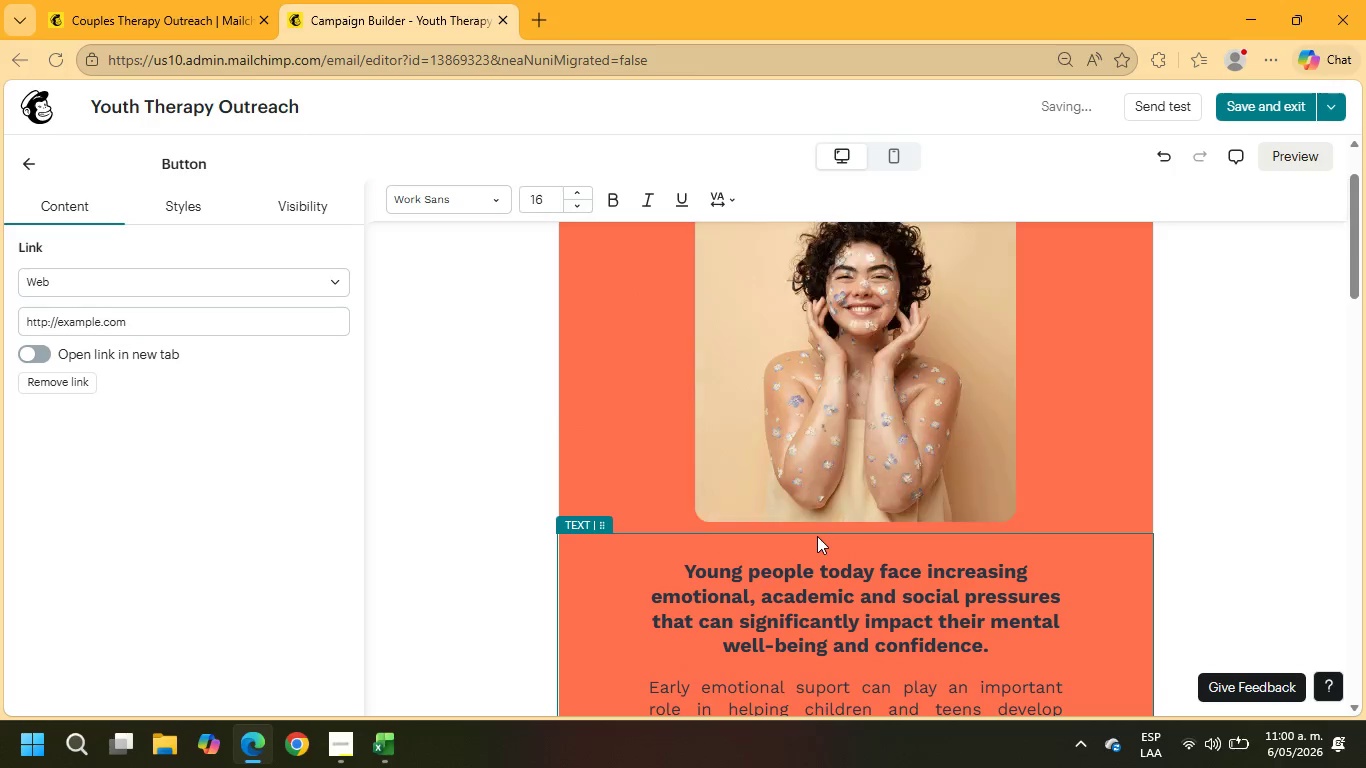 
scroll: coordinate [817, 536], scroll_direction: down, amount: 5.0
 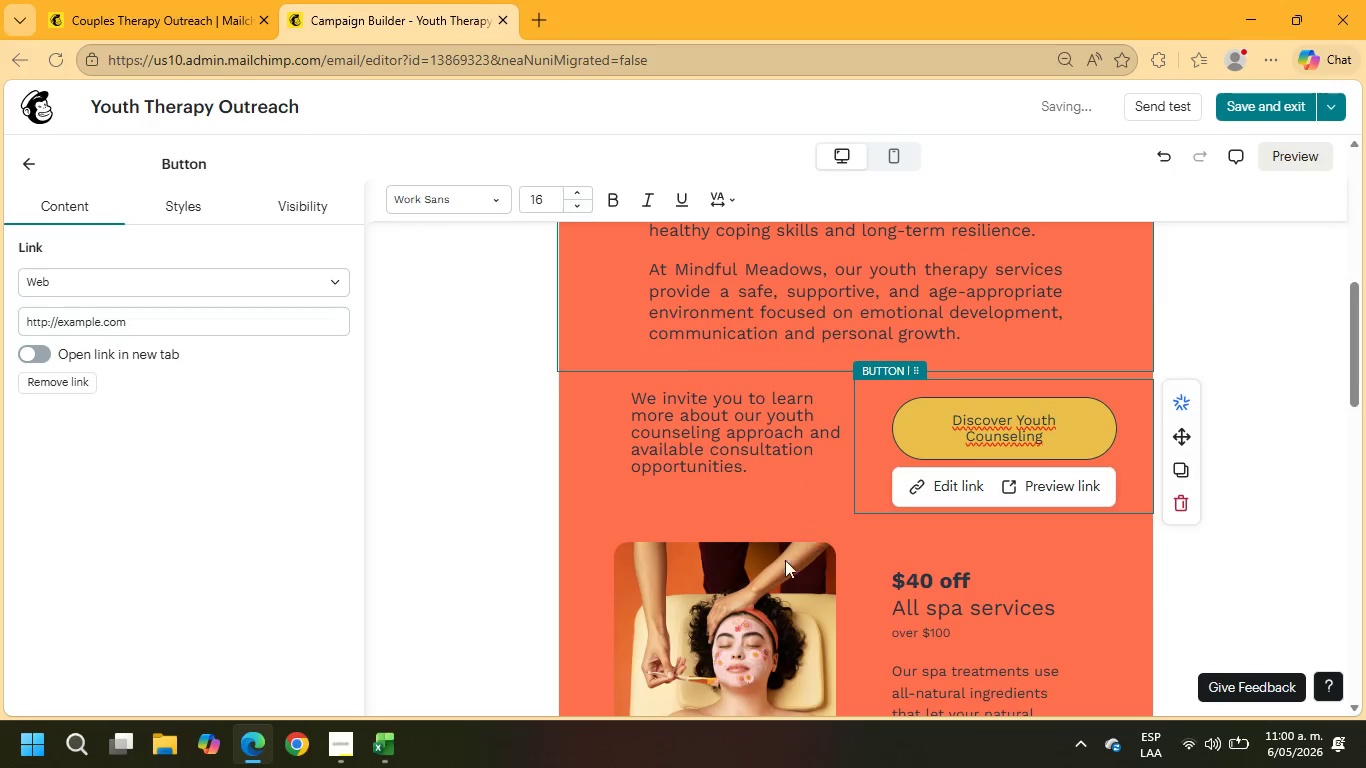 
left_click([762, 591])
 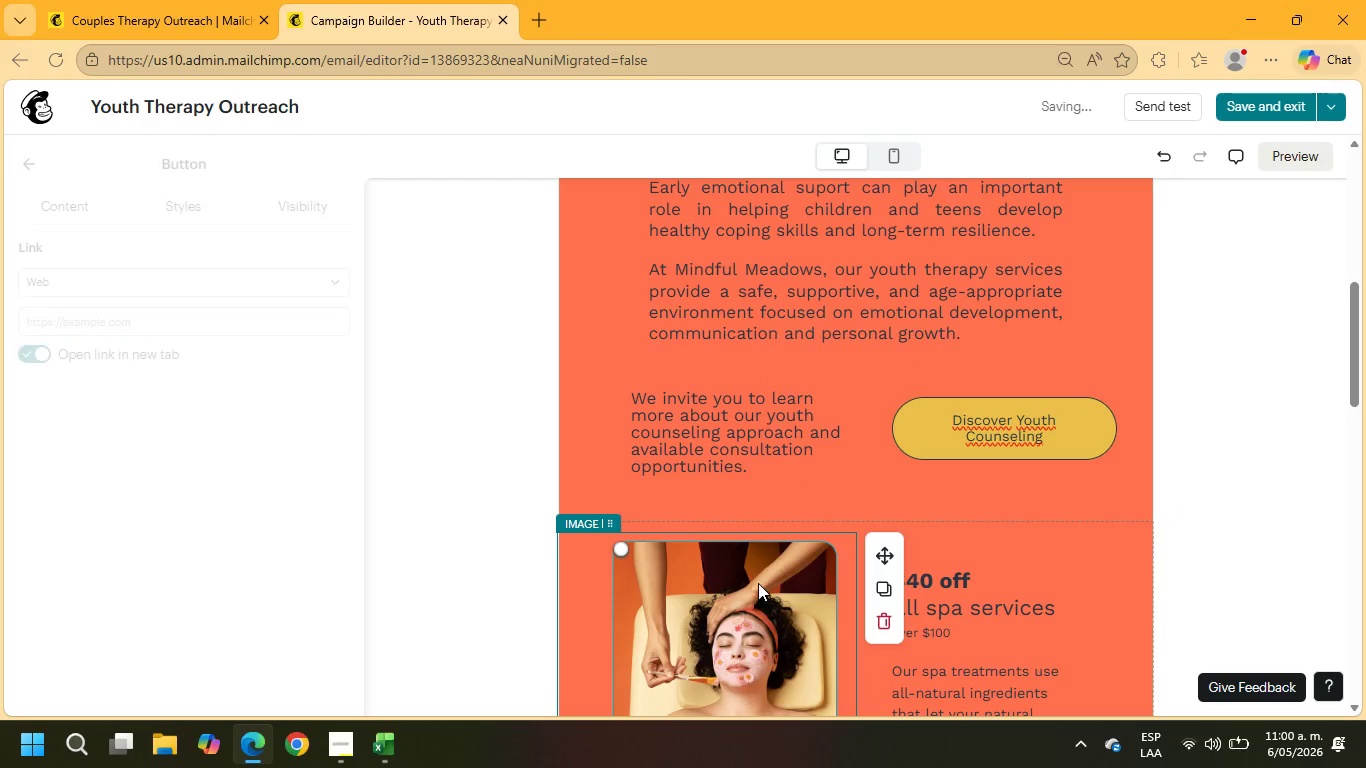 
scroll: coordinate [758, 583], scroll_direction: down, amount: 3.0
 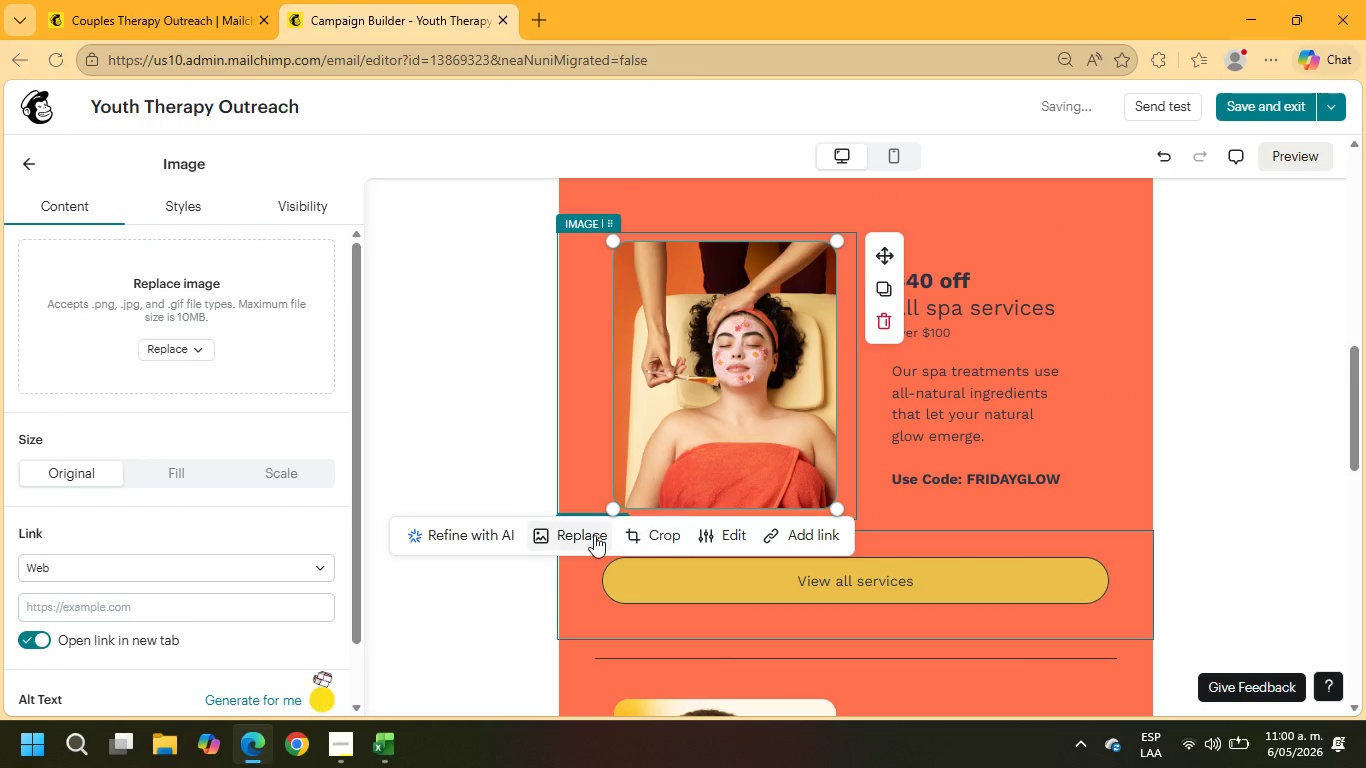 
left_click([588, 533])
 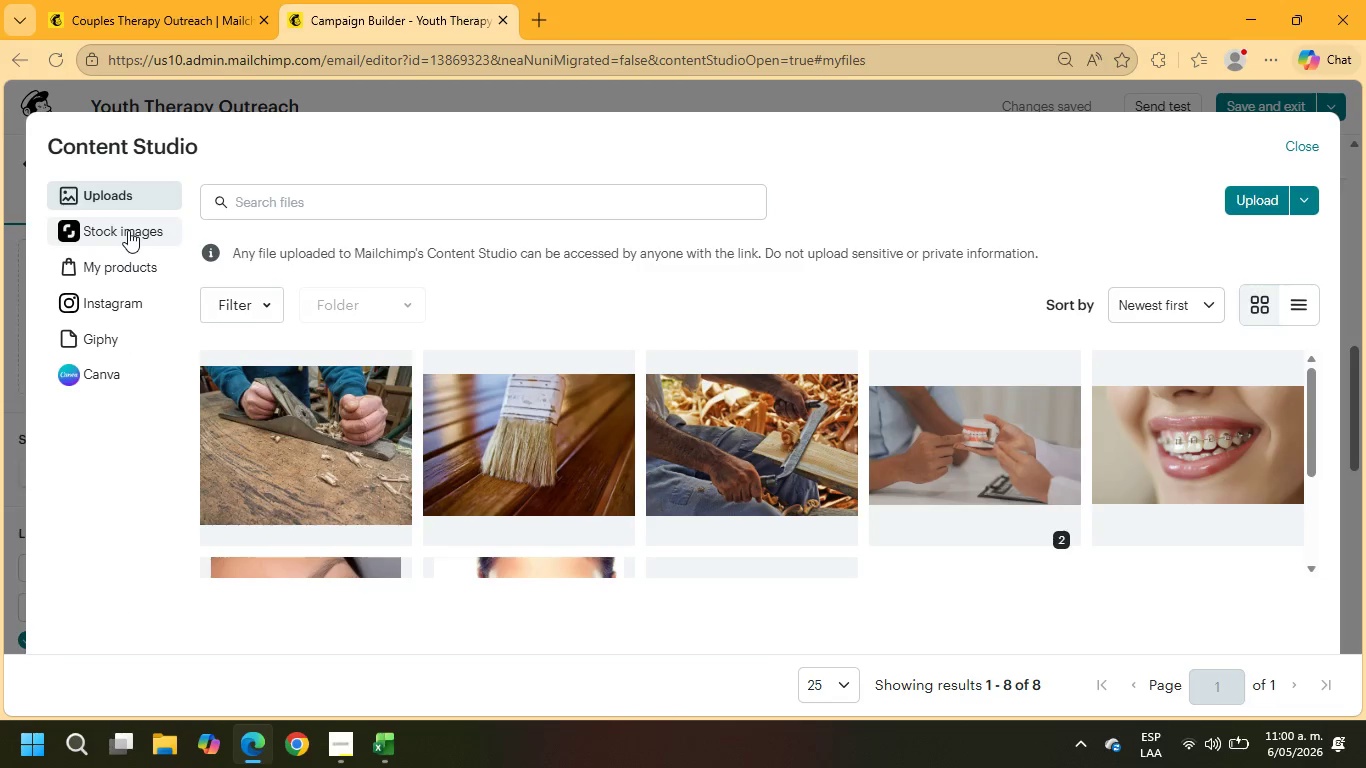 
left_click([275, 200])
 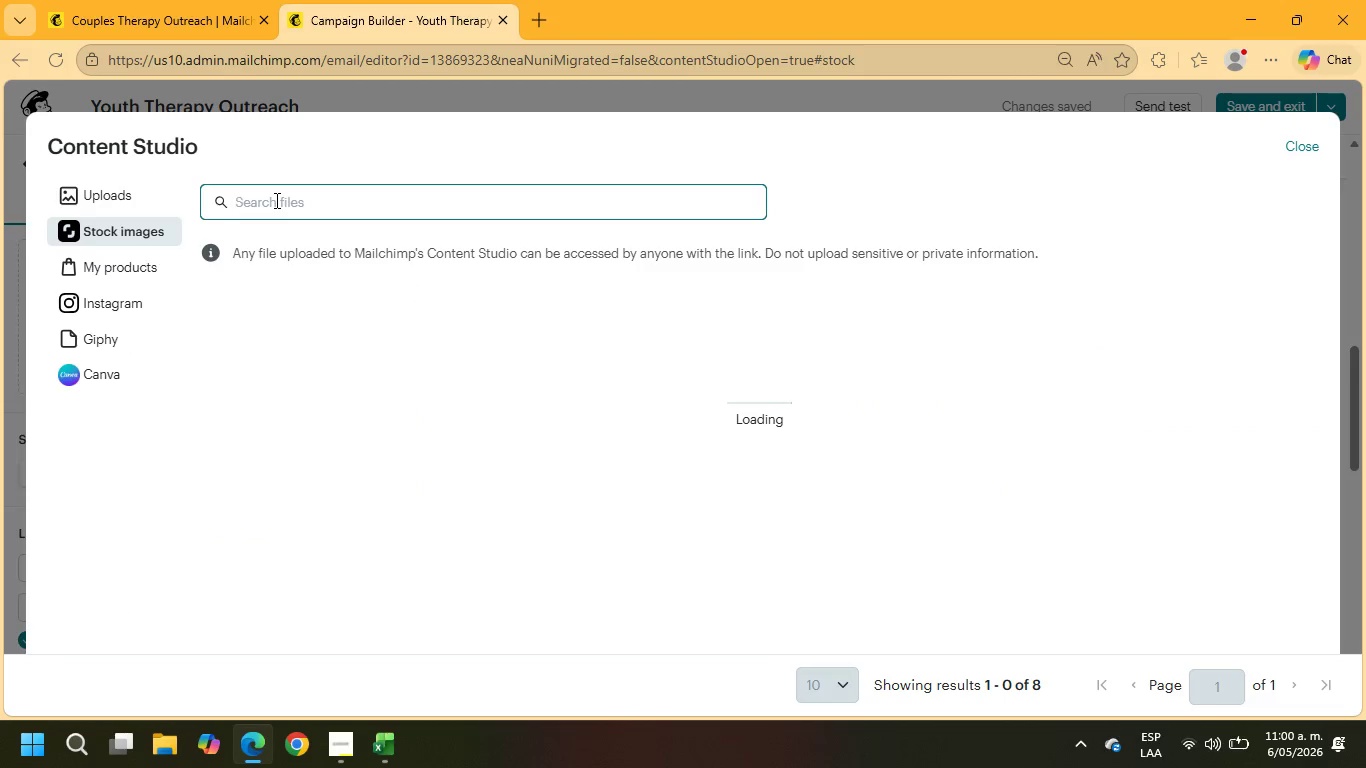 
type(youth)
 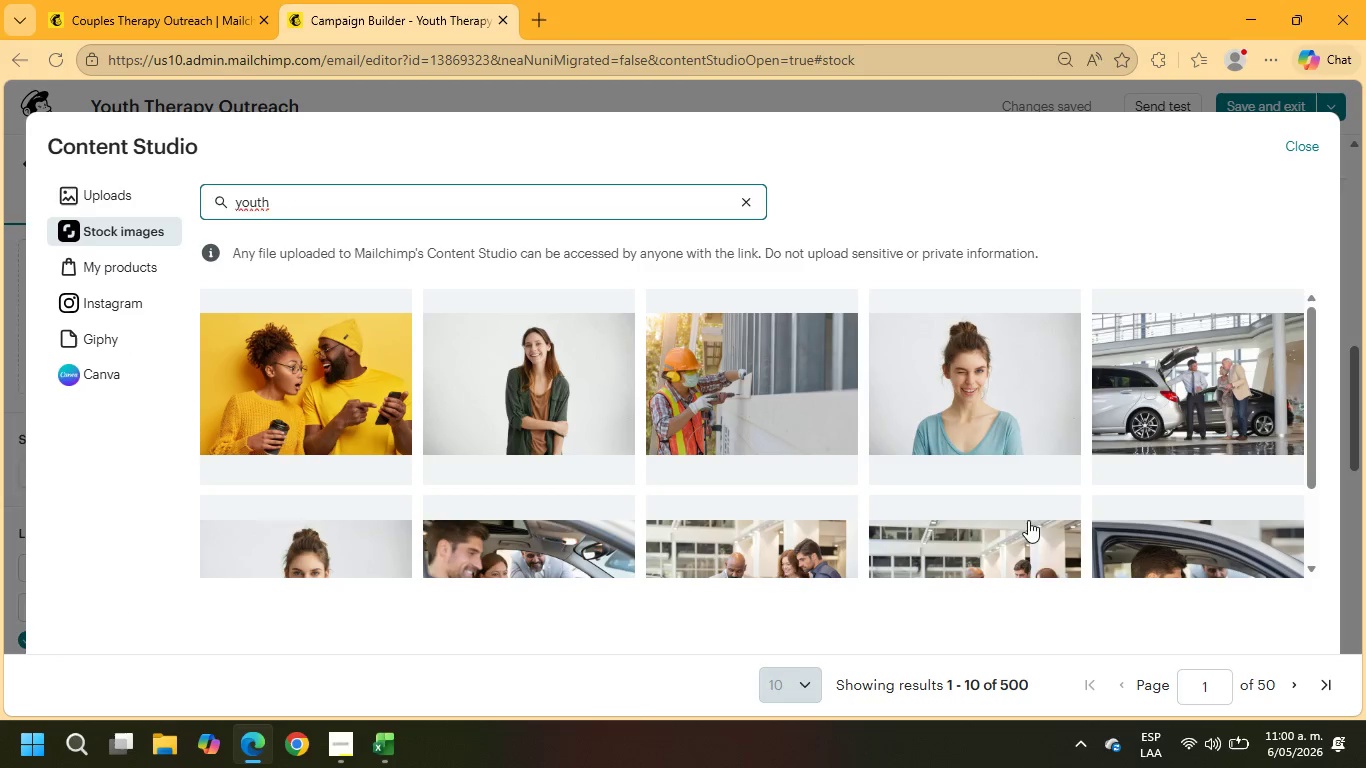 
wait(5.19)
 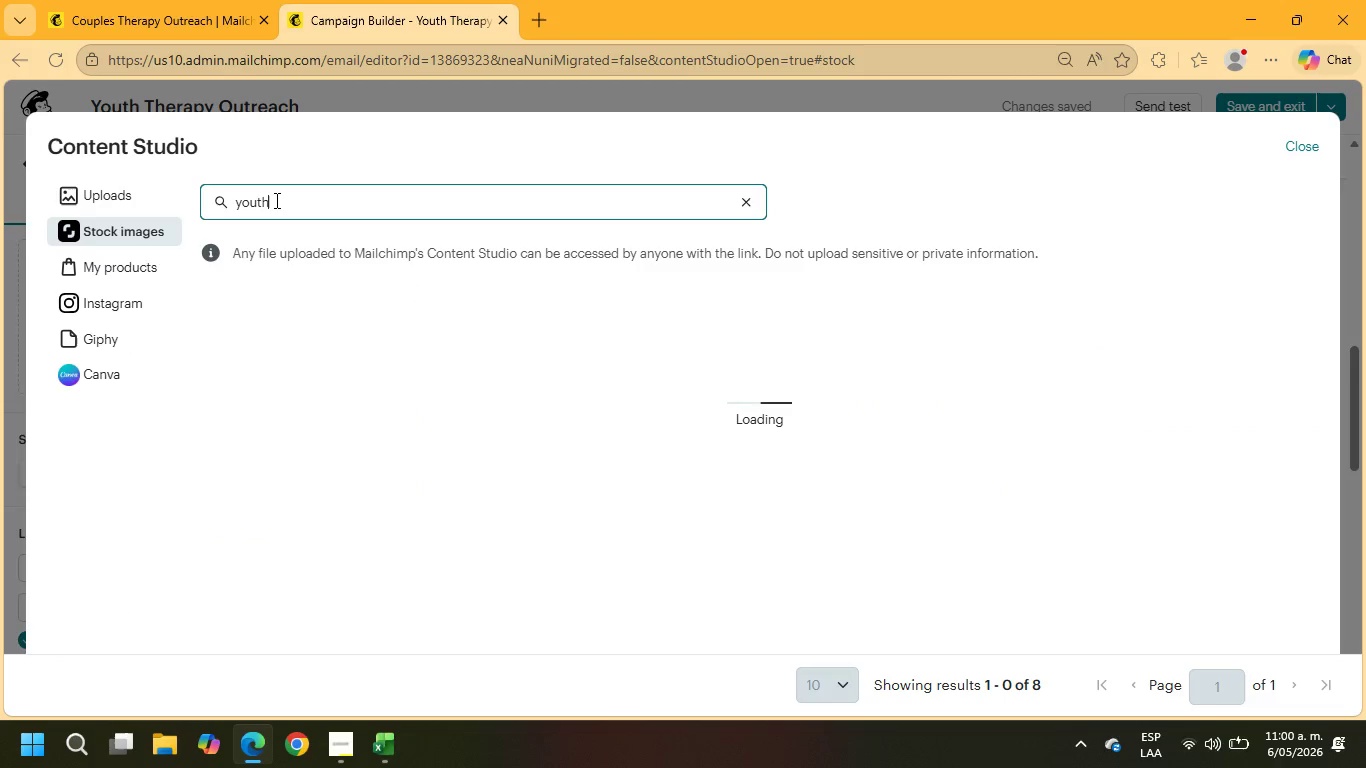 
scroll: coordinate [993, 386], scroll_direction: down, amount: 2.0
 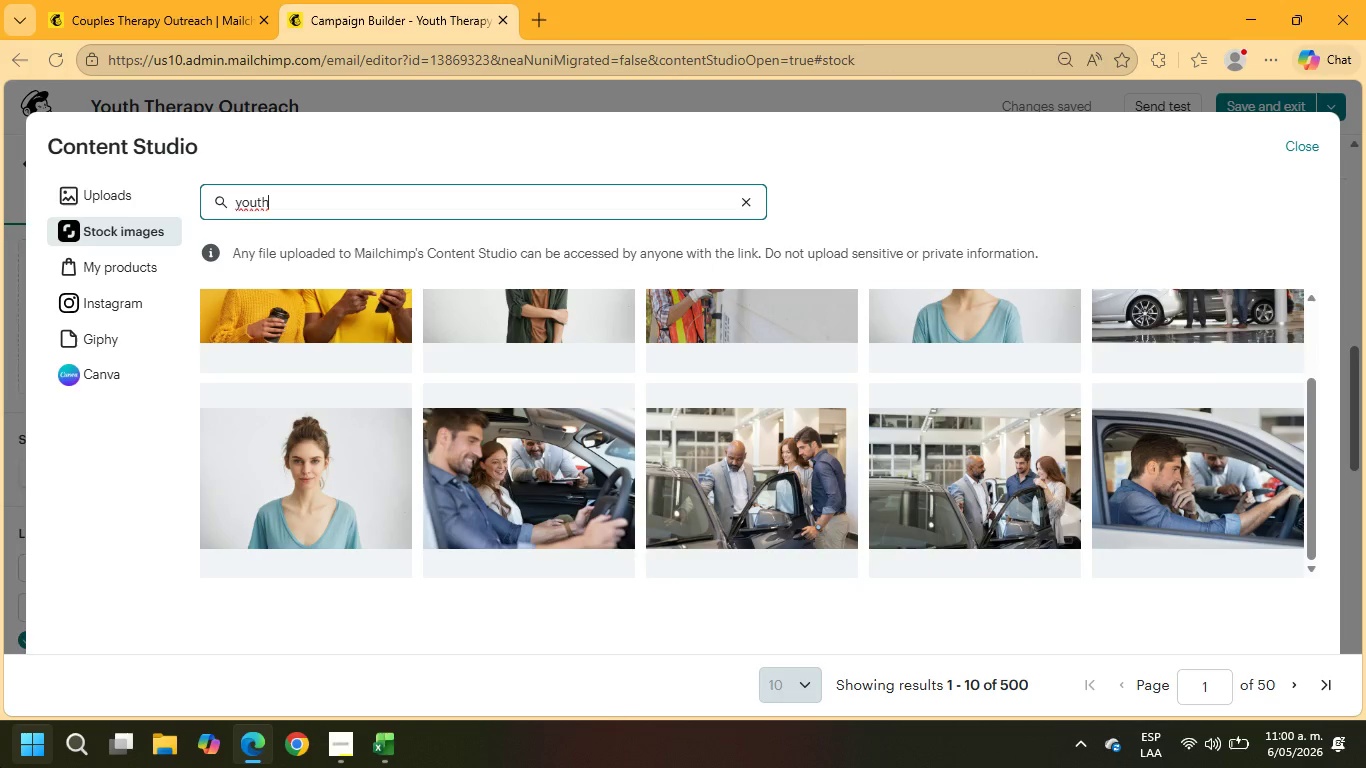 
key(NumpadEnter)
 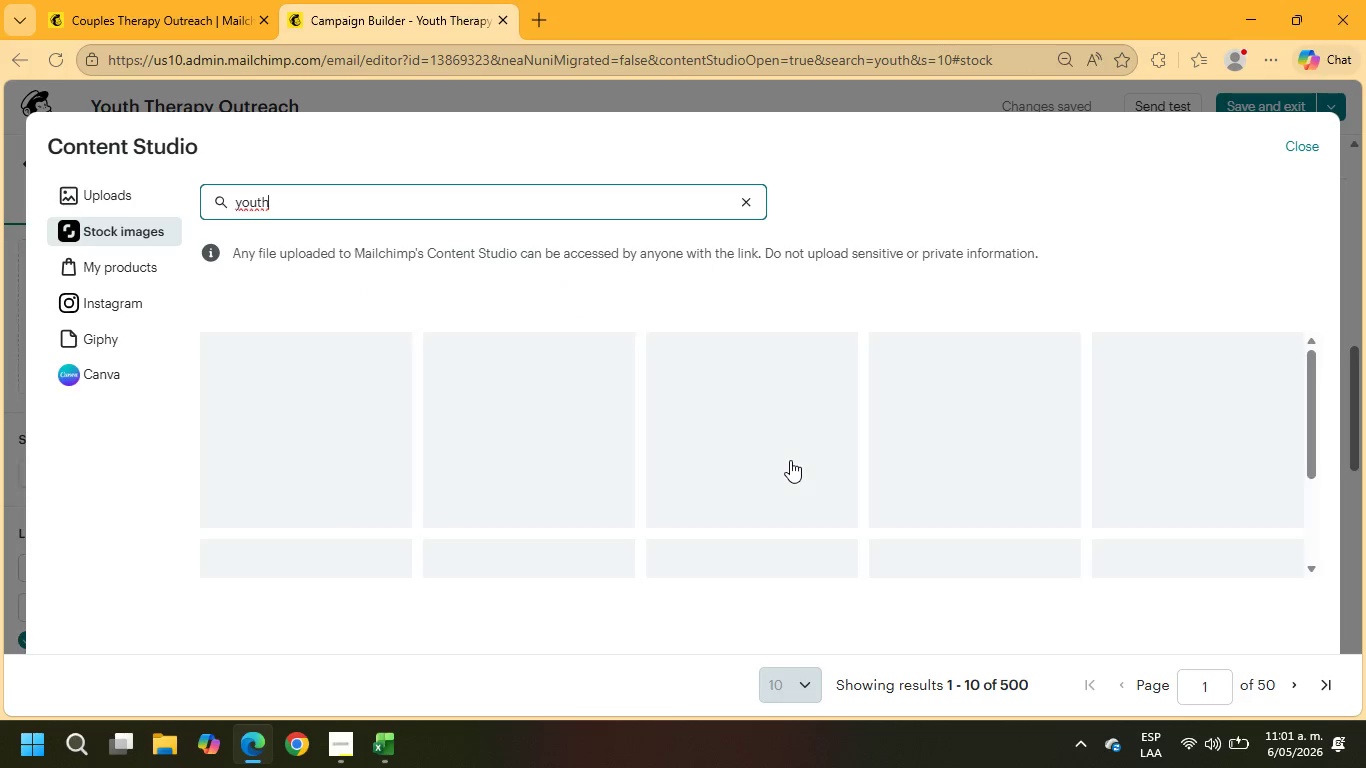 
wait(12.22)
 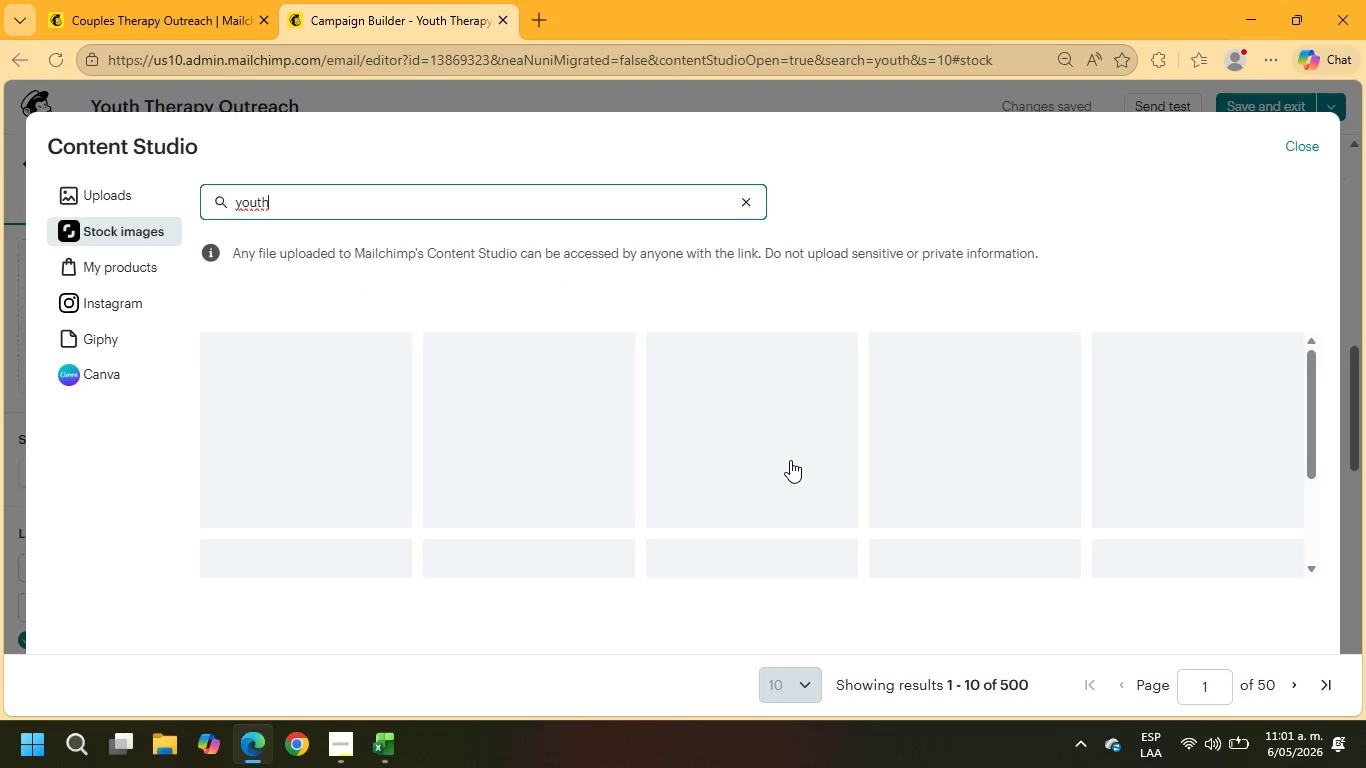 
left_click([1172, 435])
 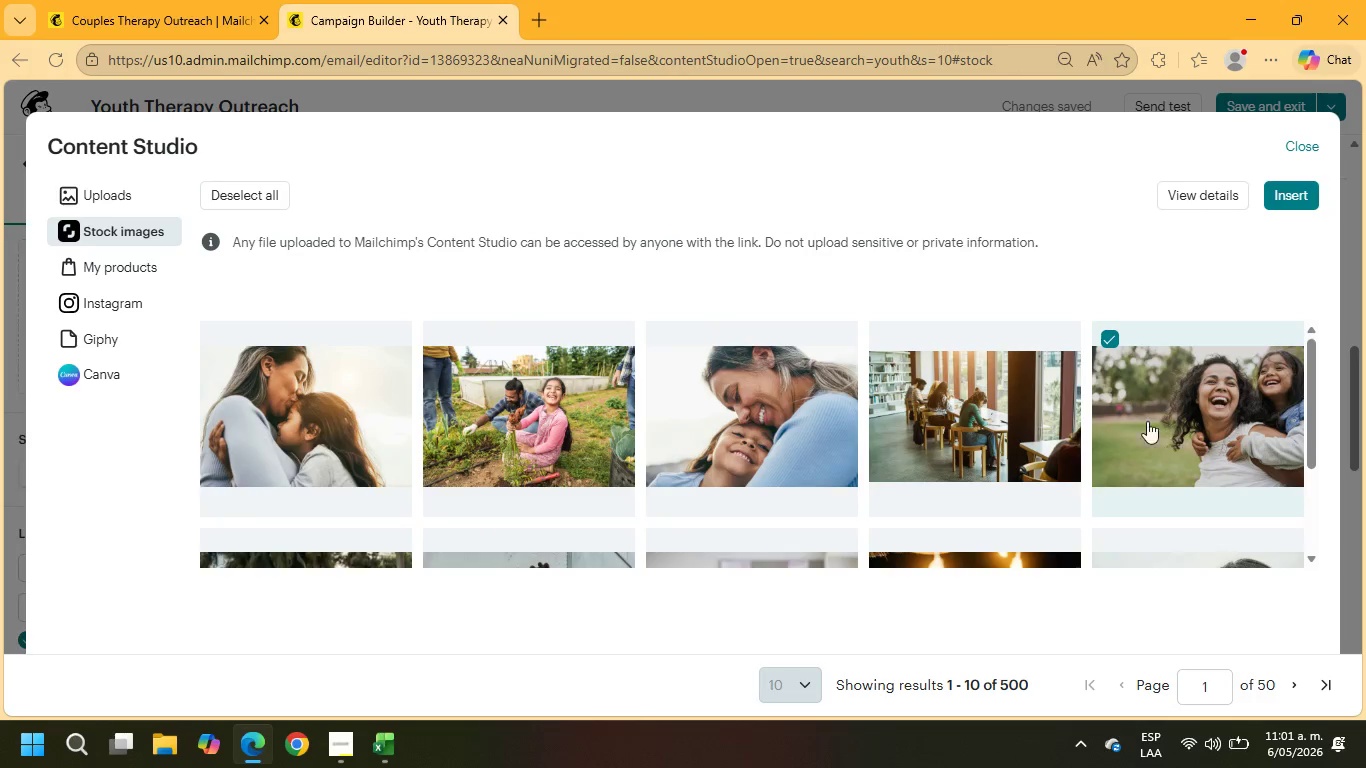 
scroll: coordinate [1110, 410], scroll_direction: down, amount: 2.0
 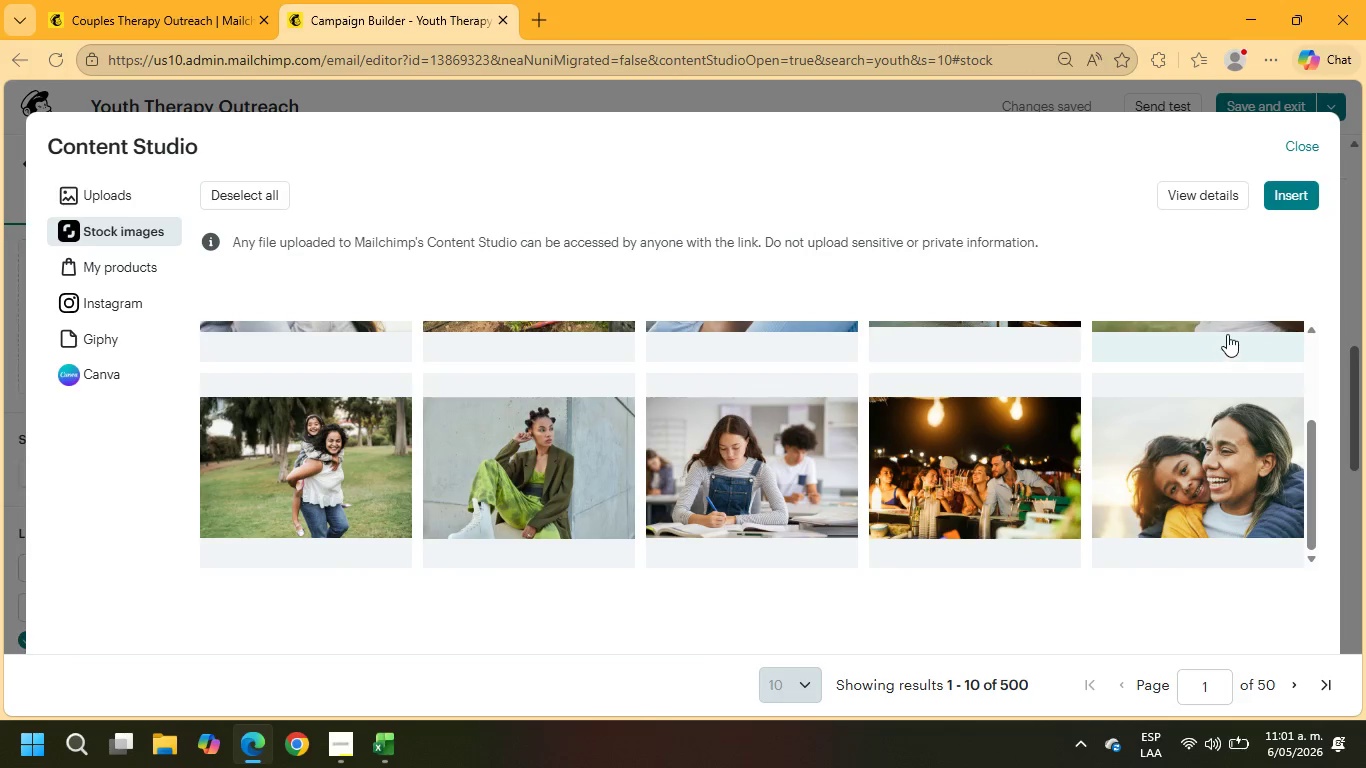 
scroll: coordinate [1221, 330], scroll_direction: up, amount: 5.0
 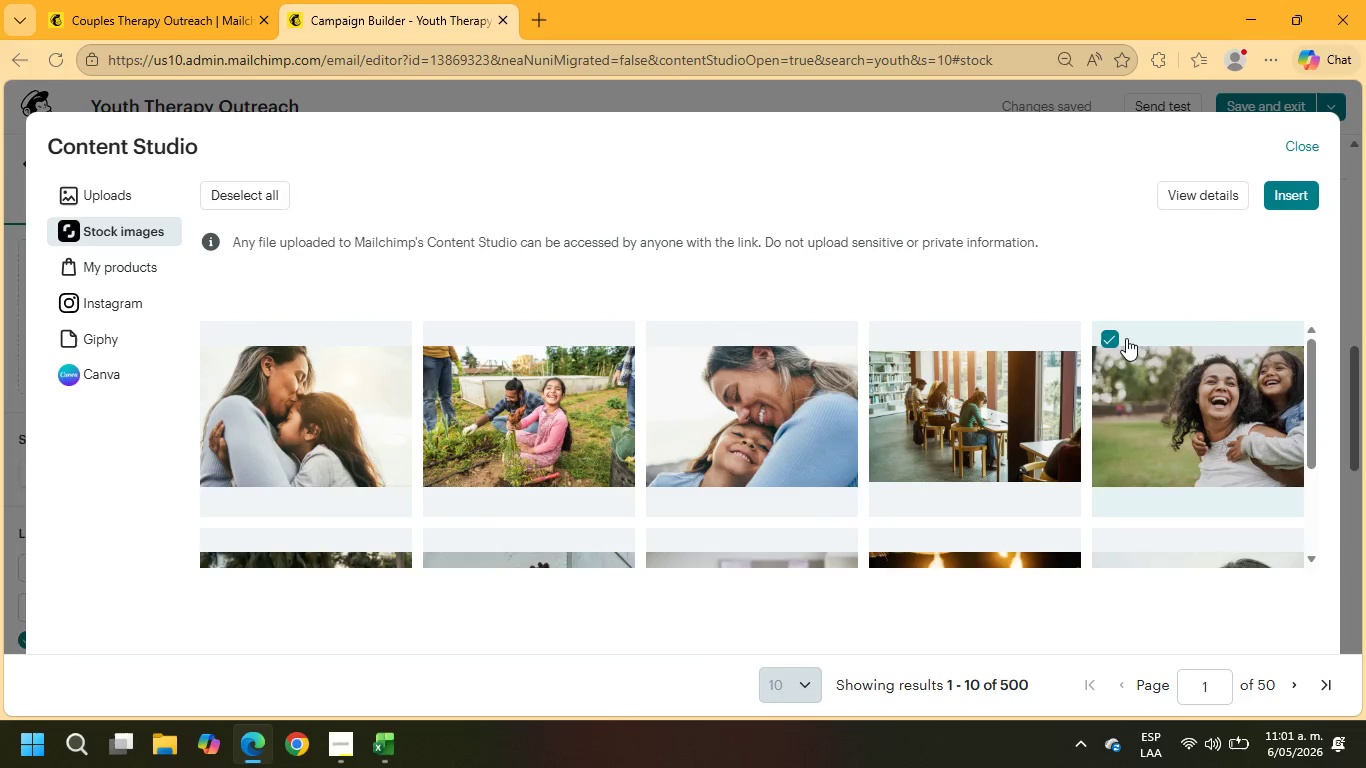 
left_click([1112, 340])
 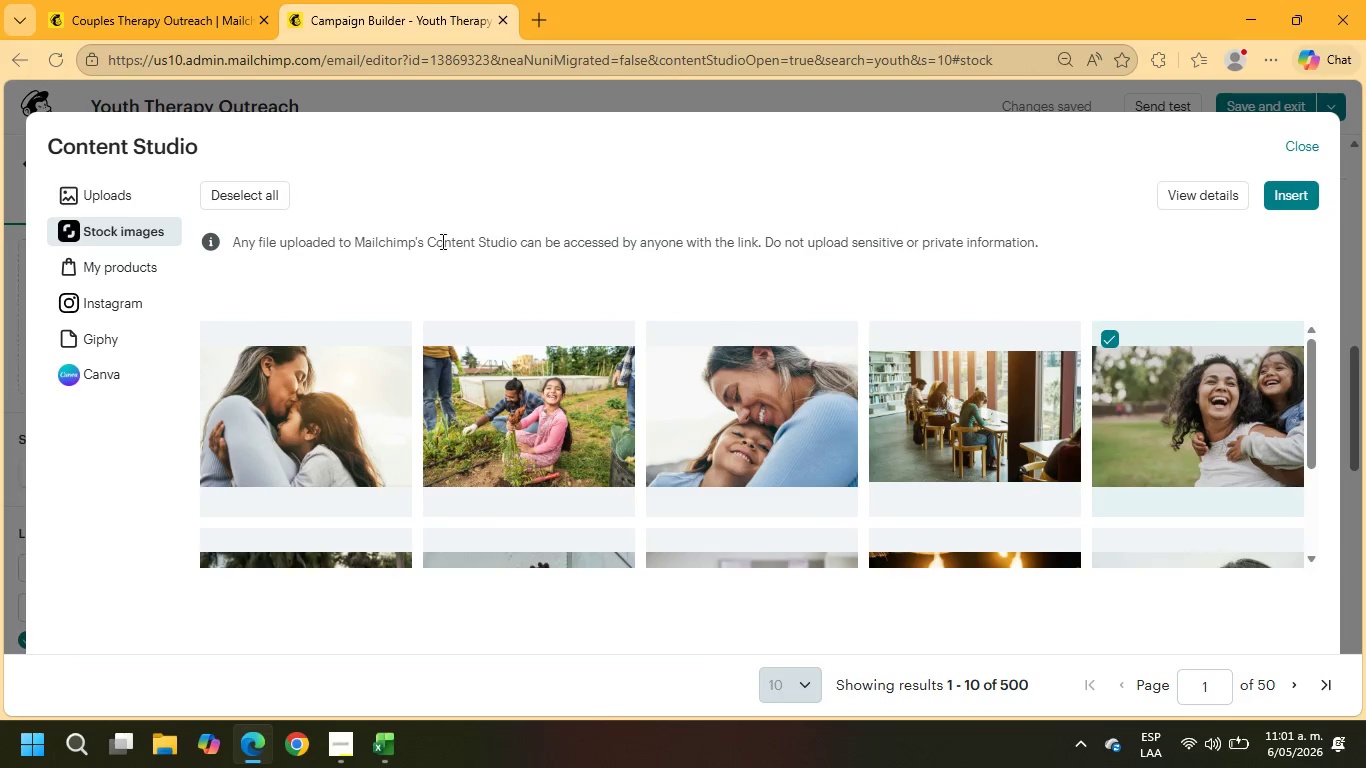 
scroll: coordinate [463, 247], scroll_direction: up, amount: 9.0
 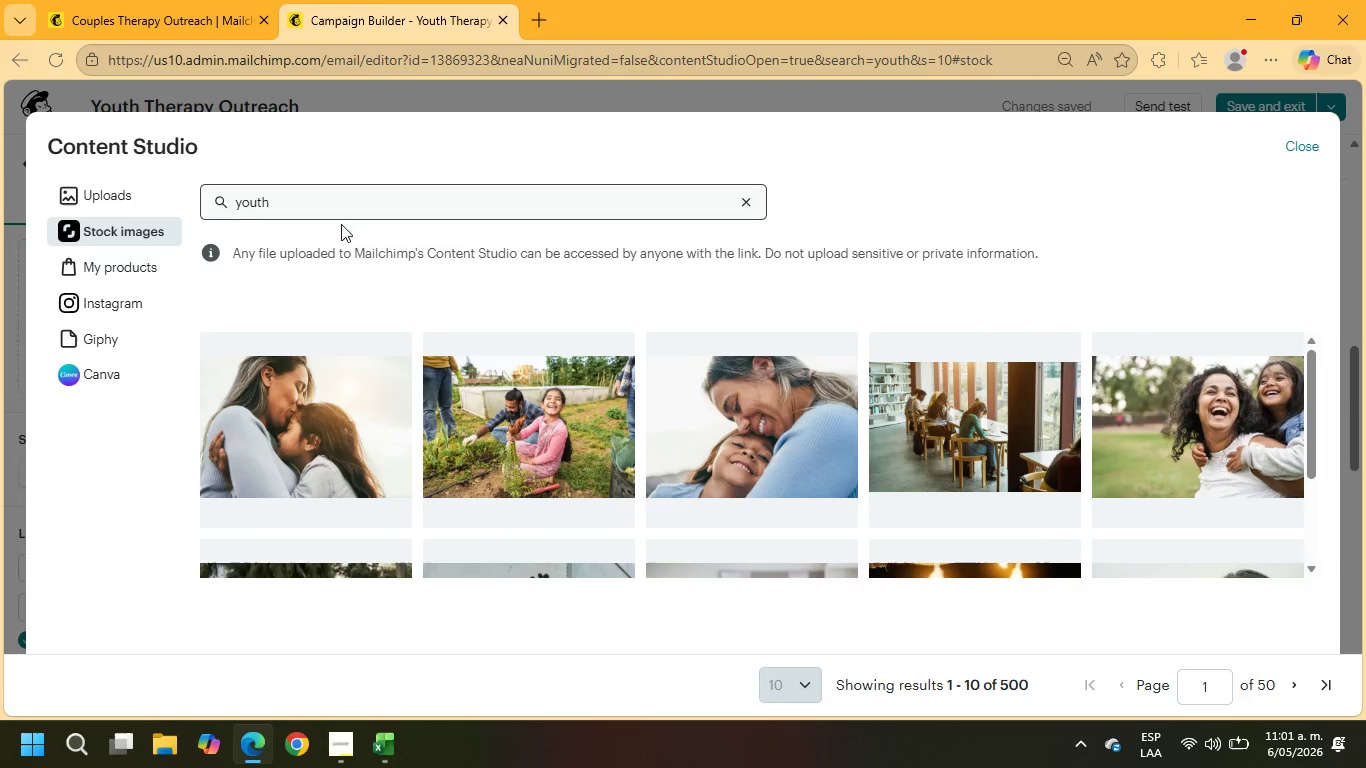 
left_click([386, 208])
 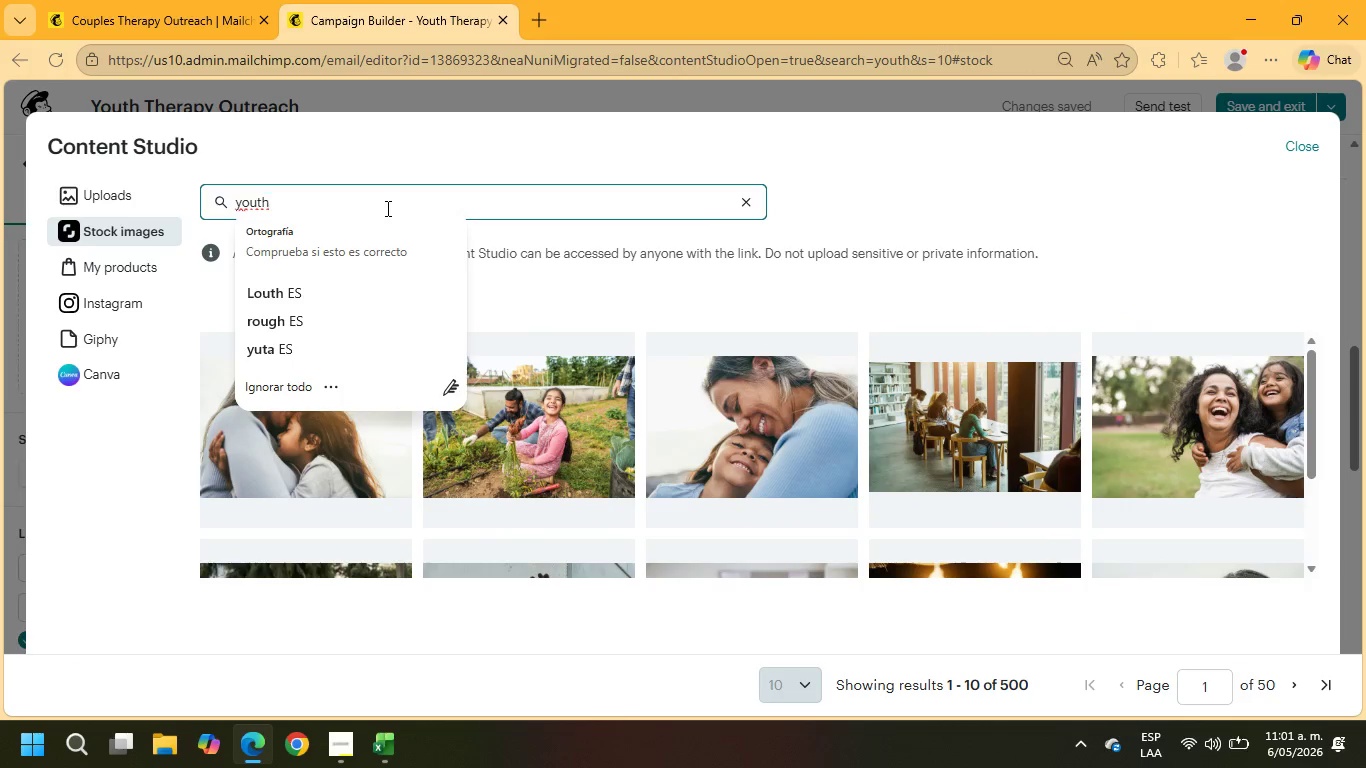 
type( vertical)
 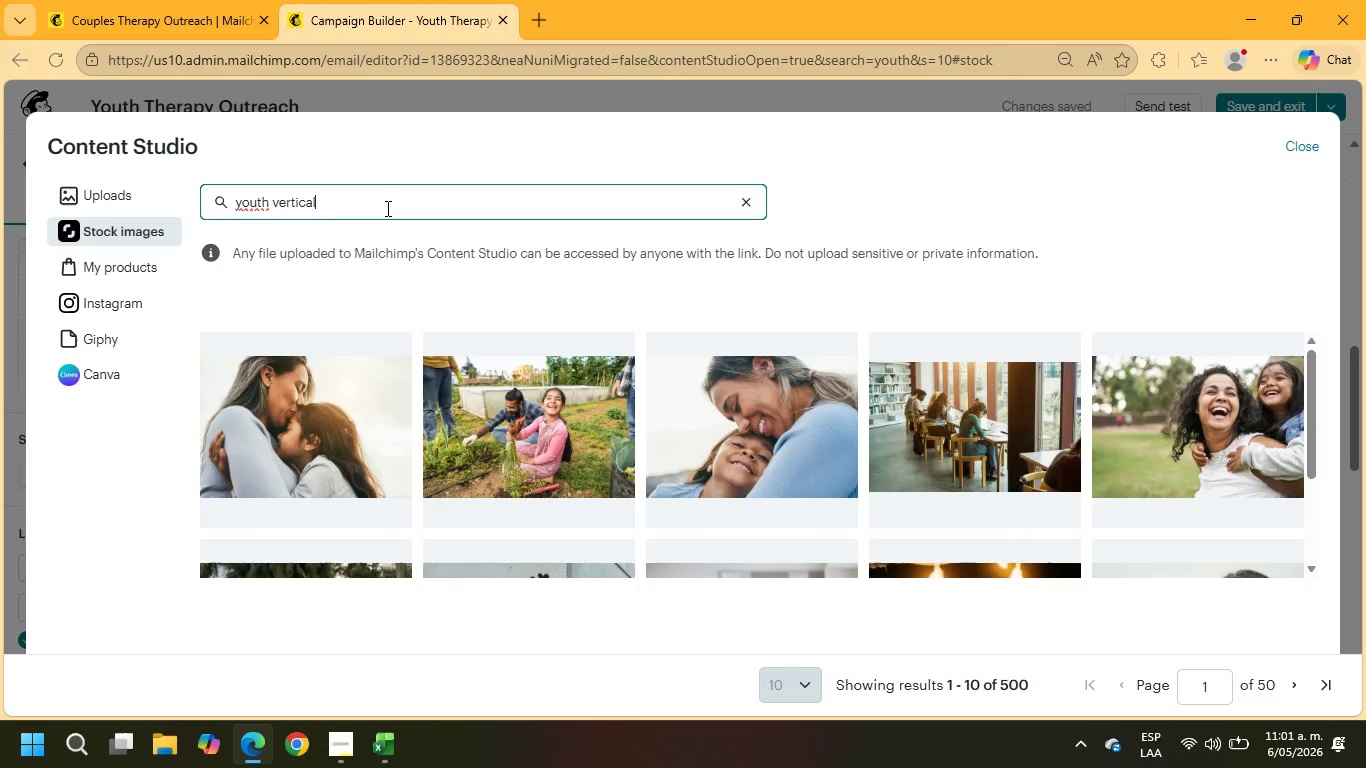 
key(Enter)
 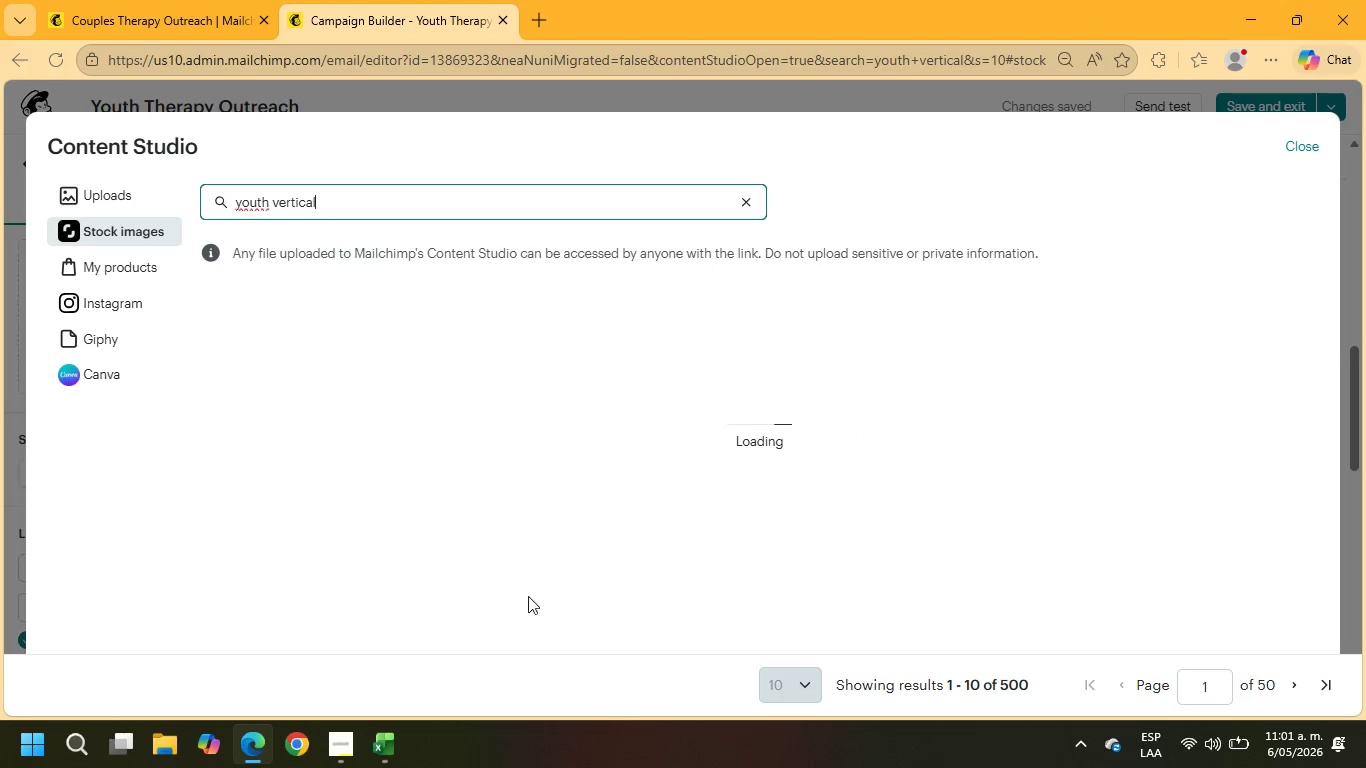 
mouse_move([640, 377])
 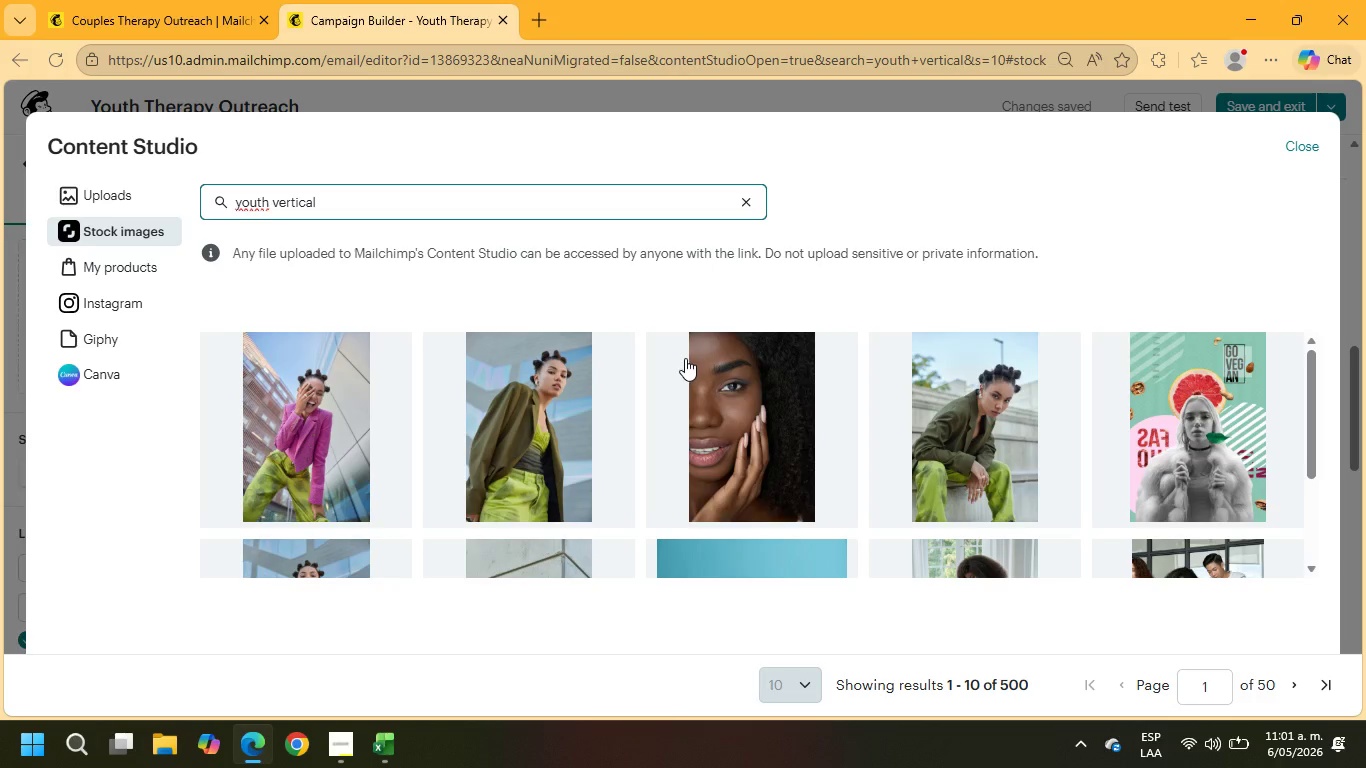 
scroll: coordinate [685, 358], scroll_direction: down, amount: 4.0
 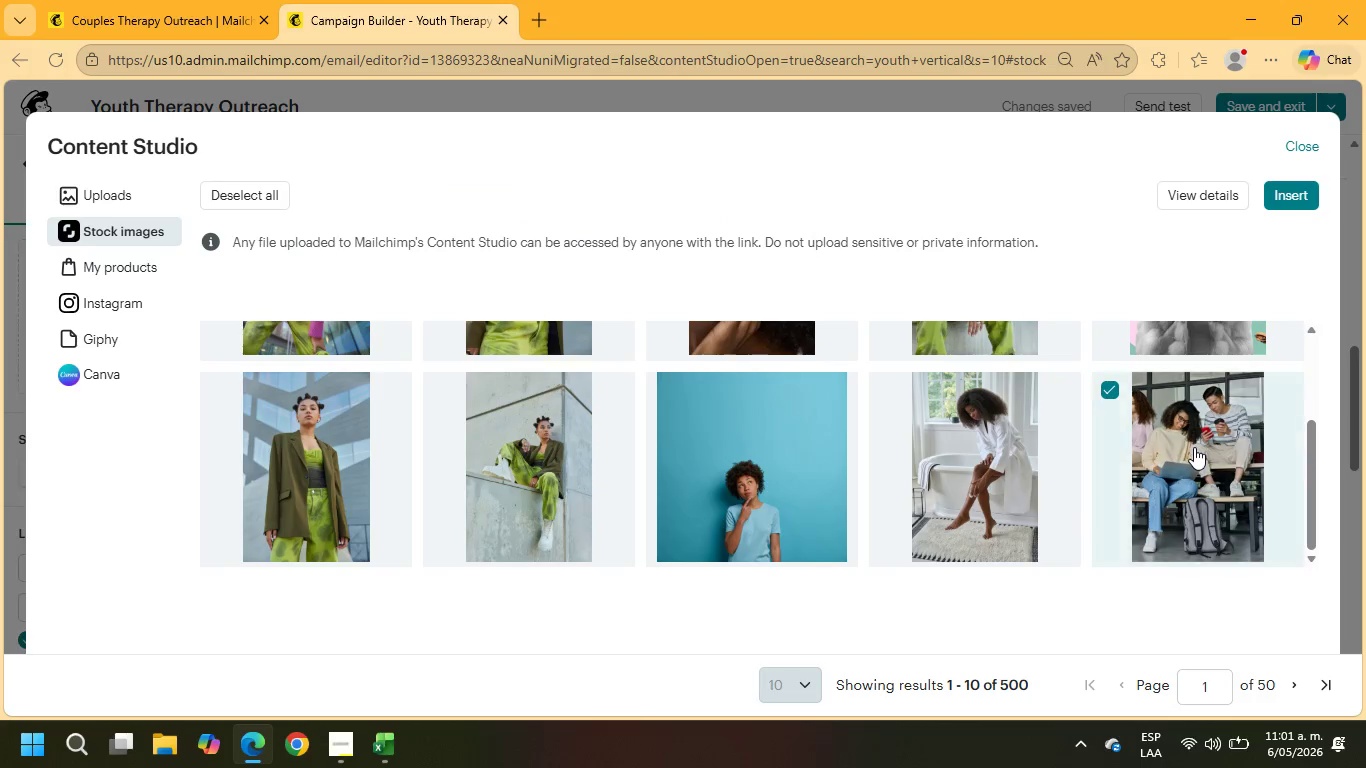 
left_click([1294, 200])
 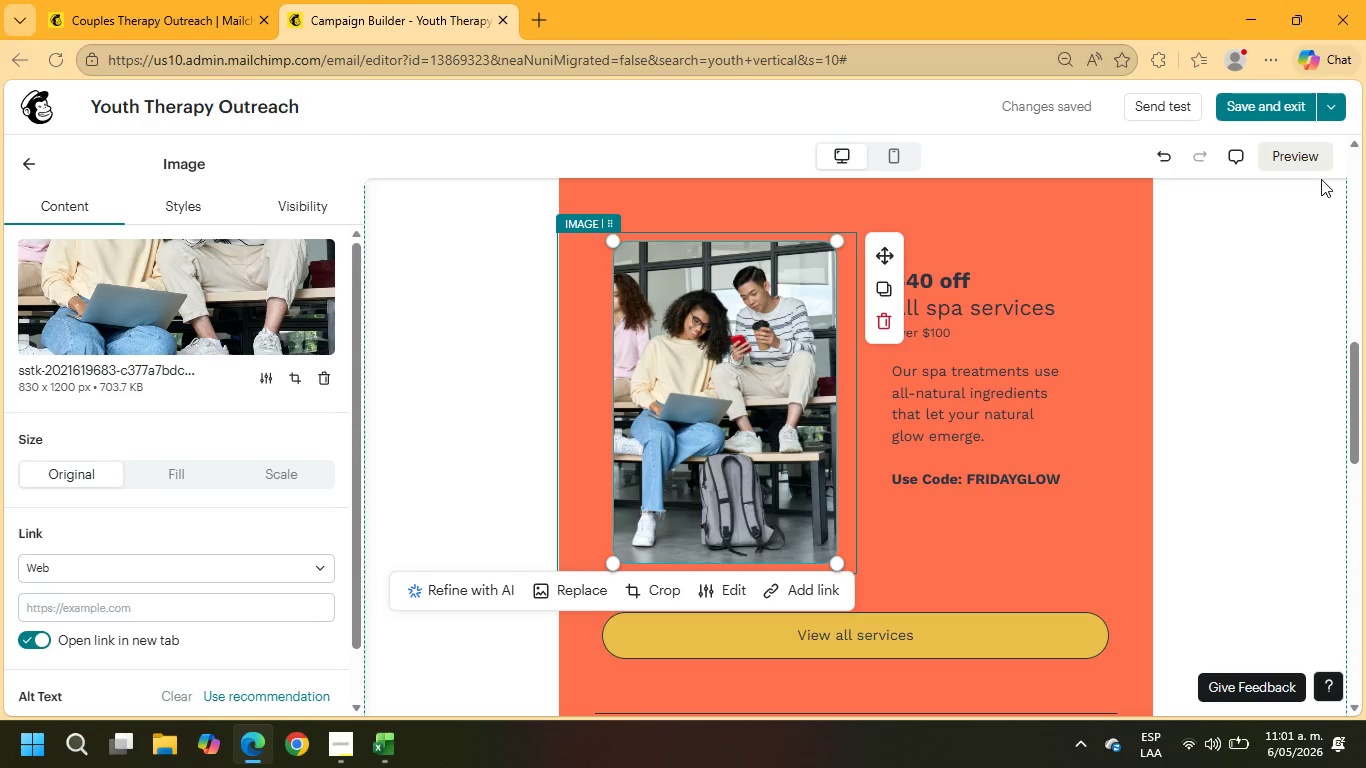 
wait(27.67)
 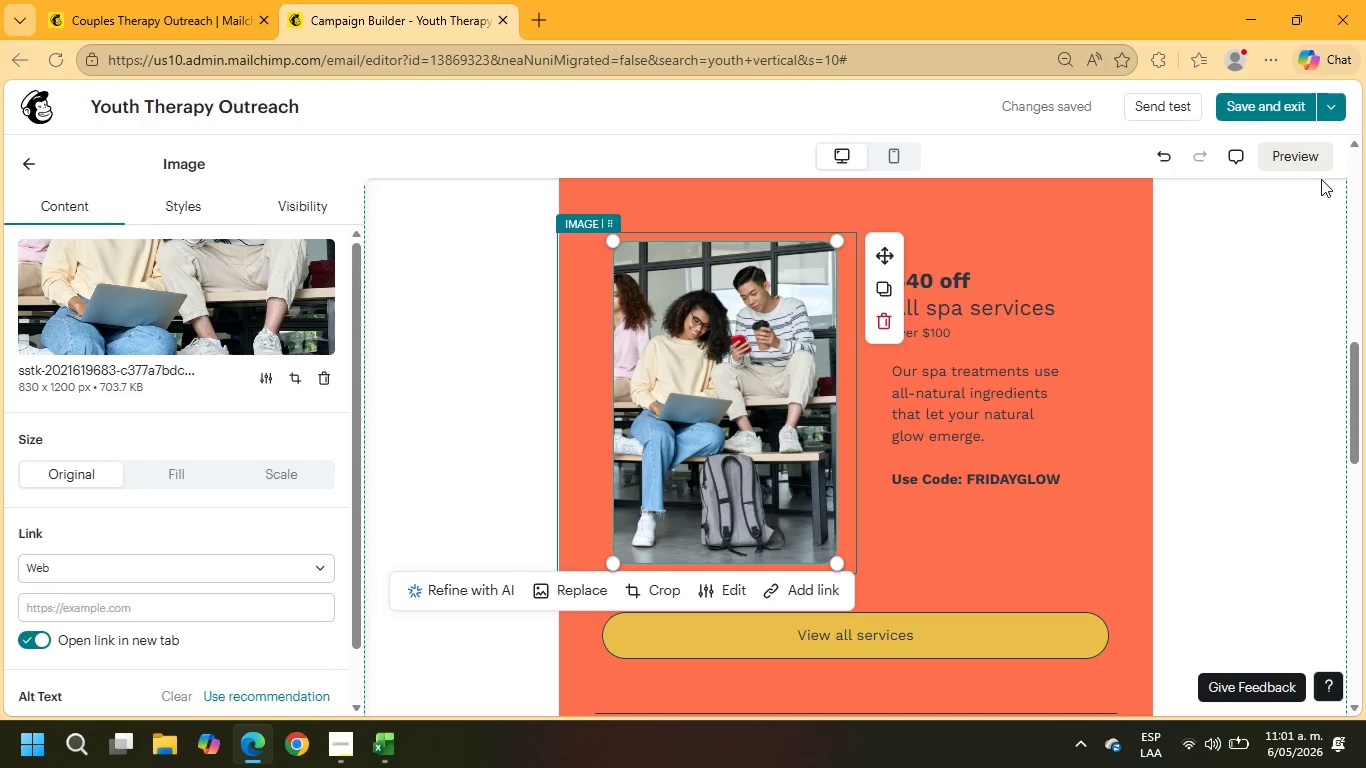 
left_click_drag(start_coordinate=[974, 335], to_coordinate=[884, 279])
 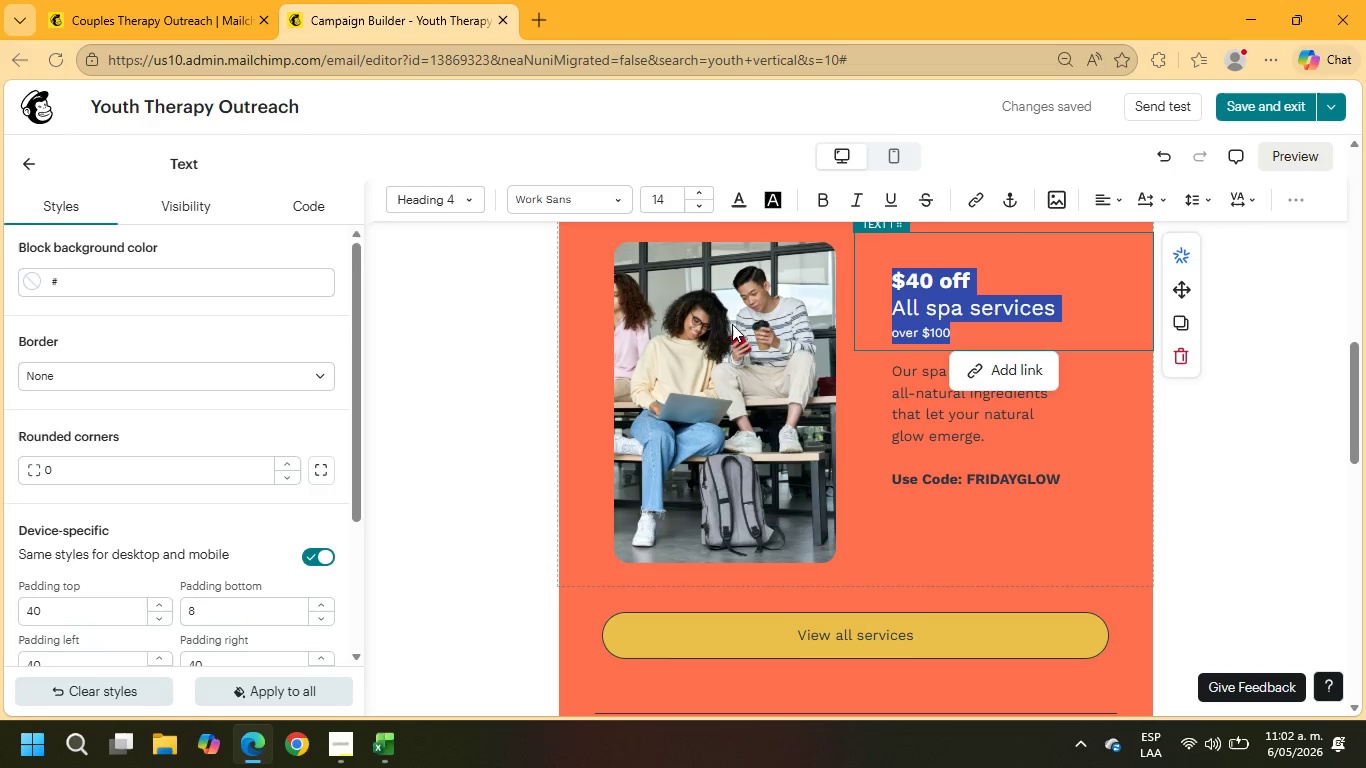 
left_click([732, 324])
 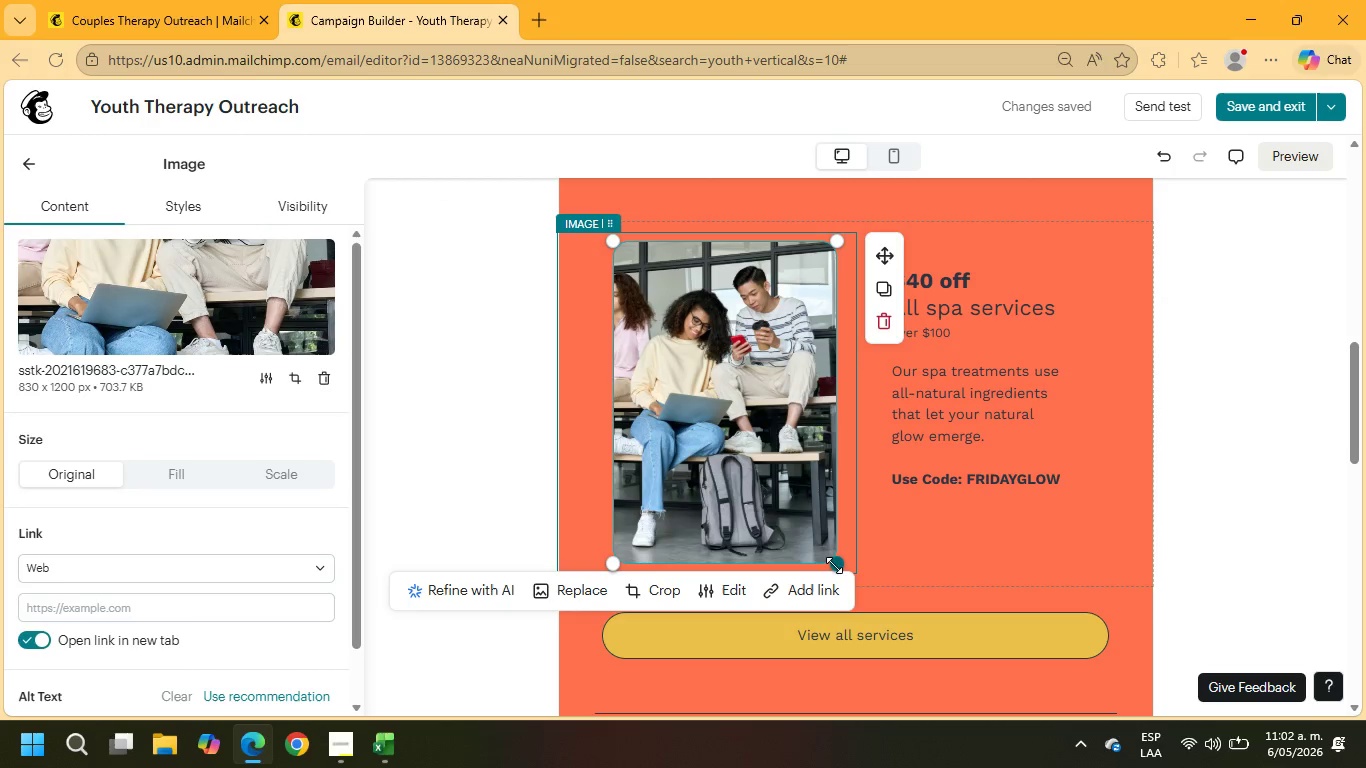 
left_click_drag(start_coordinate=[834, 564], to_coordinate=[777, 430])
 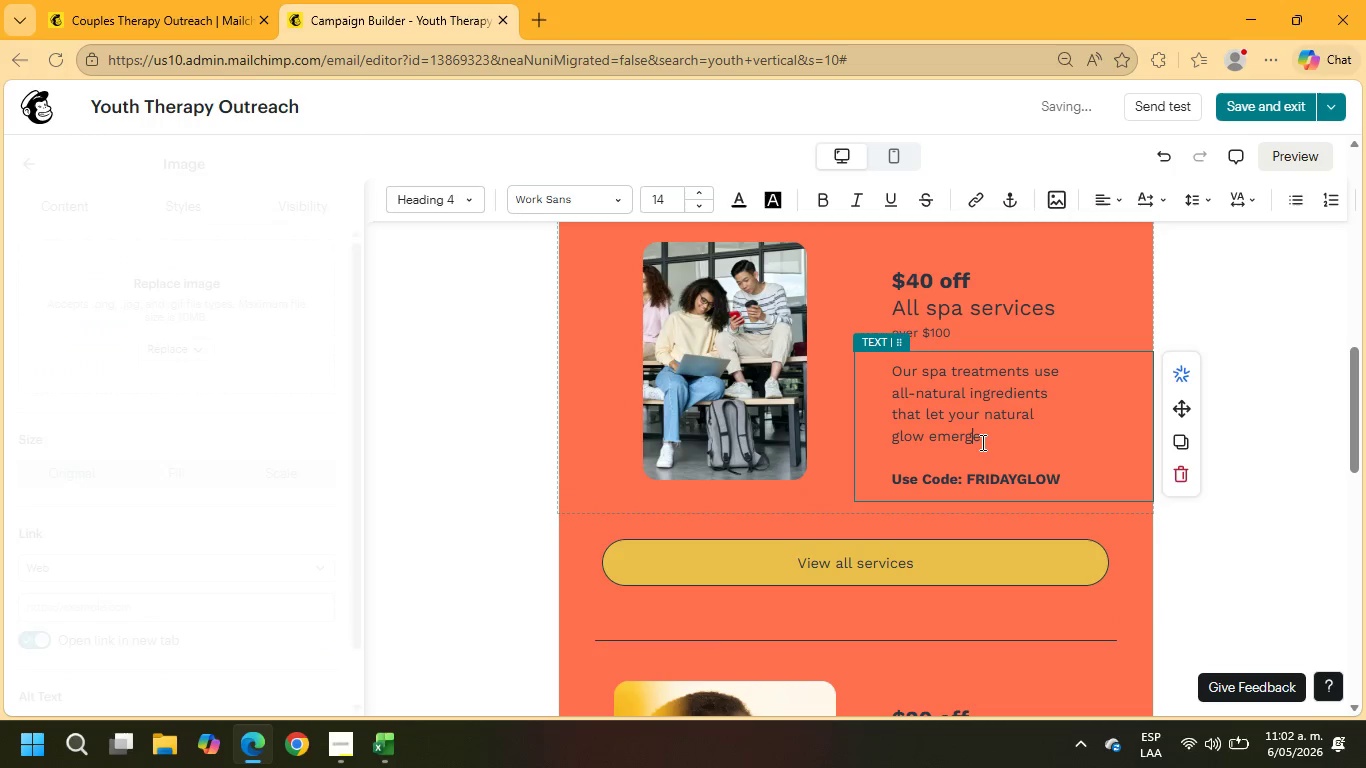 
left_click([976, 291])
 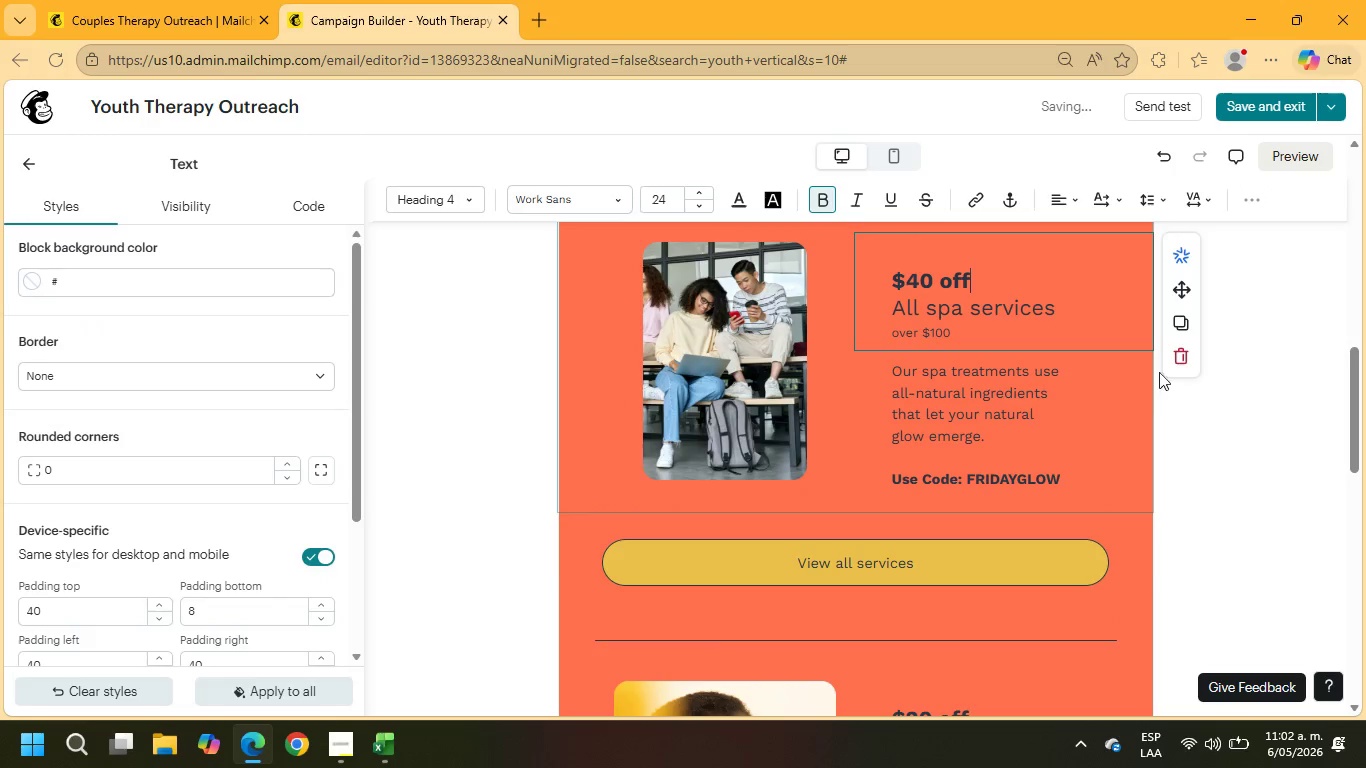 
left_click([1181, 358])
 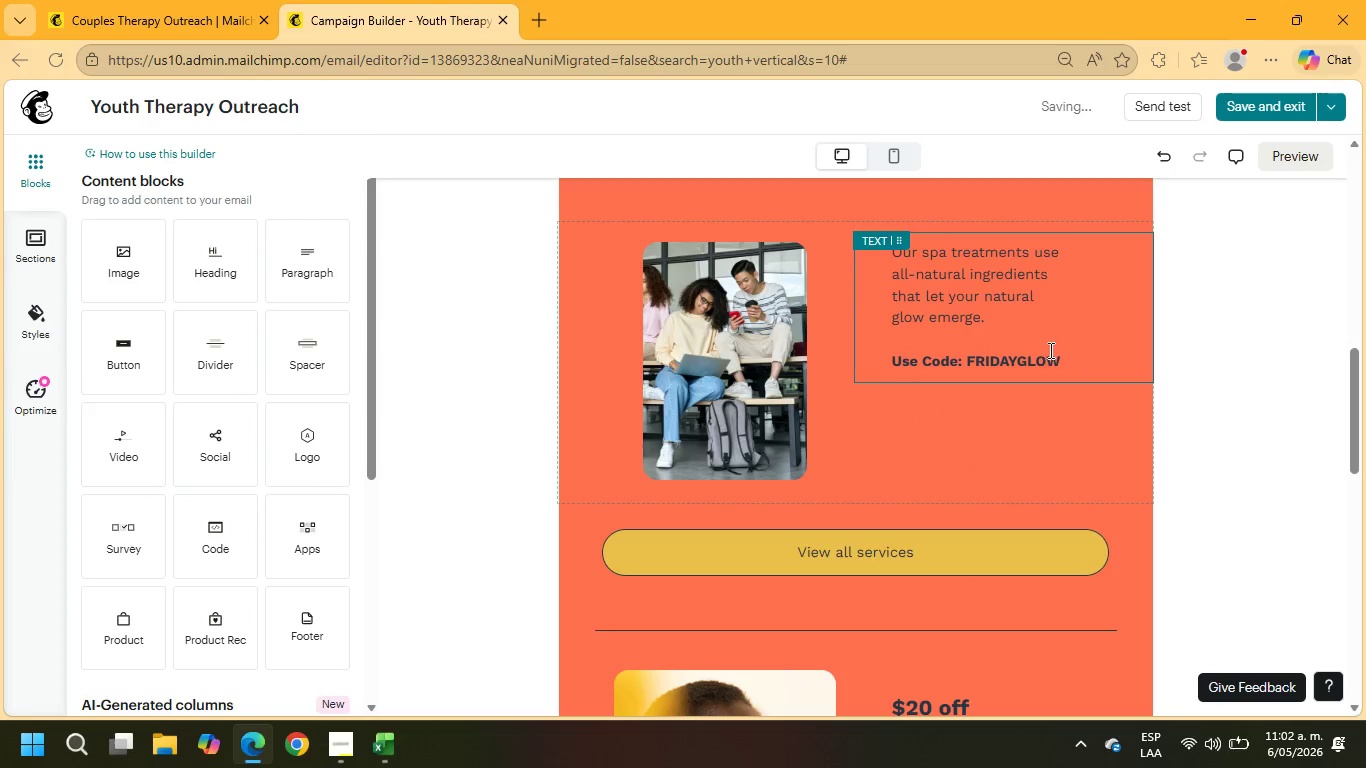 
left_click([1064, 358])
 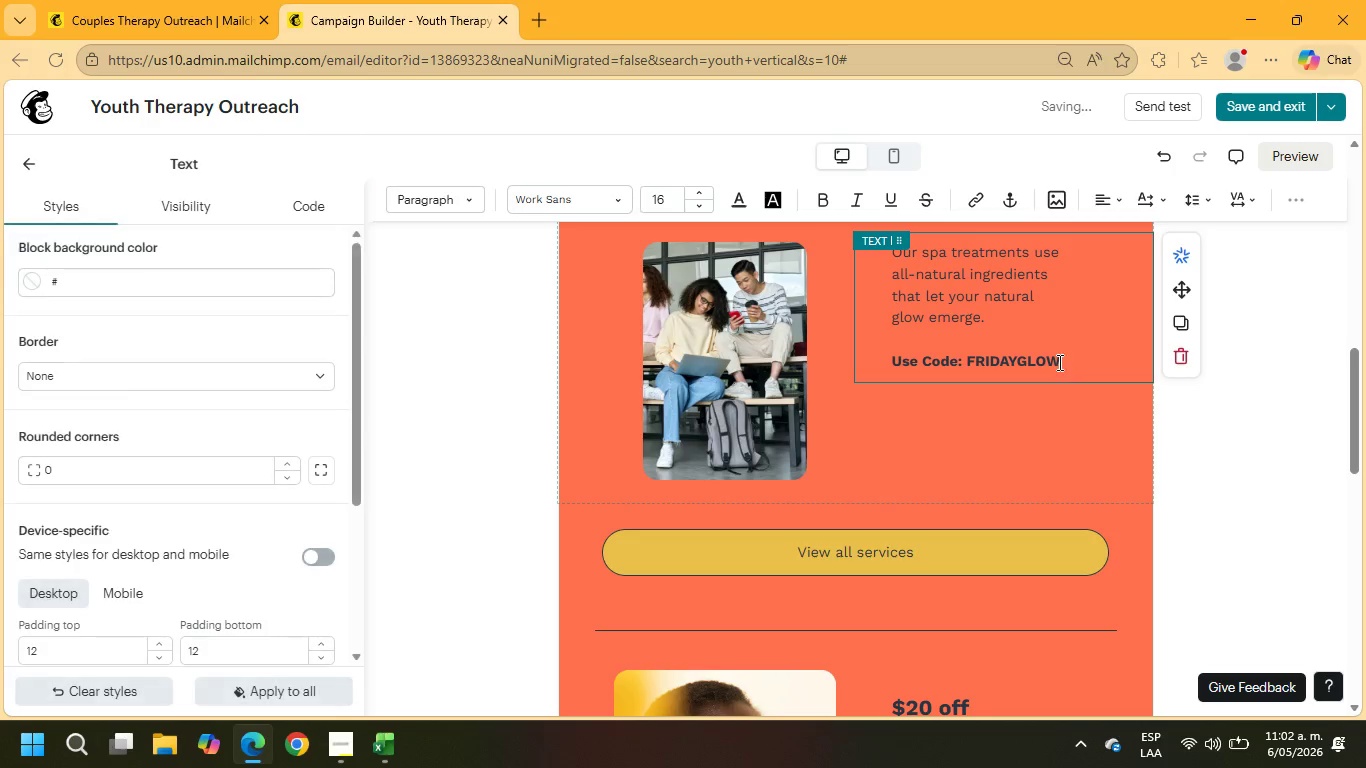 
left_click_drag(start_coordinate=[1057, 362], to_coordinate=[896, 263])
 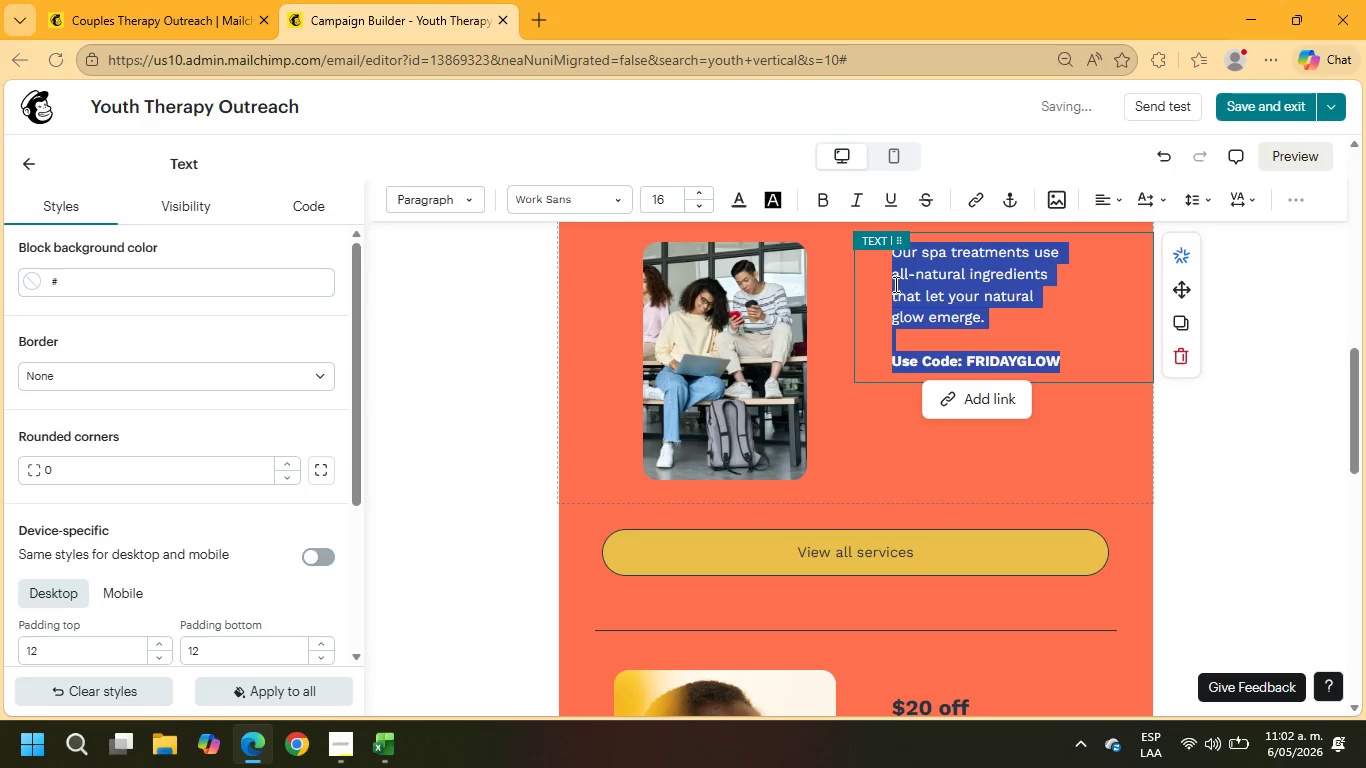 
type(Wrms)
key(Backspace)
key(Backspace)
key(Backspace)
type(arm regards,)
 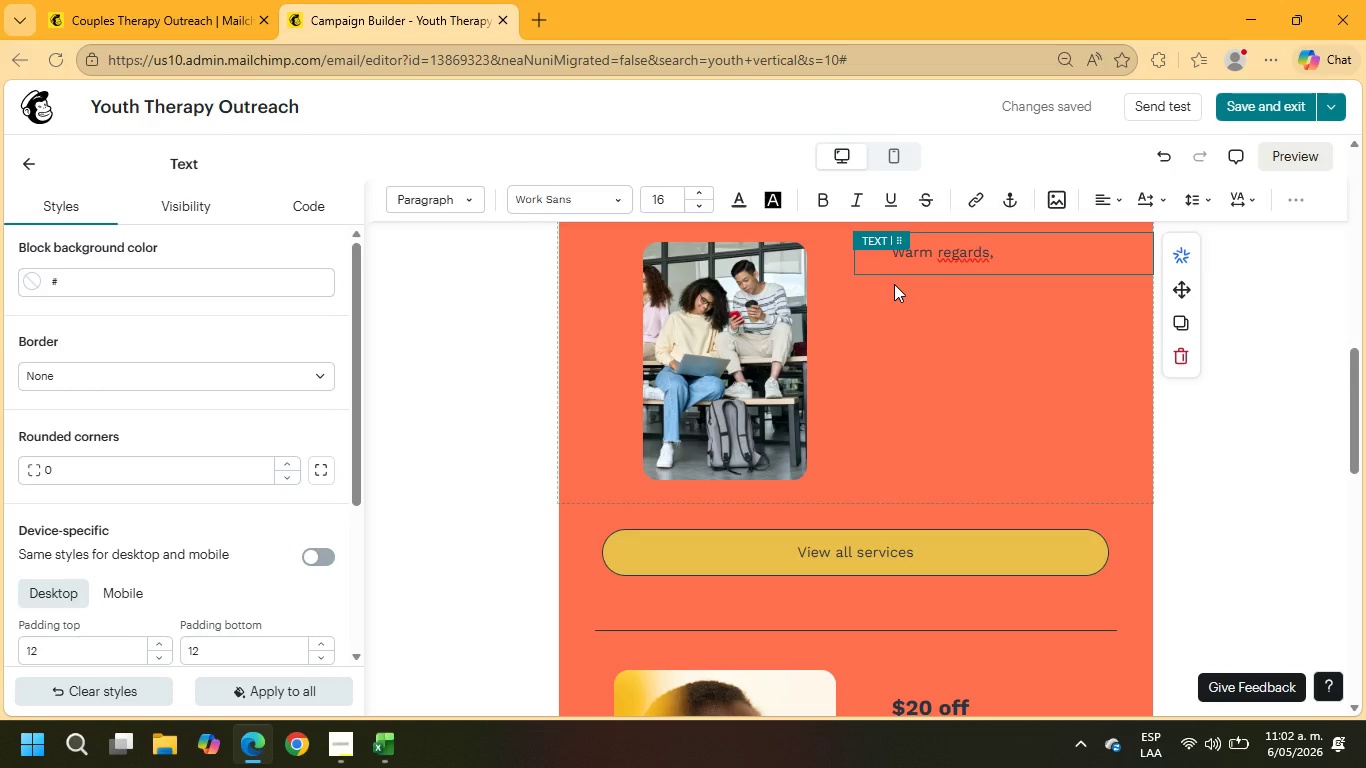 
wait(5.2)
 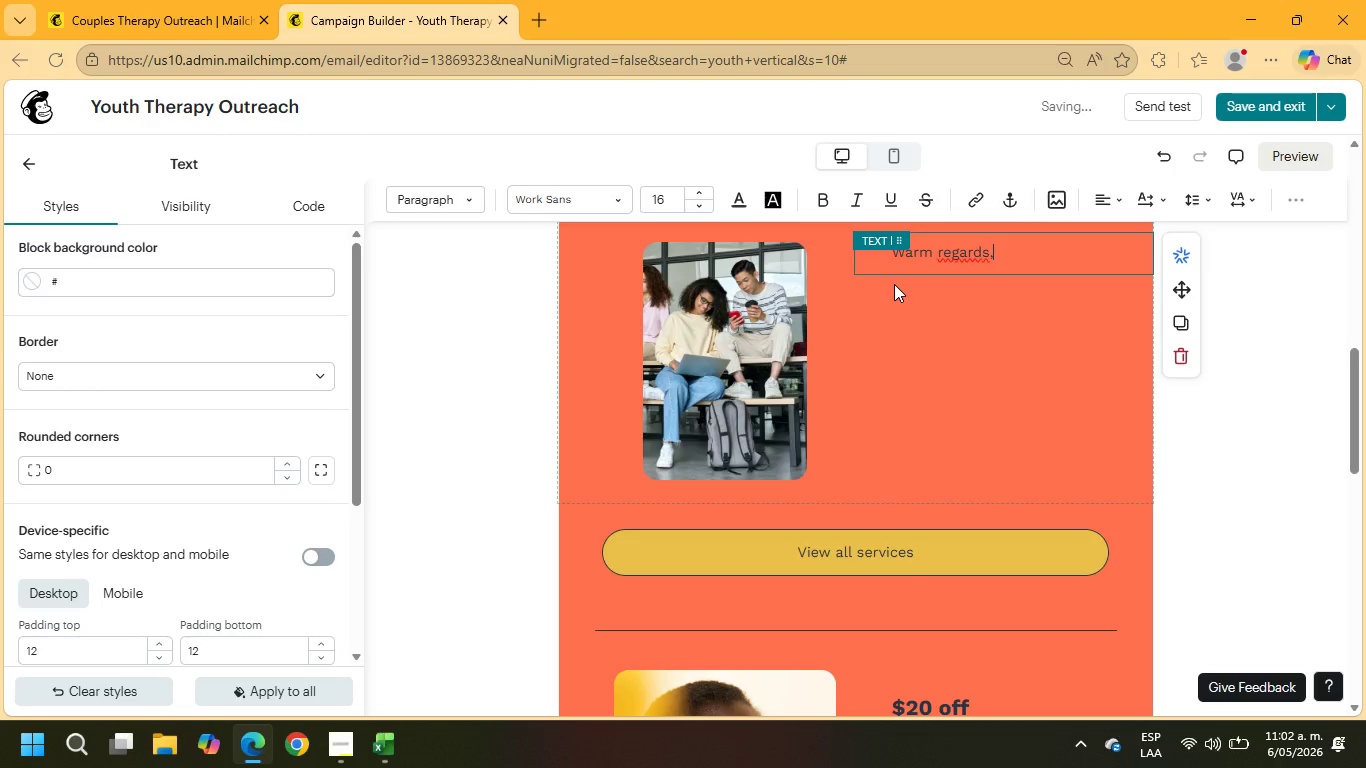 
key(Enter)
 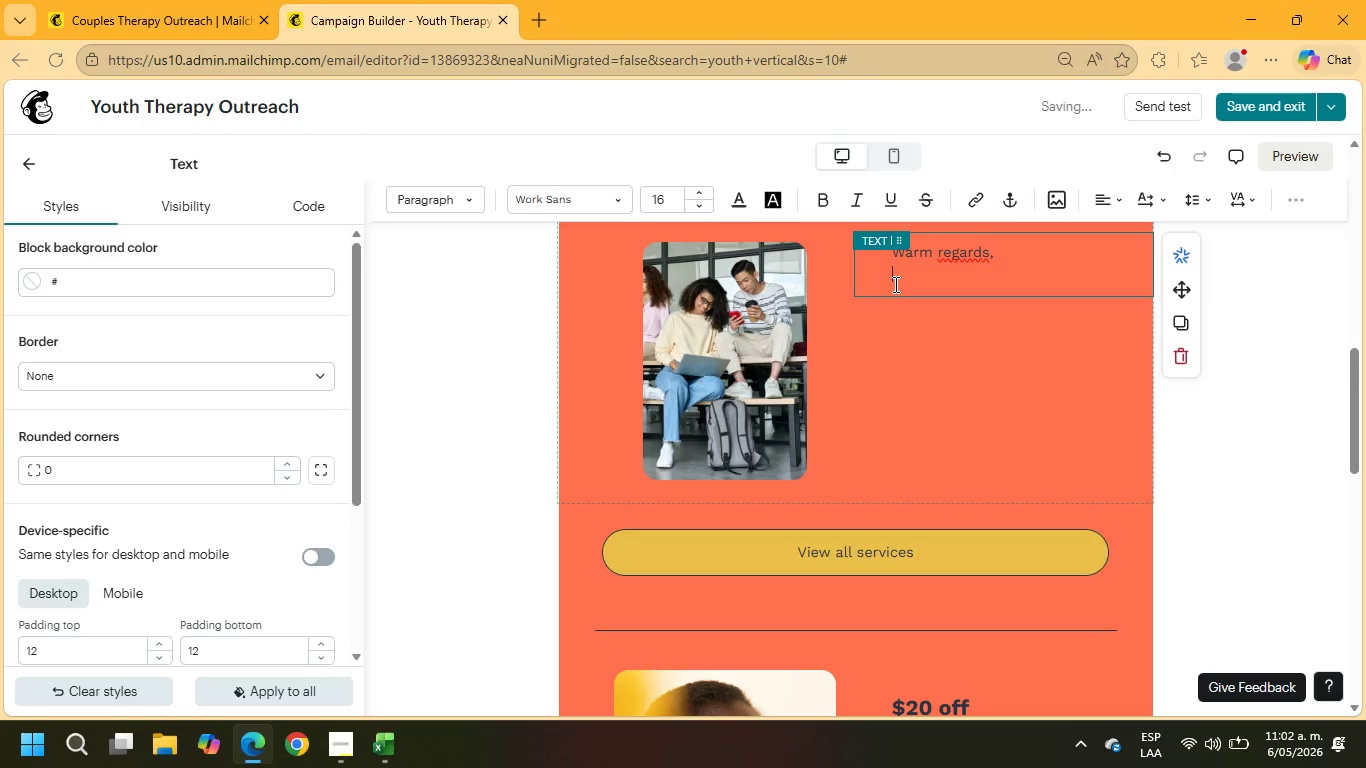 
key(Enter)
 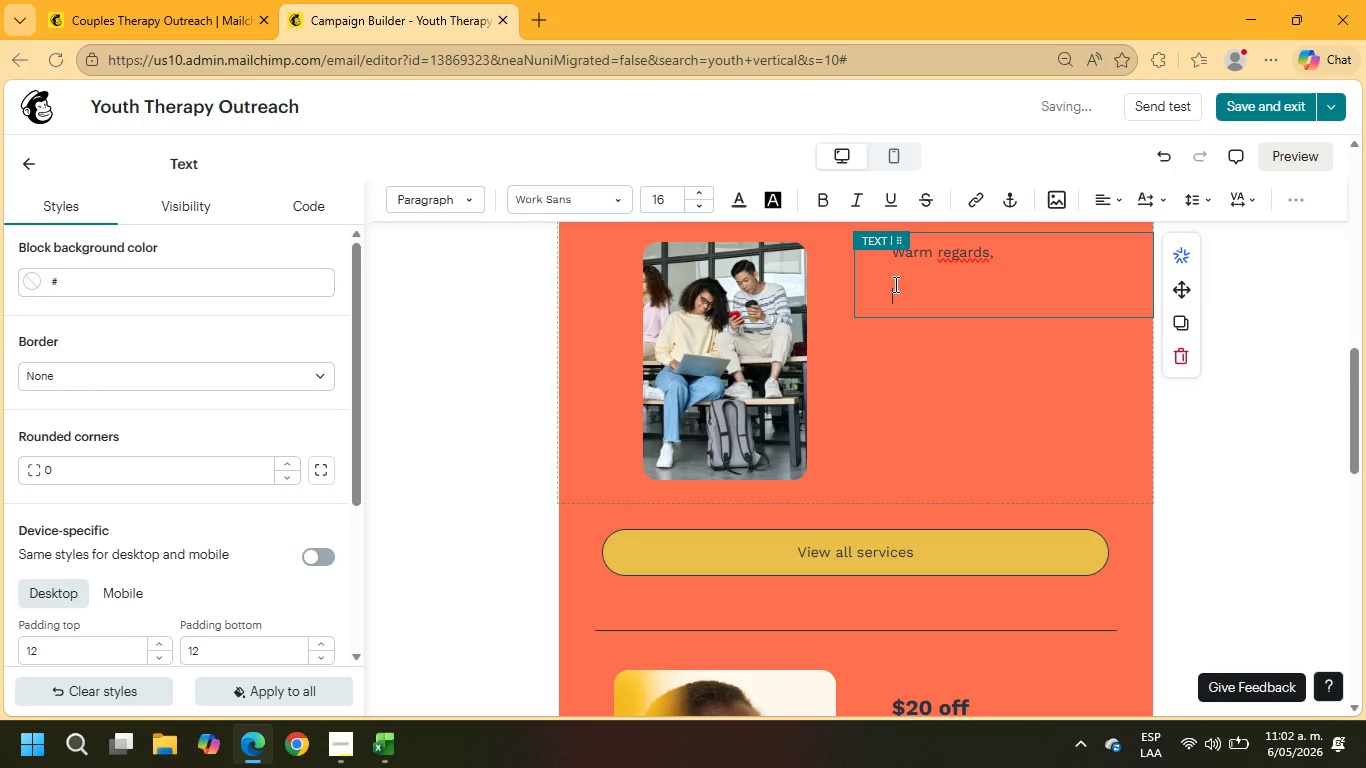 
type(-Mindful Meadows Counseling Center)
 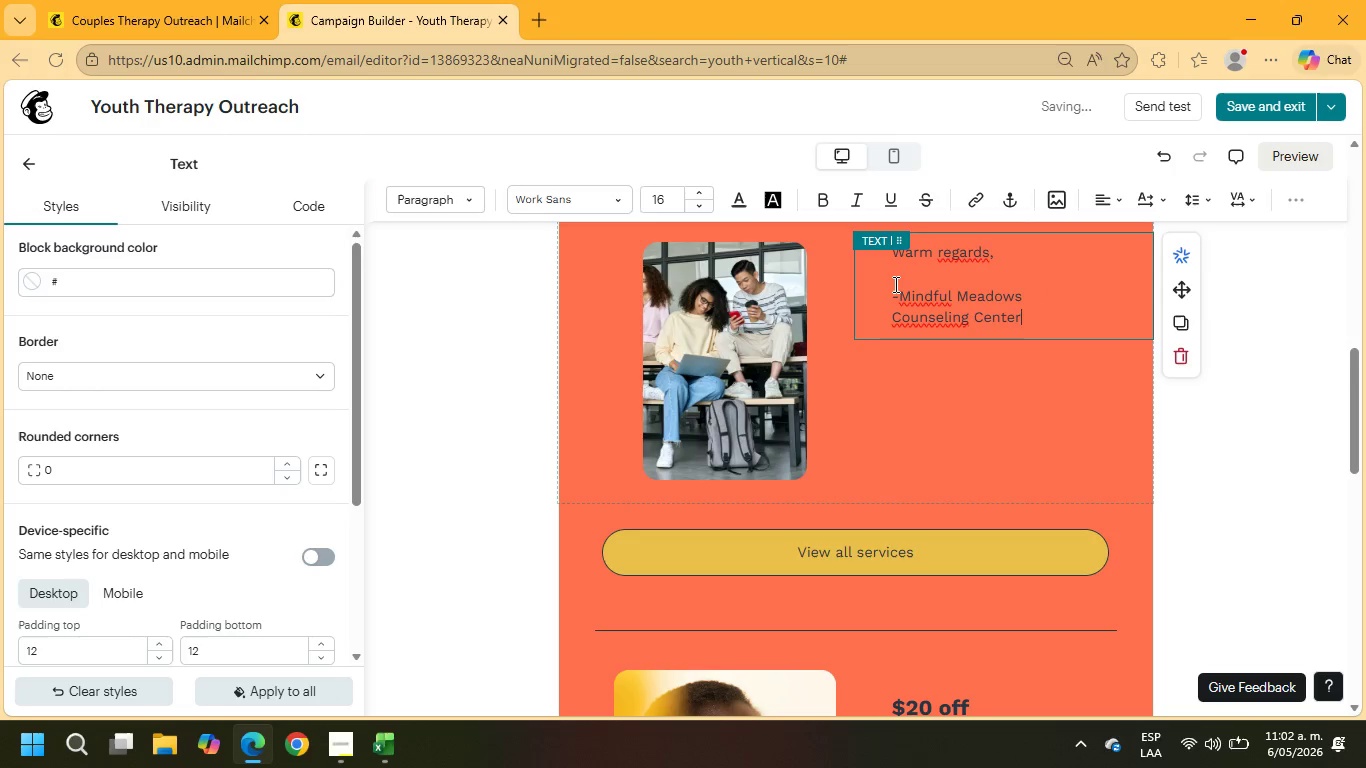 
left_click_drag(start_coordinate=[1039, 323], to_coordinate=[853, 296])
 